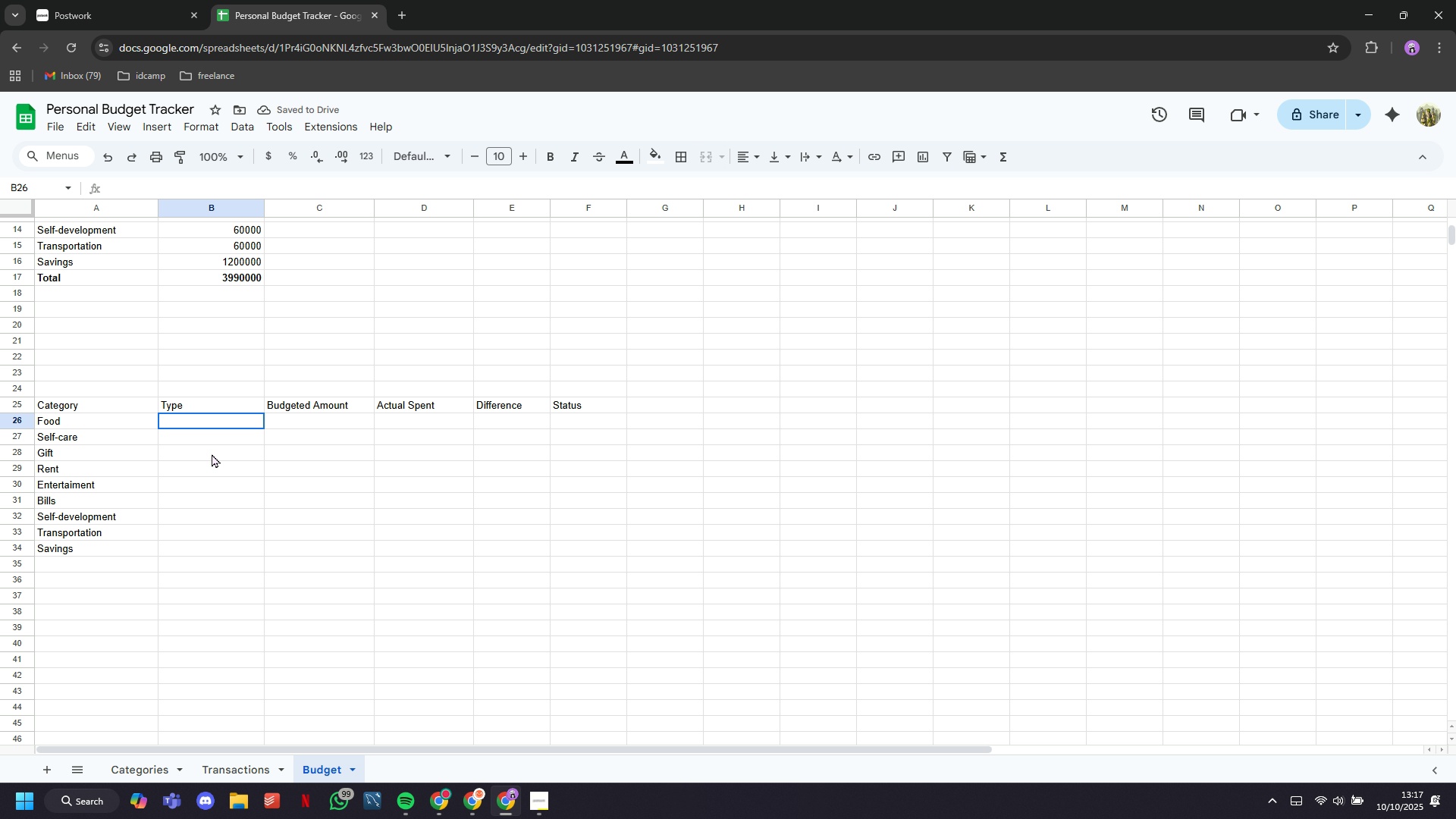 
mouse_move([224, 519])
 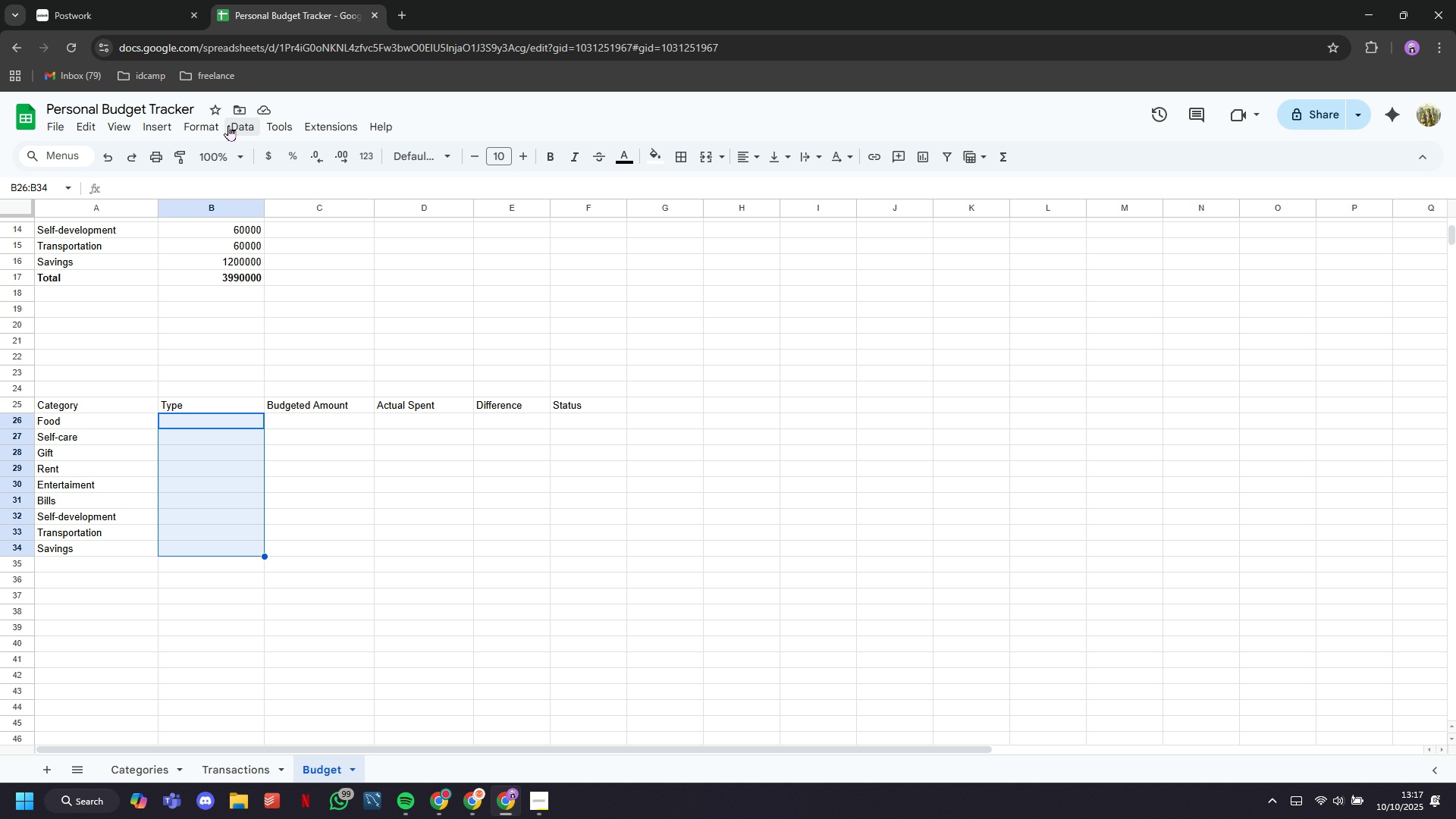 
left_click([228, 125])
 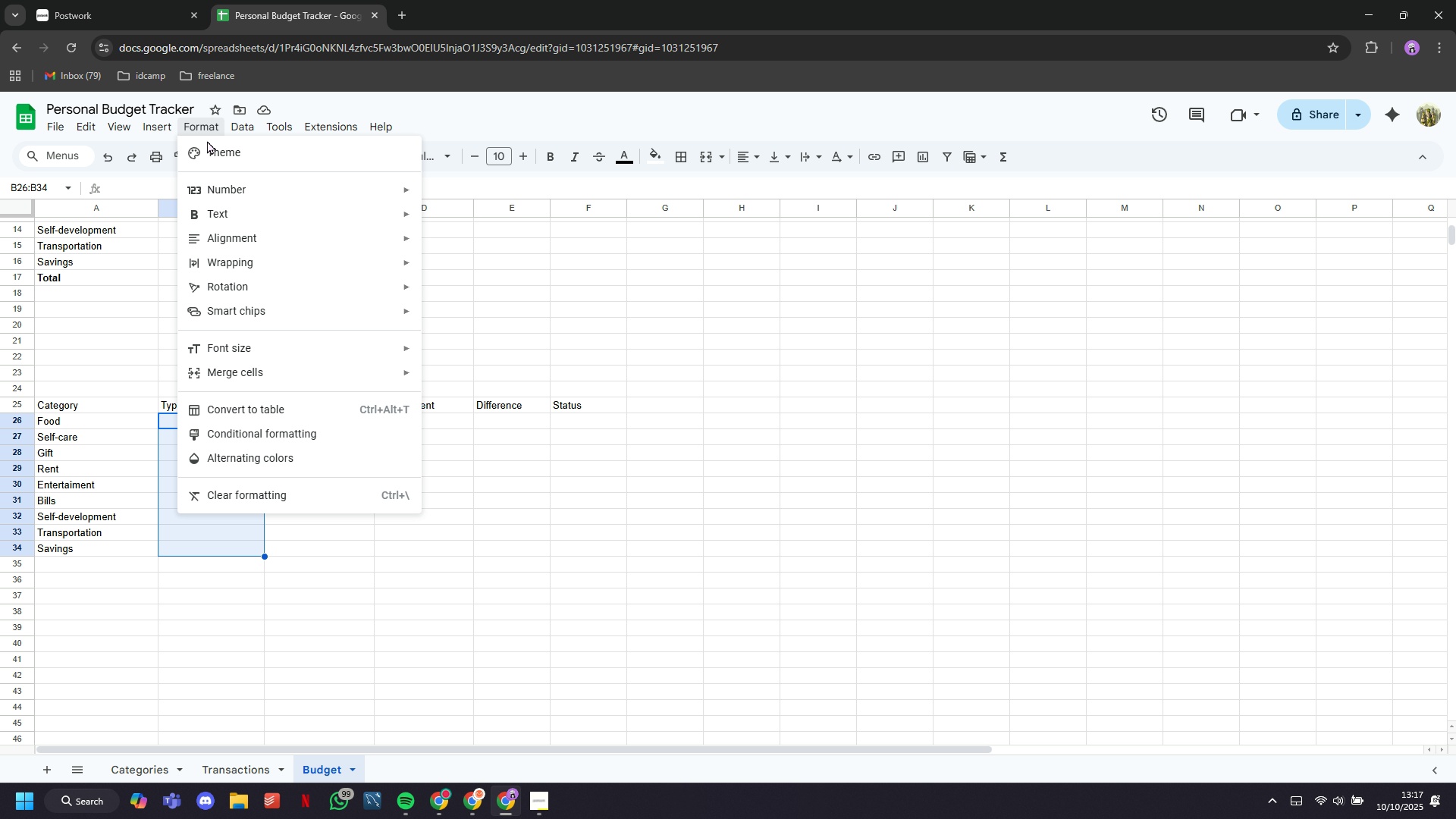 
wait(10.07)
 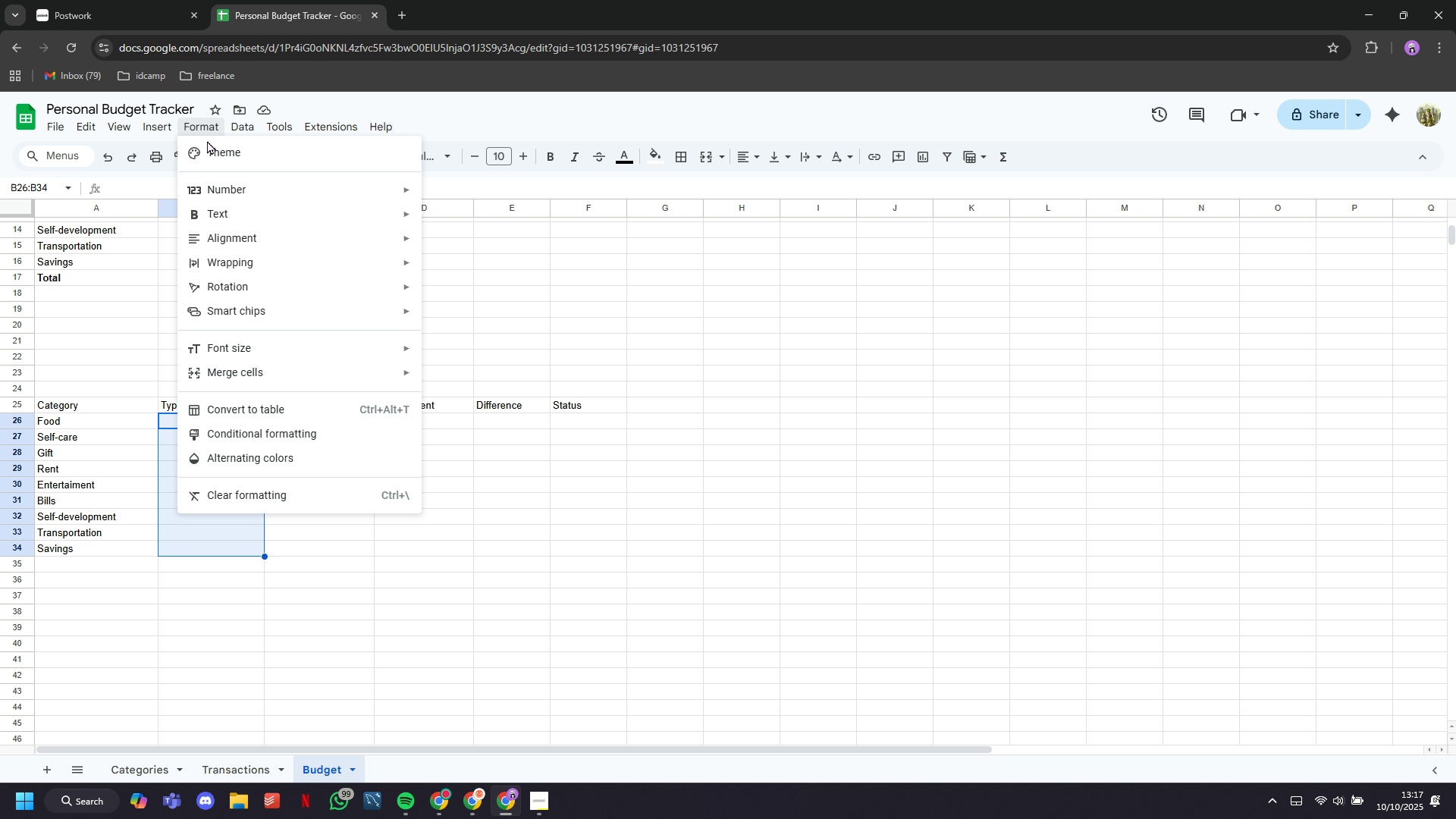 
left_click([322, 463])
 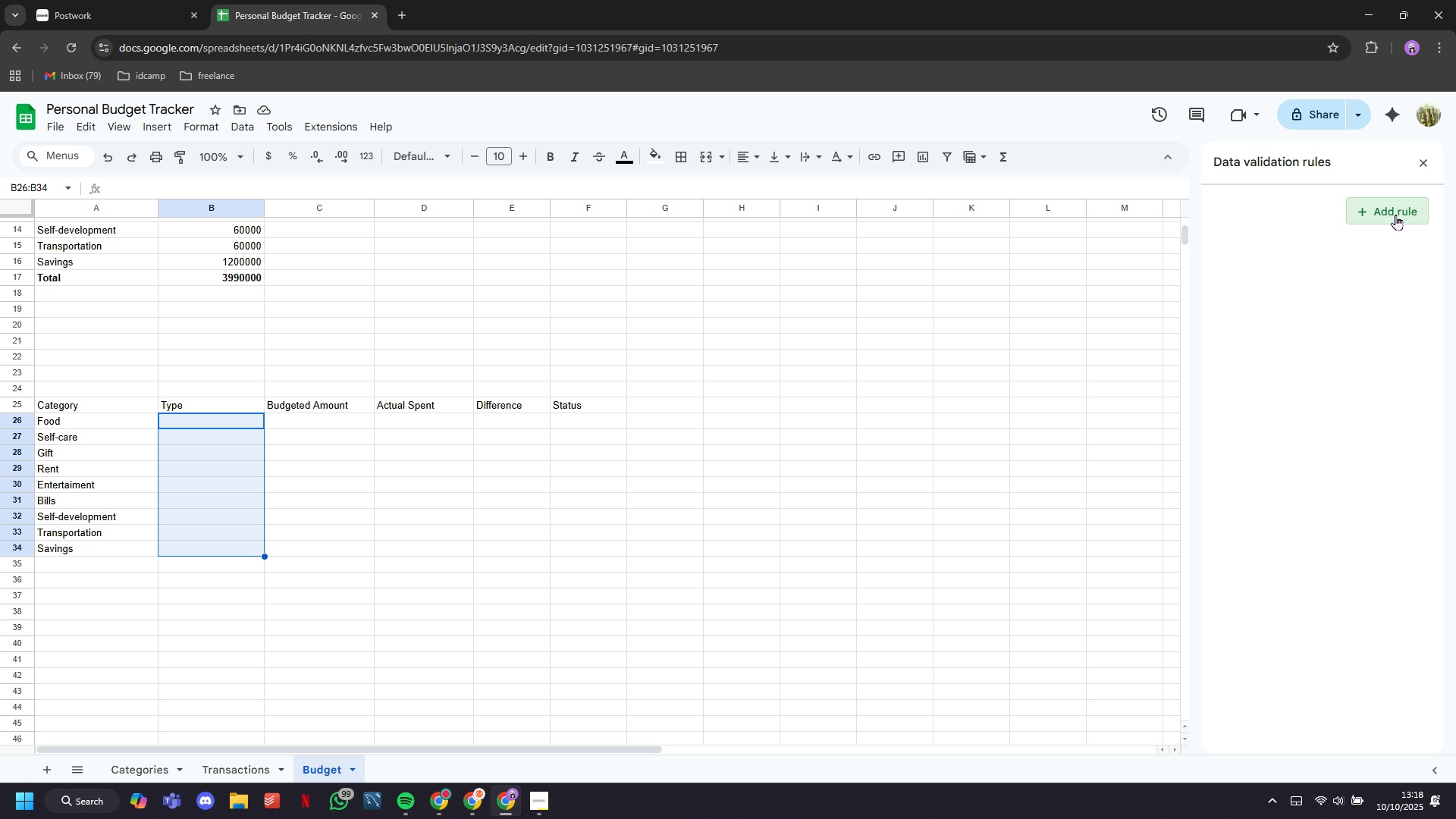 
left_click([1395, 215])
 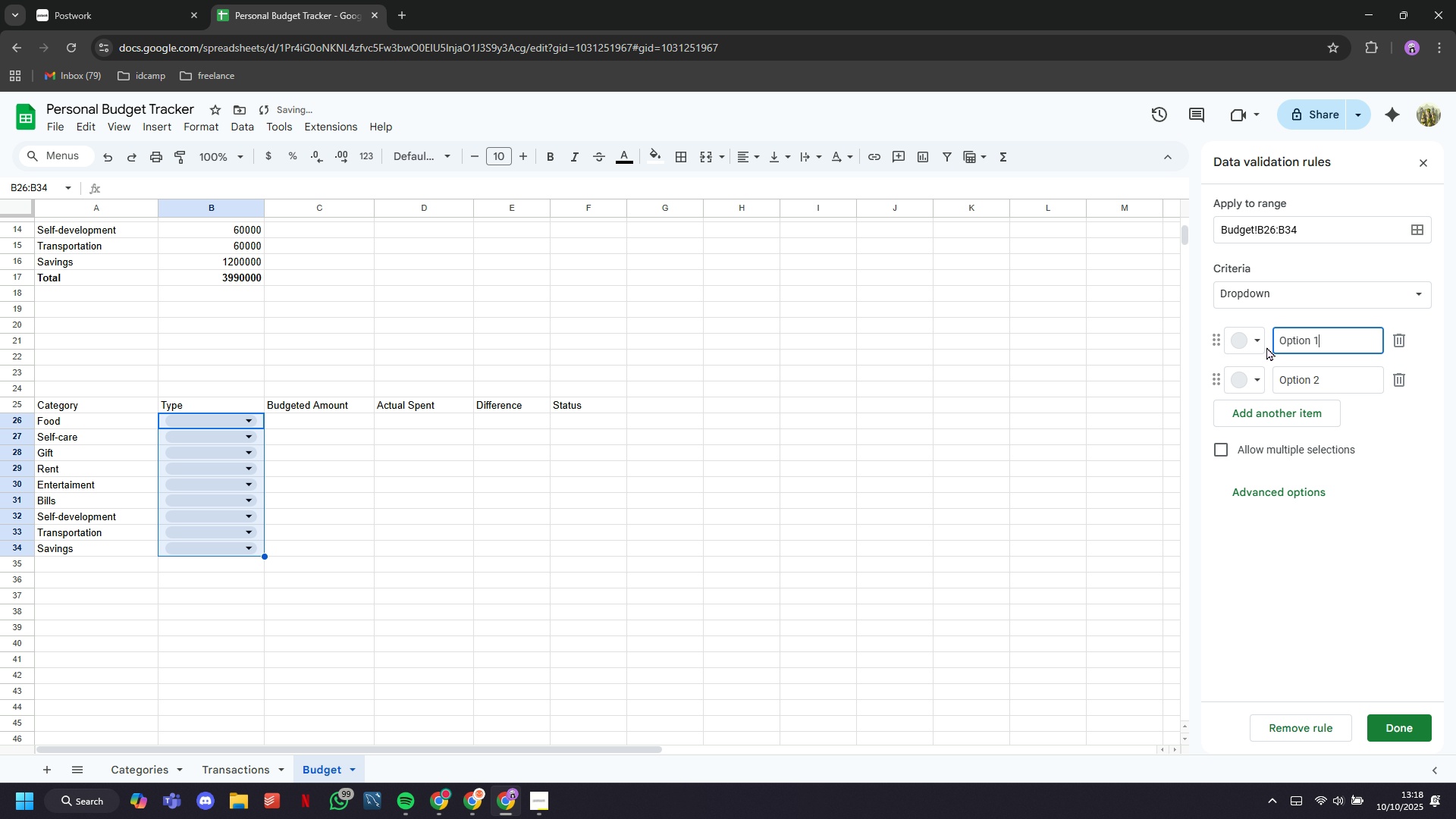 
left_click([1260, 342])
 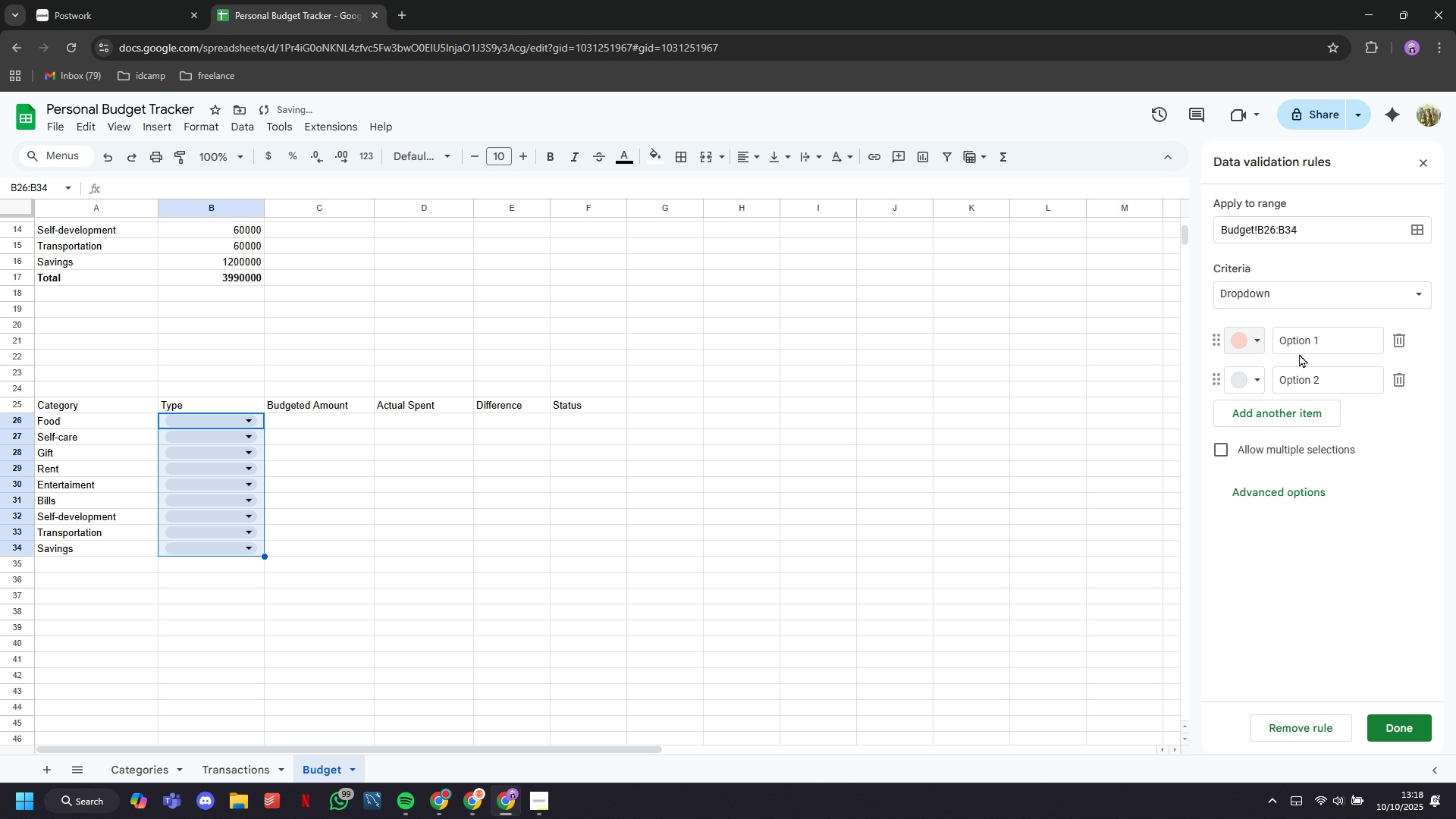 
double_click([1299, 353])
 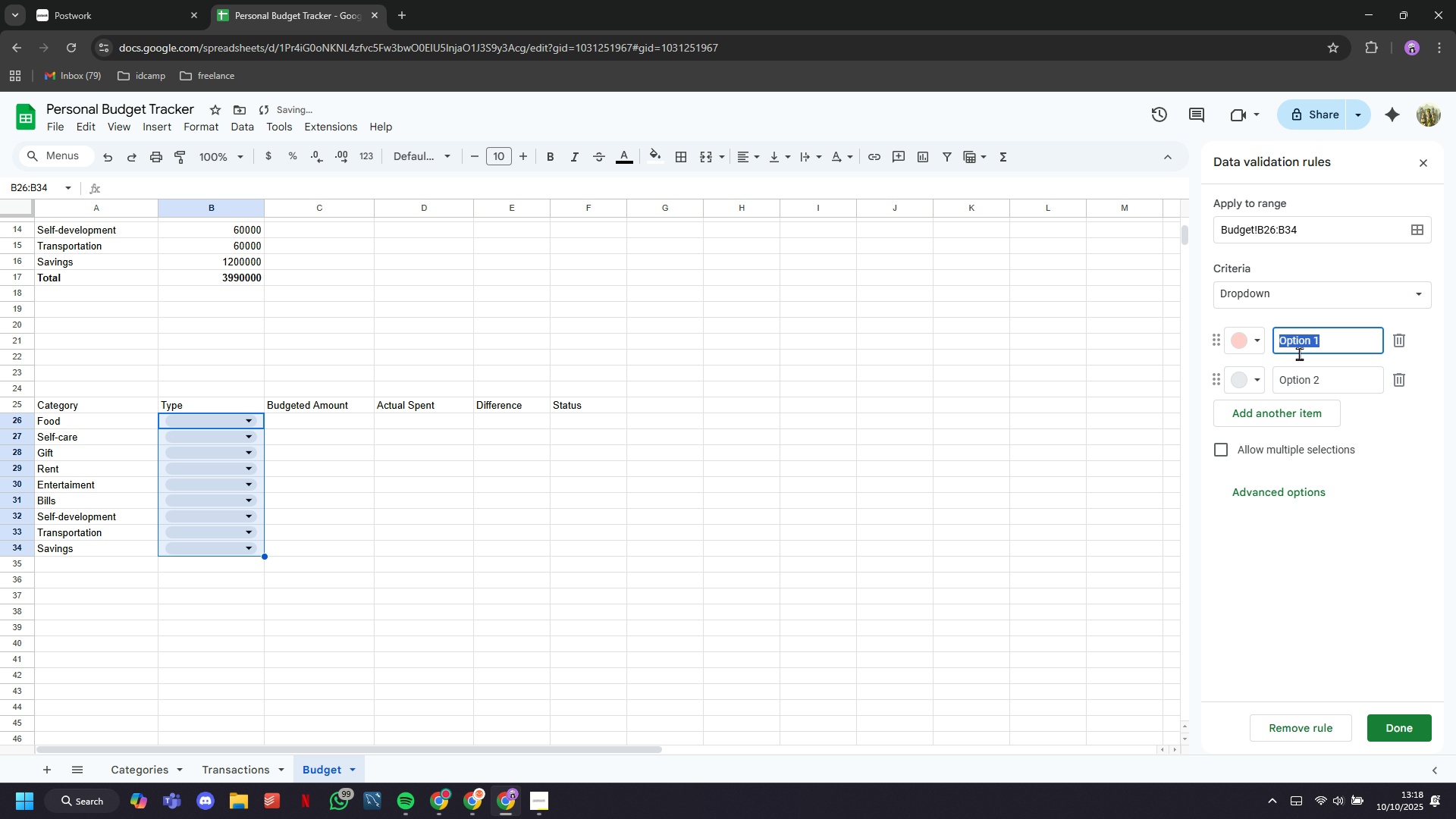 
triple_click([1299, 353])
 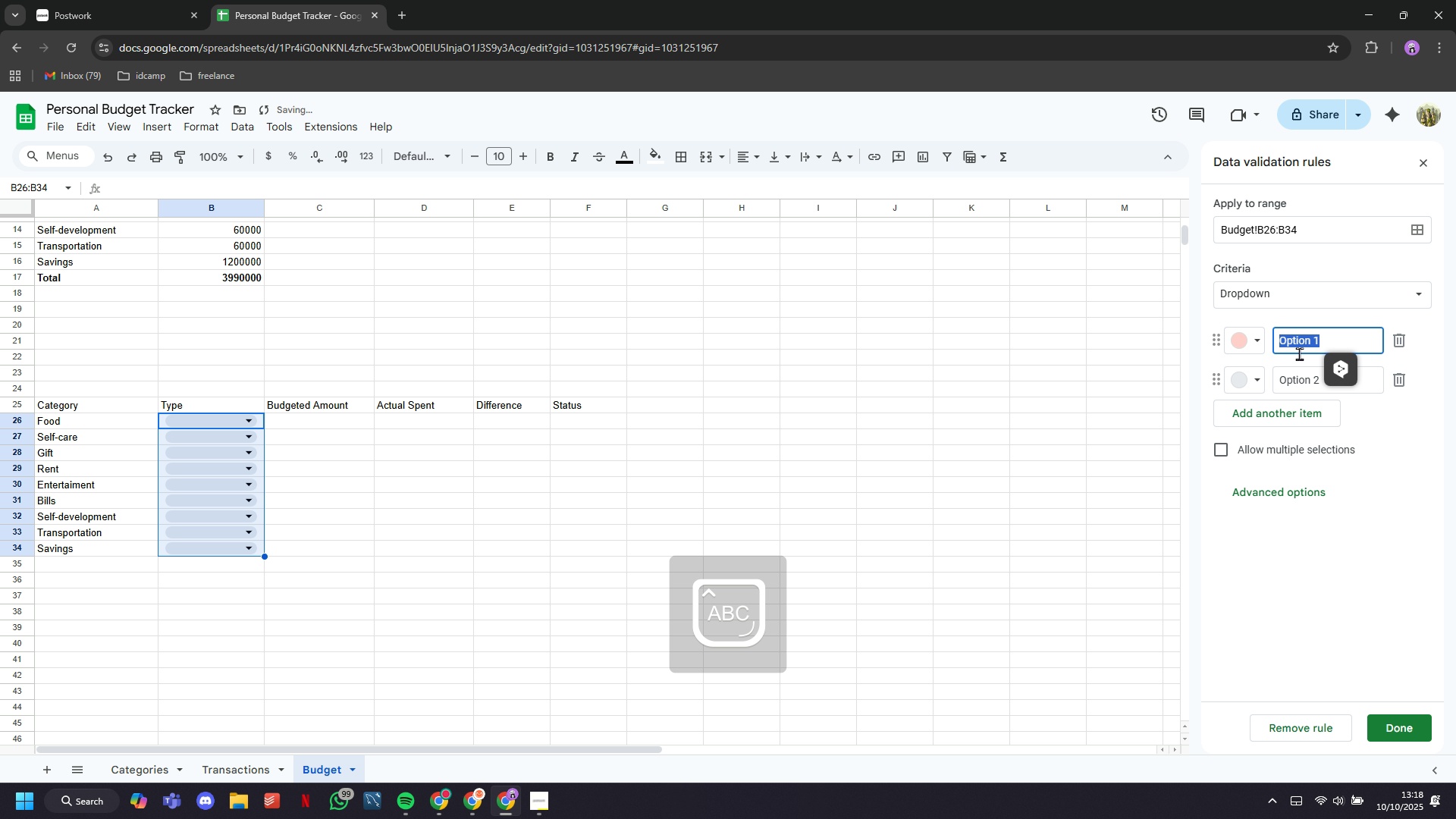 
type(Expense)
 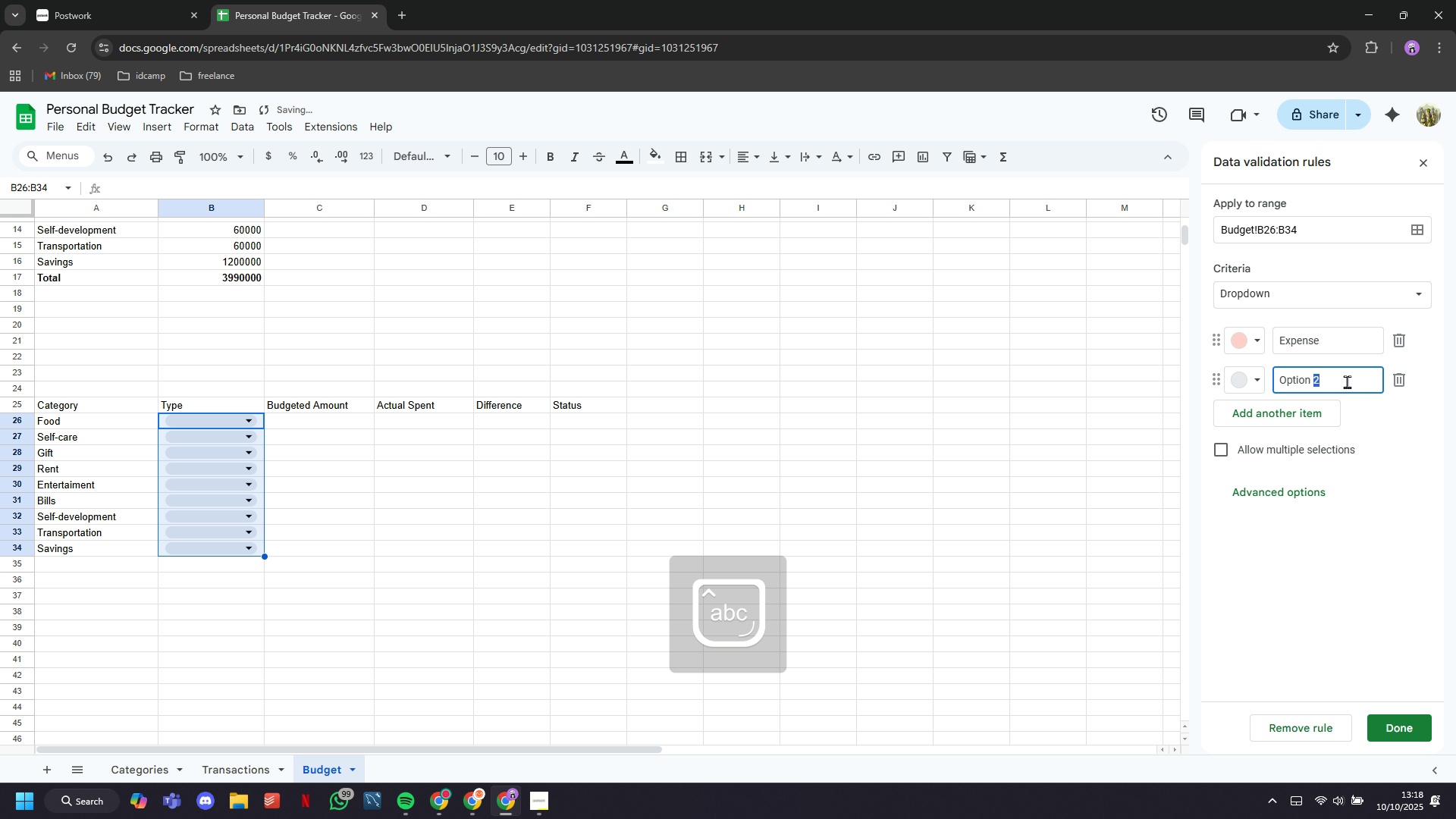 
double_click([1347, 381])
 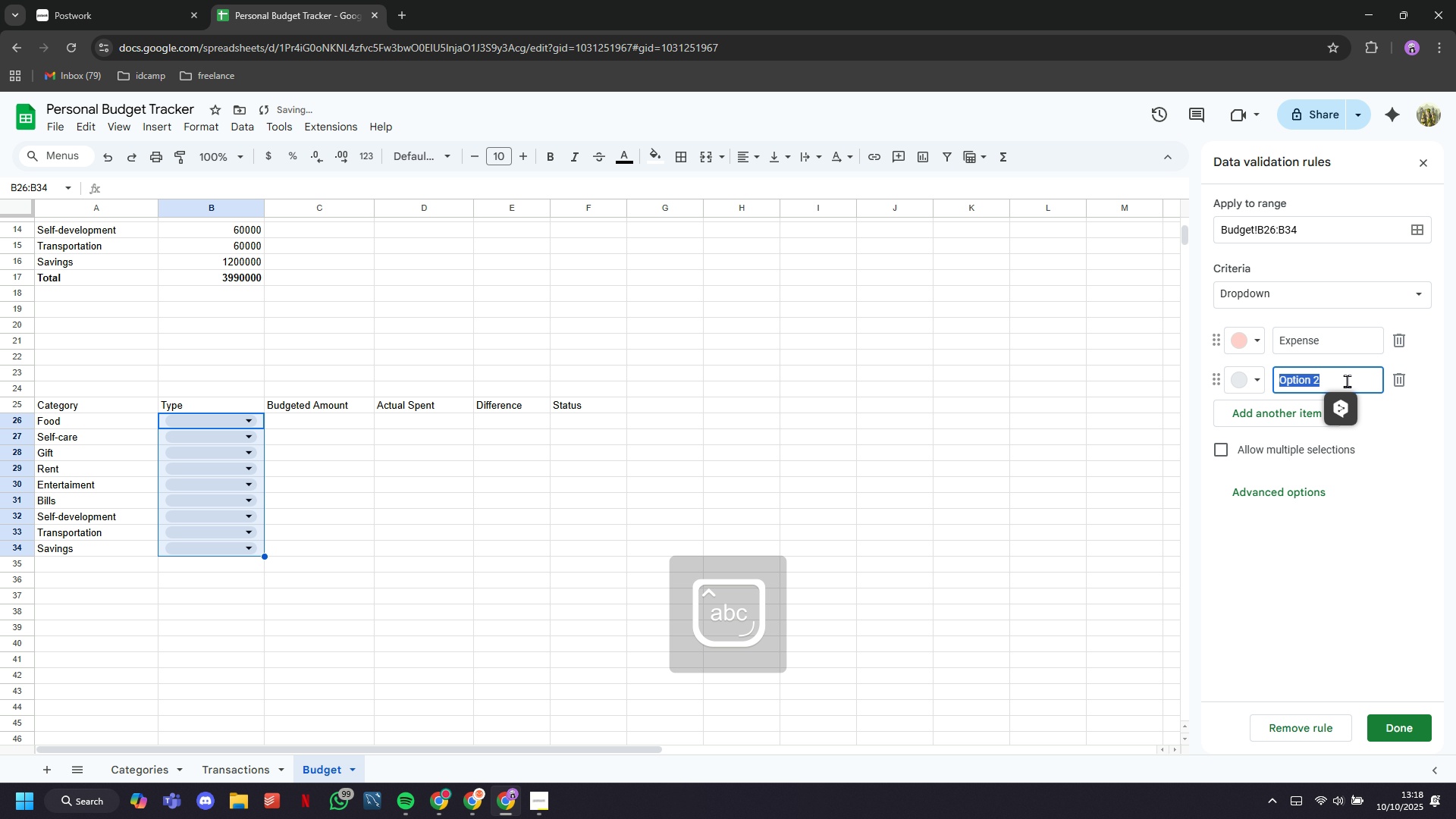 
triple_click([1347, 381])
 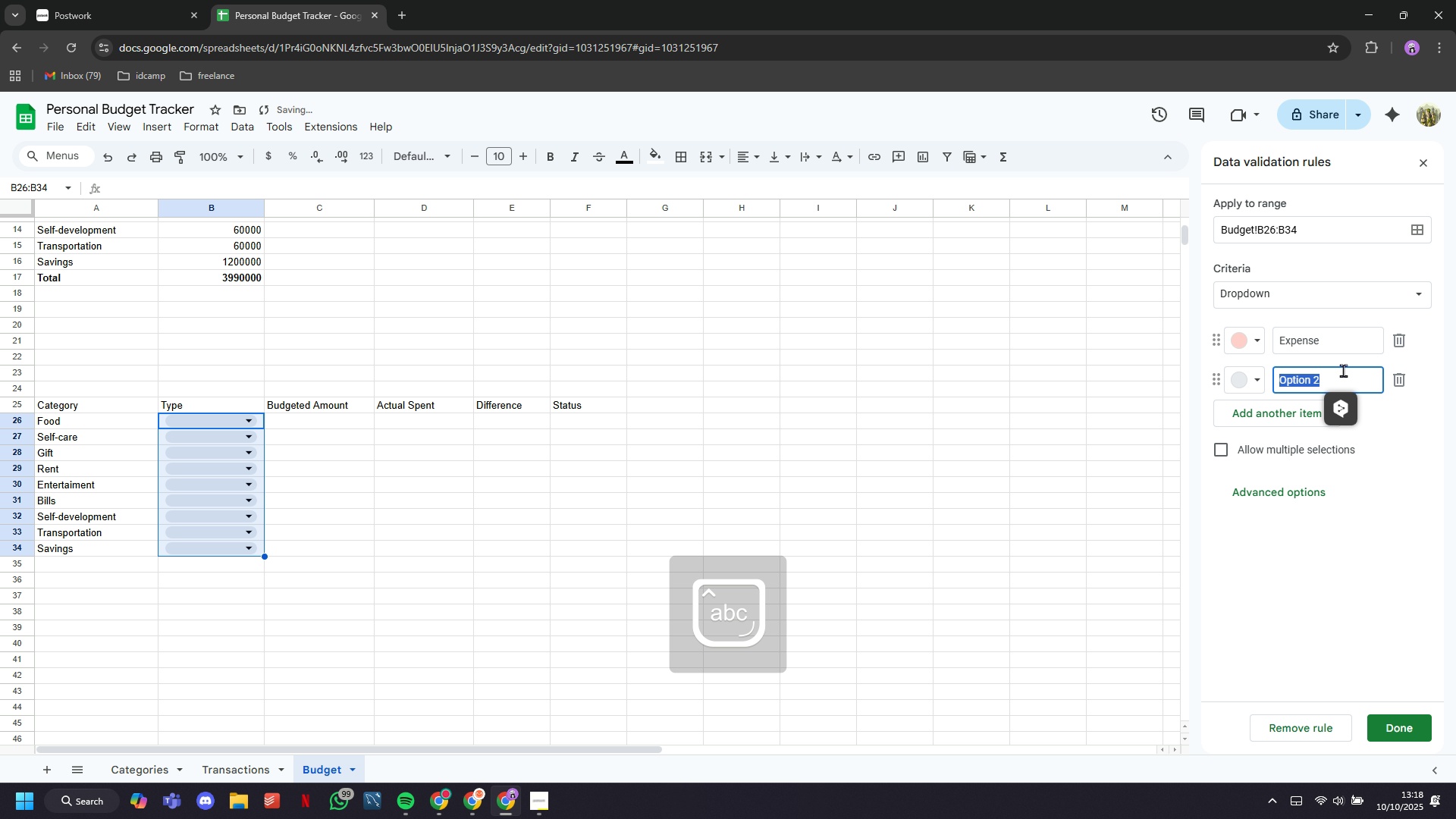 
type(Savifs)
key(Backspace)
key(Backspace)
key(Backspace)
type(ngs)
 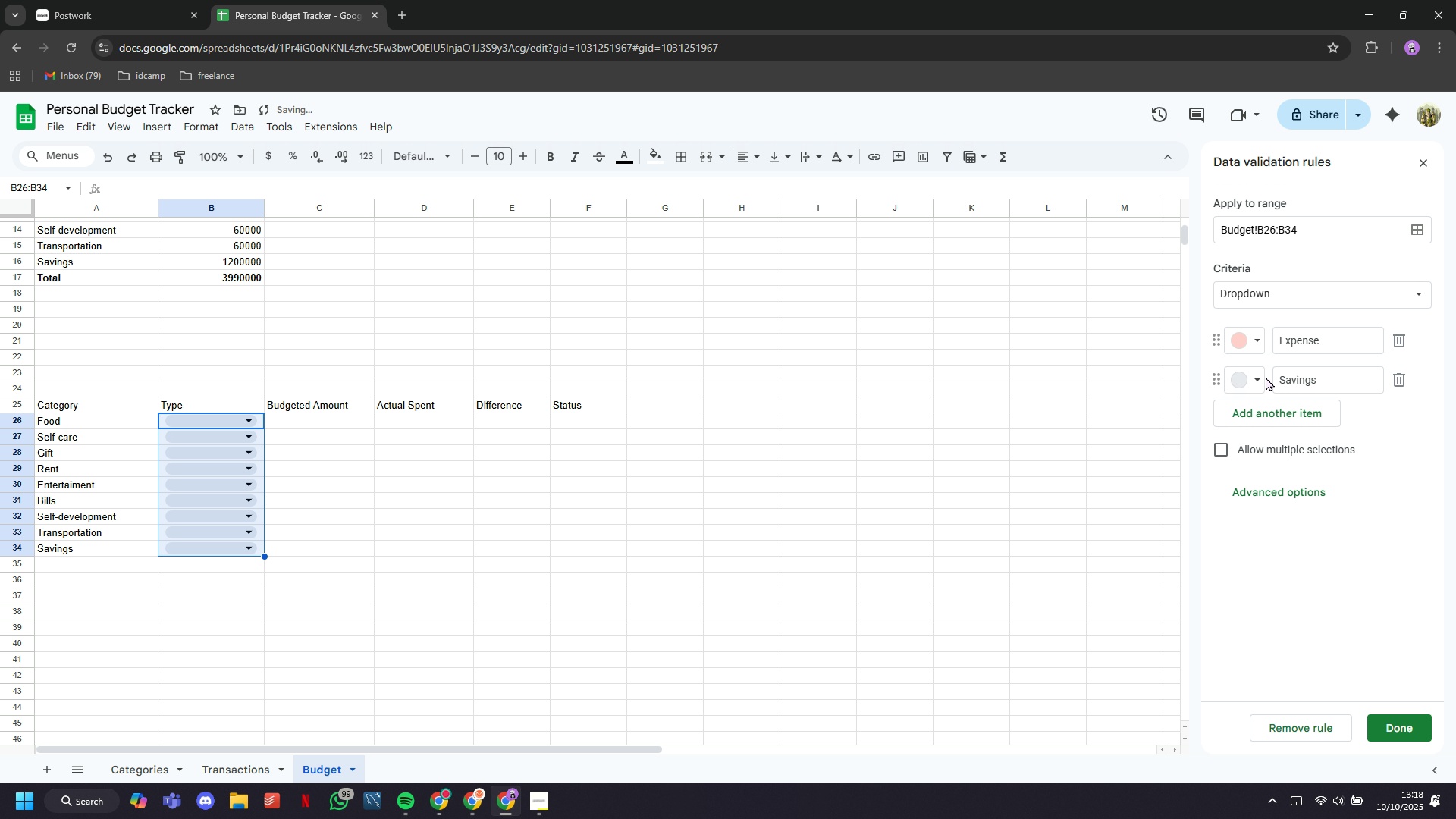 
double_click([1260, 372])
 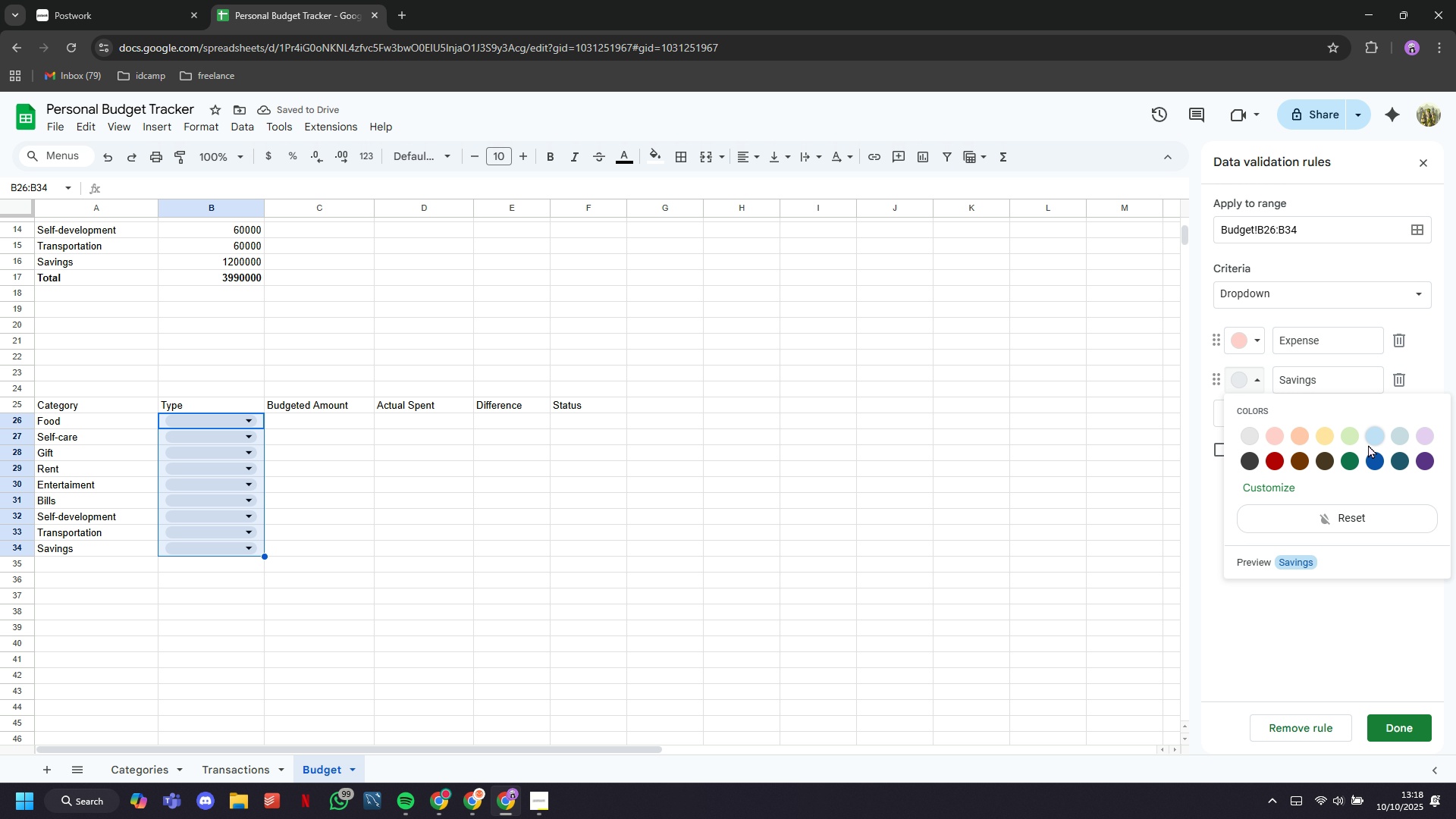 
left_click([1368, 444])
 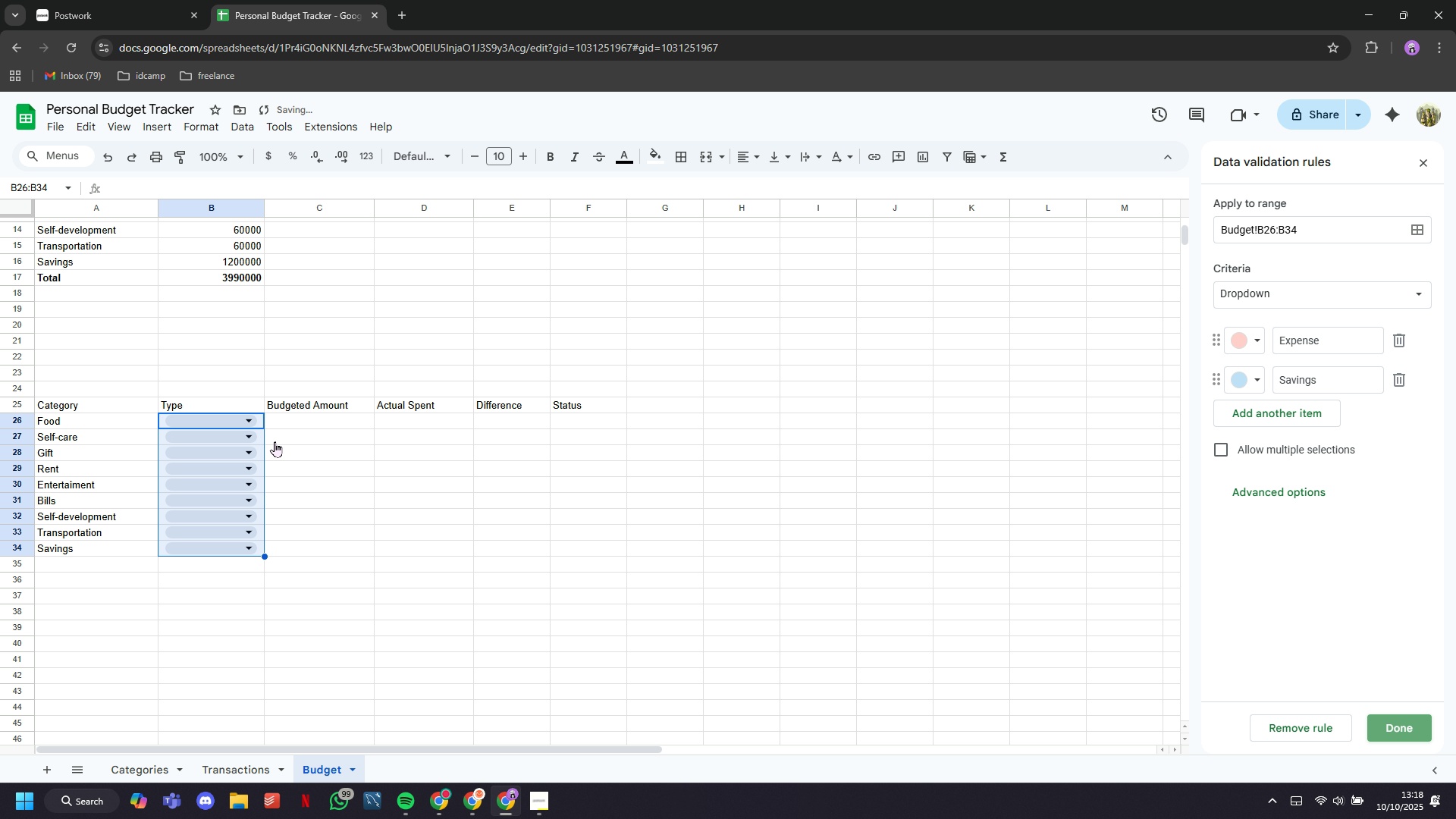 
left_click([1391, 730])
 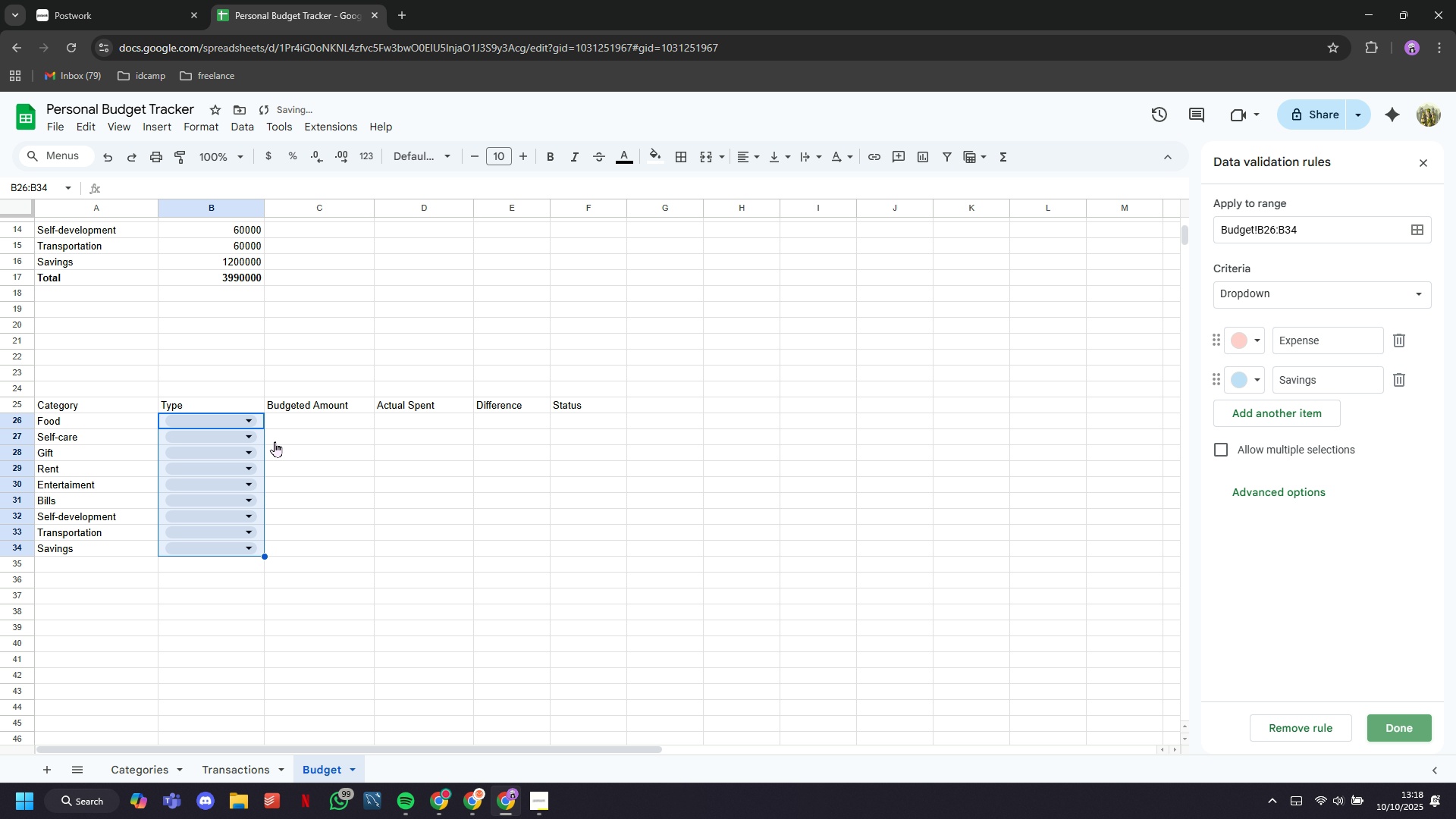 
mouse_move([256, 425])
 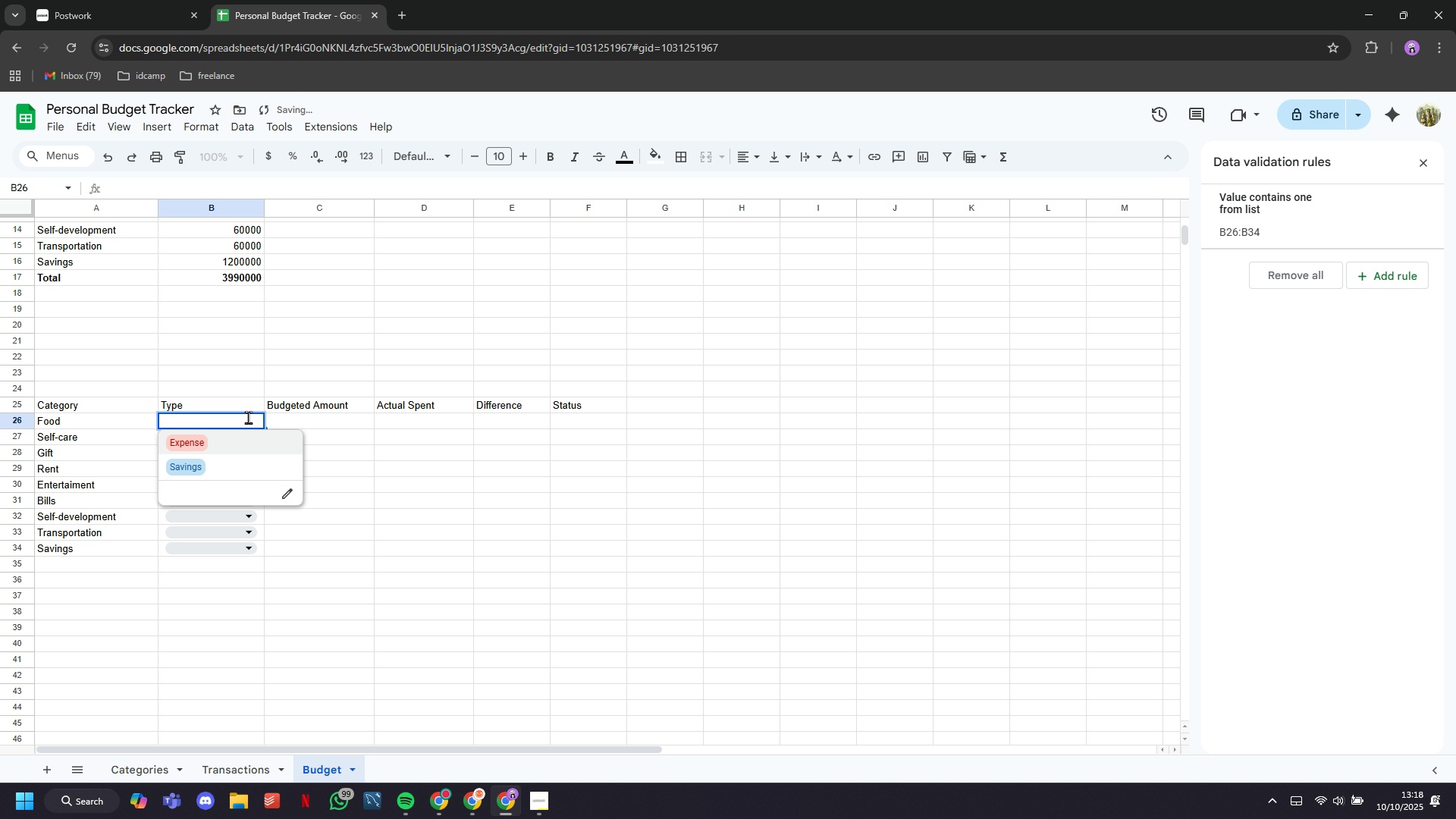 
left_click([248, 417])
 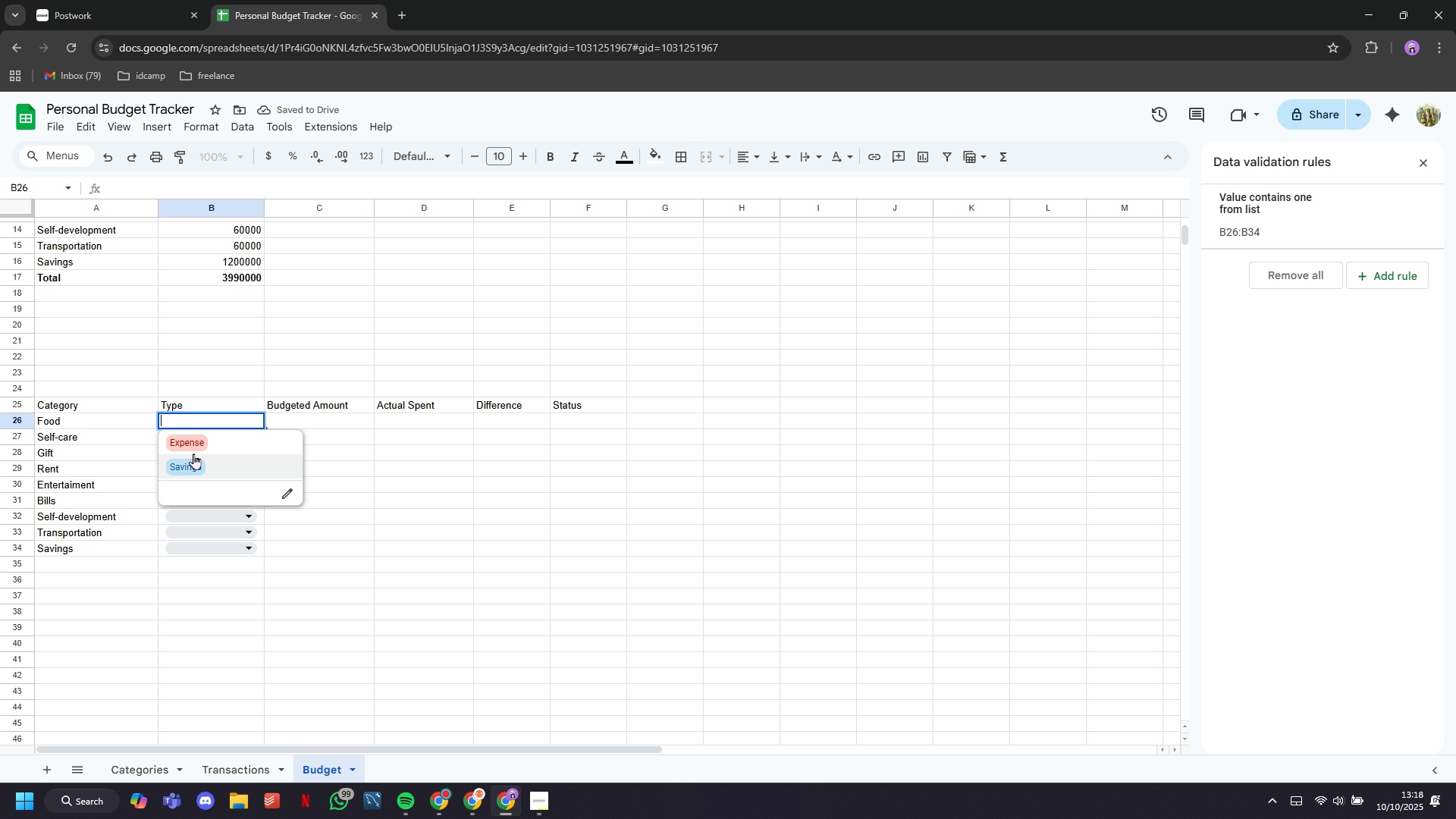 
left_click([193, 444])
 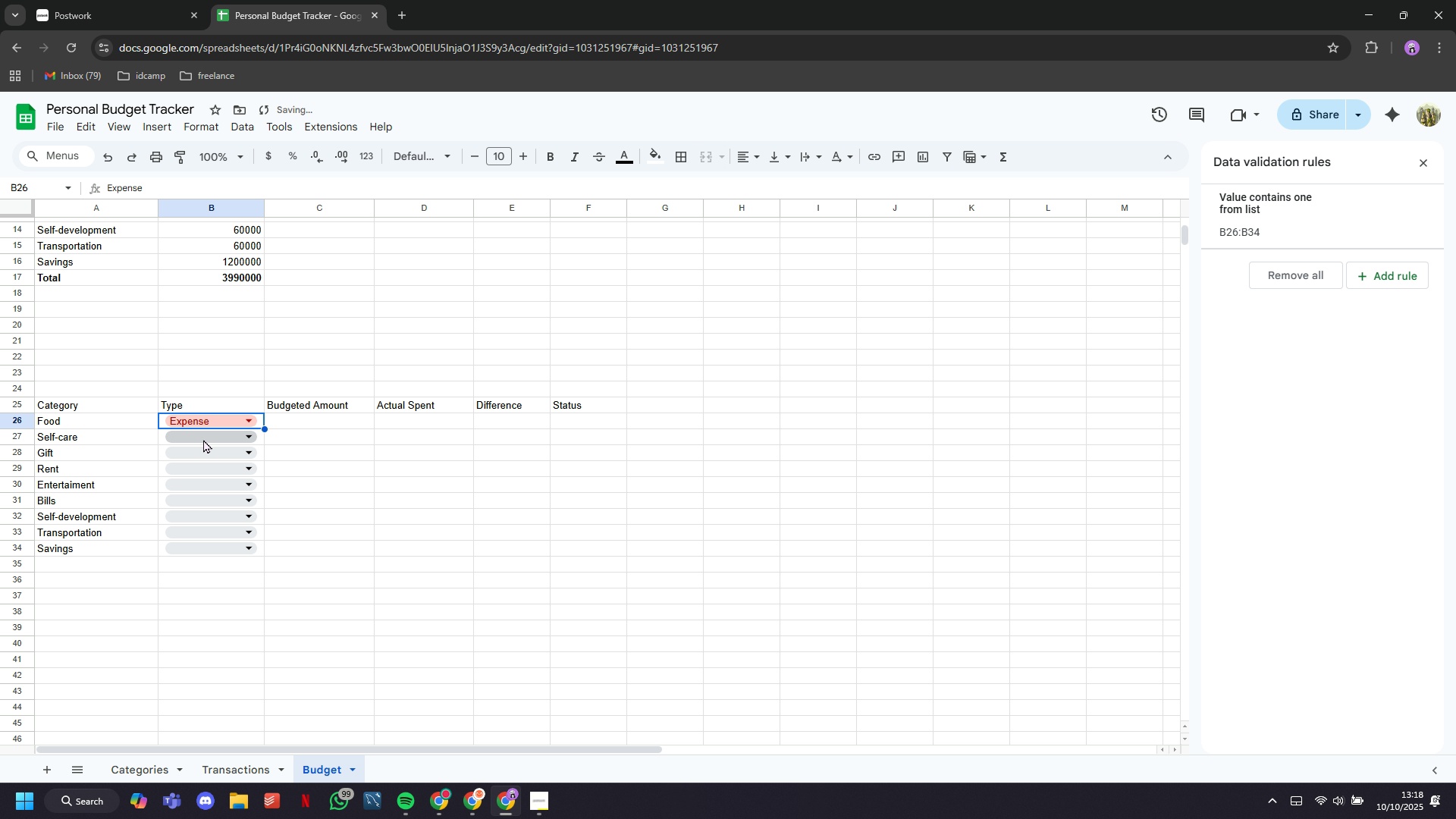 
left_click([203, 439])
 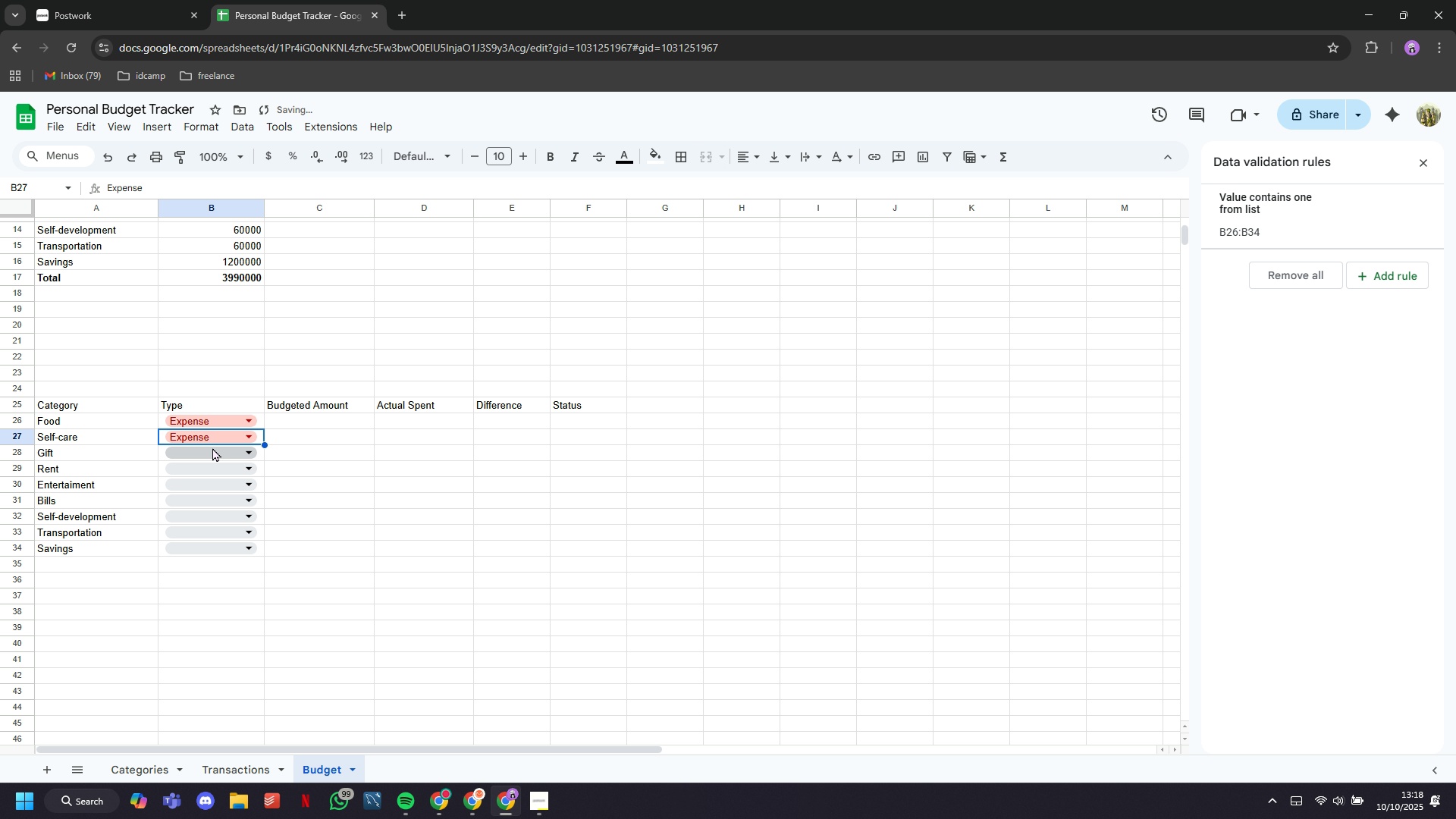 
double_click([212, 447])
 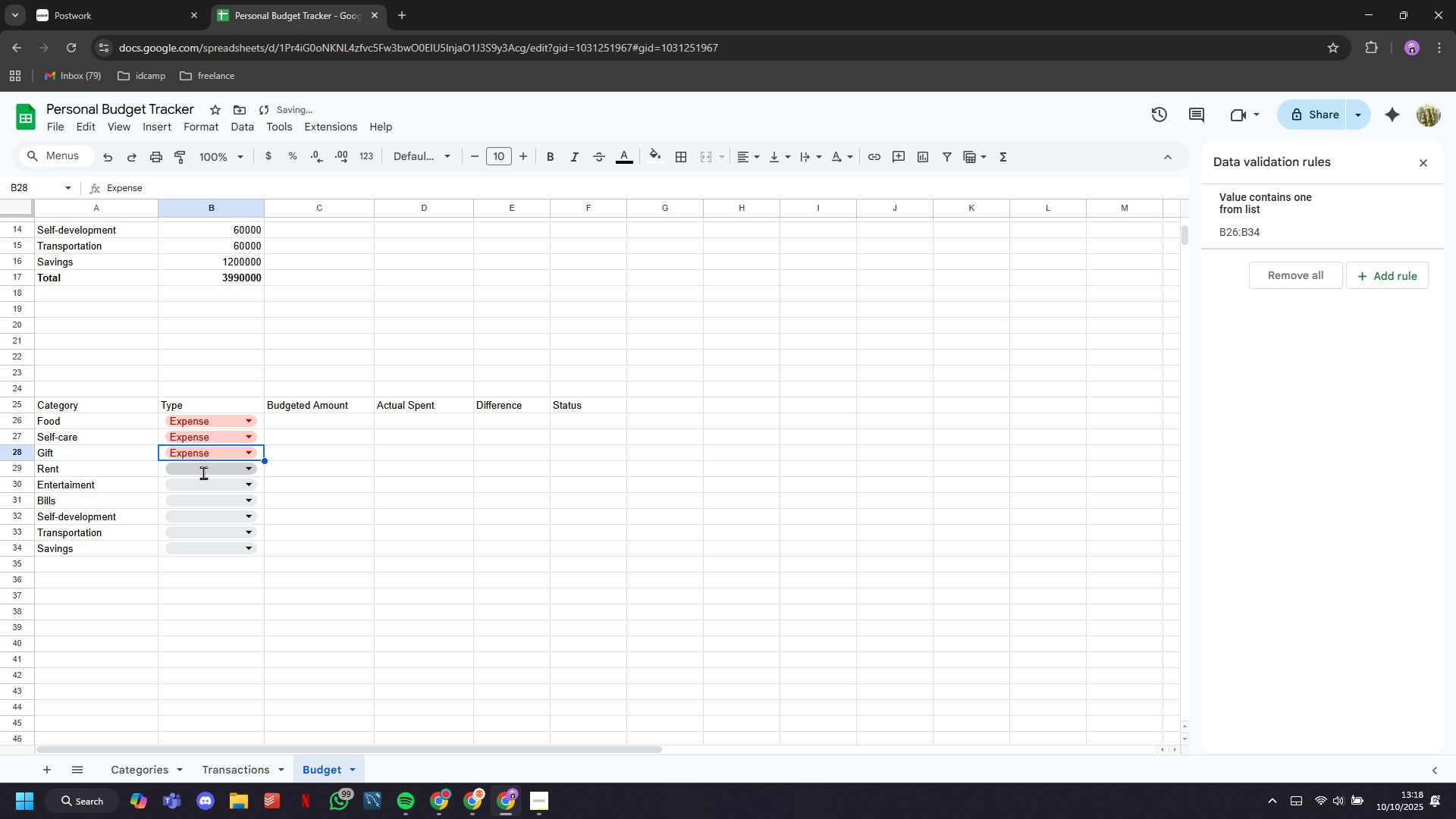 
double_click([203, 472])
 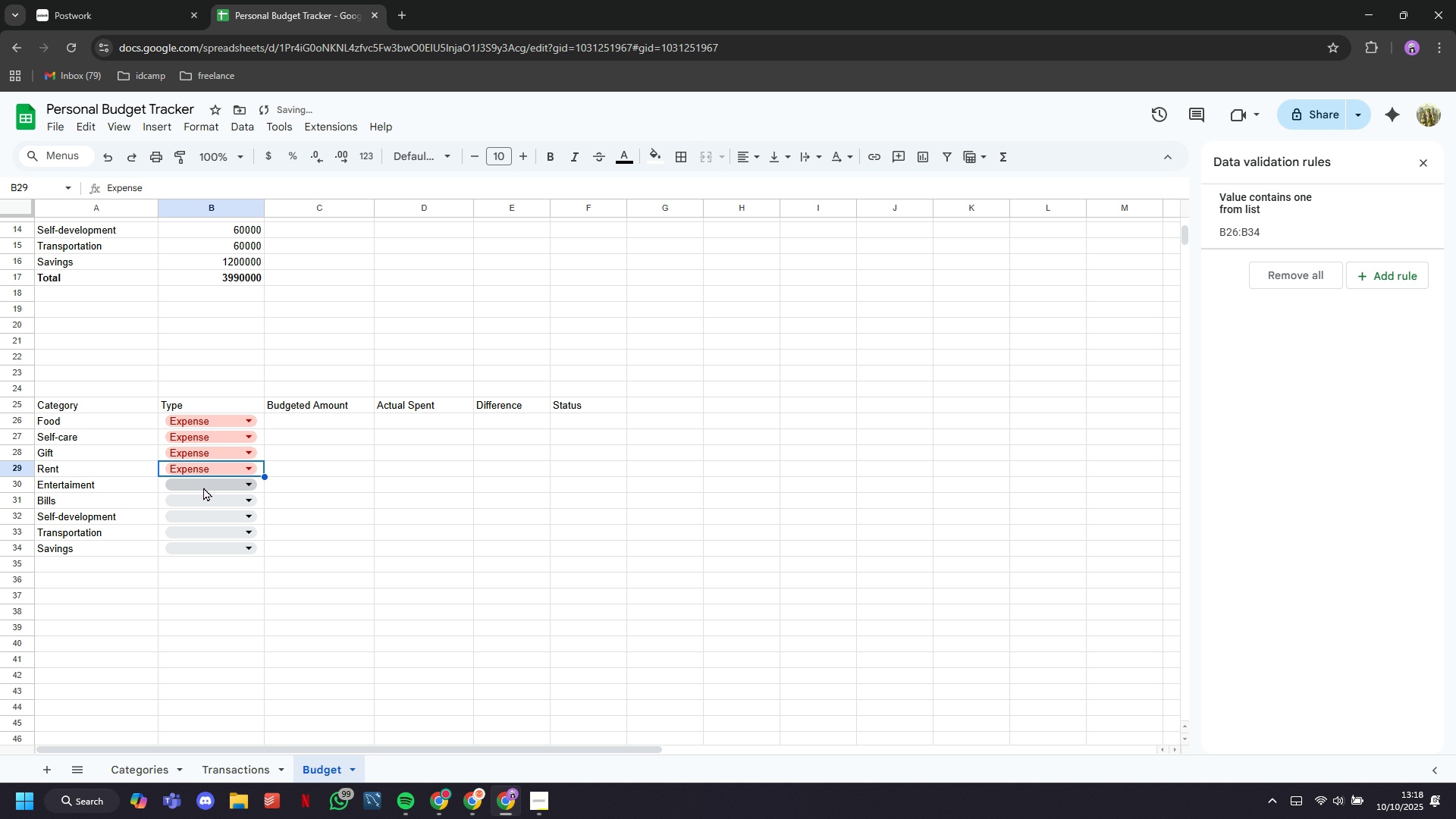 
double_click([203, 487])
 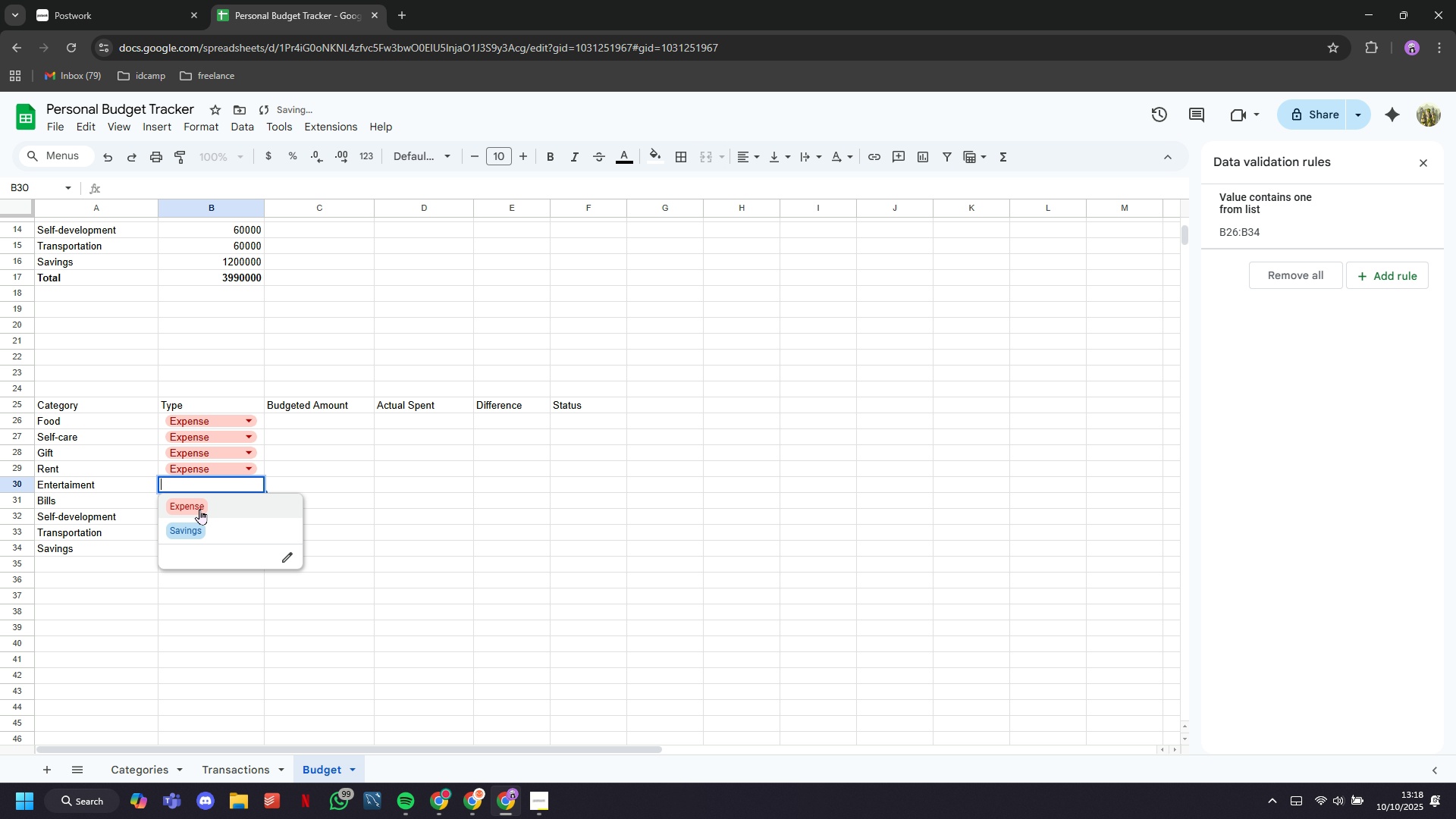 
left_click([199, 509])
 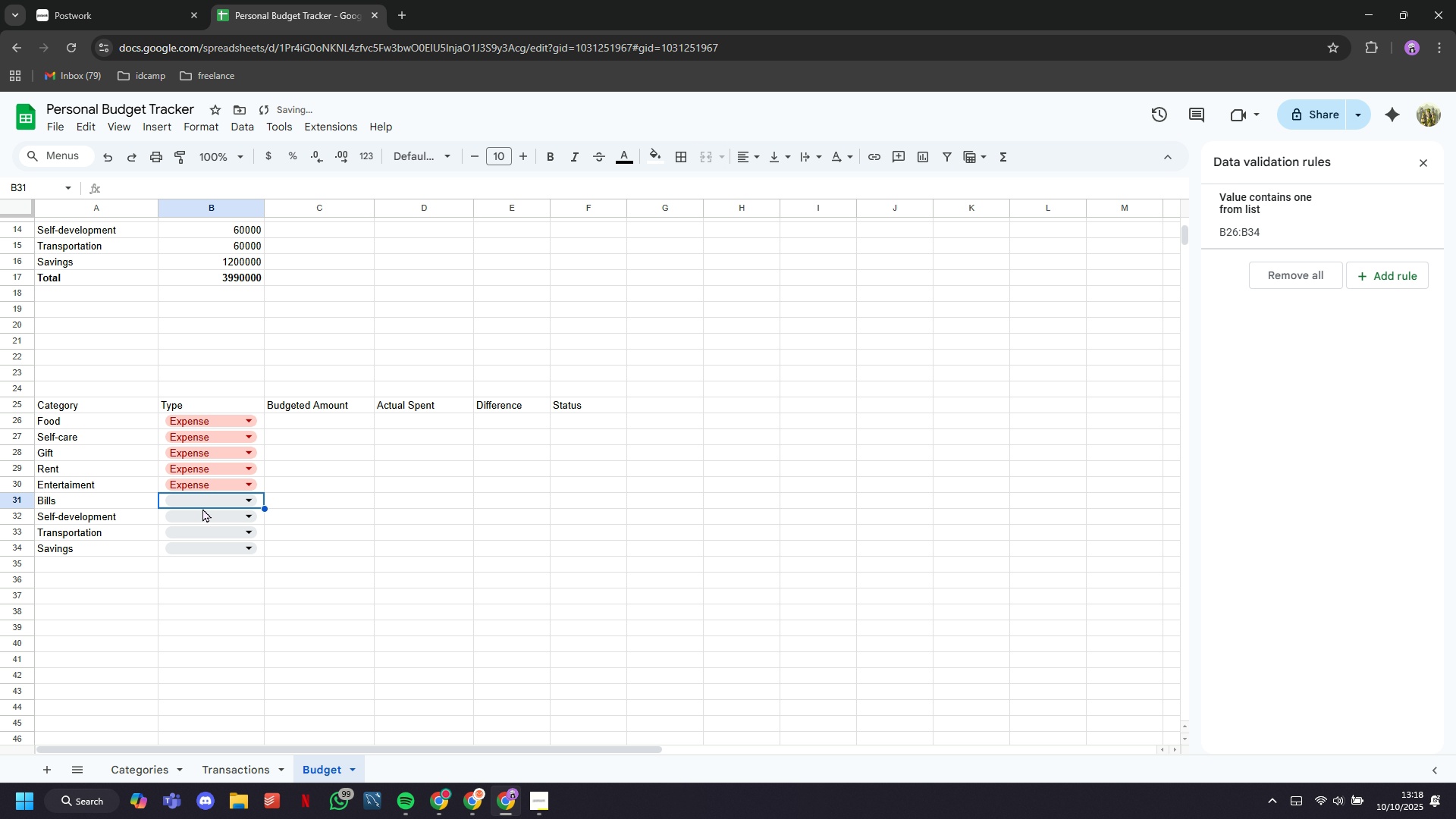 
left_click([202, 508])
 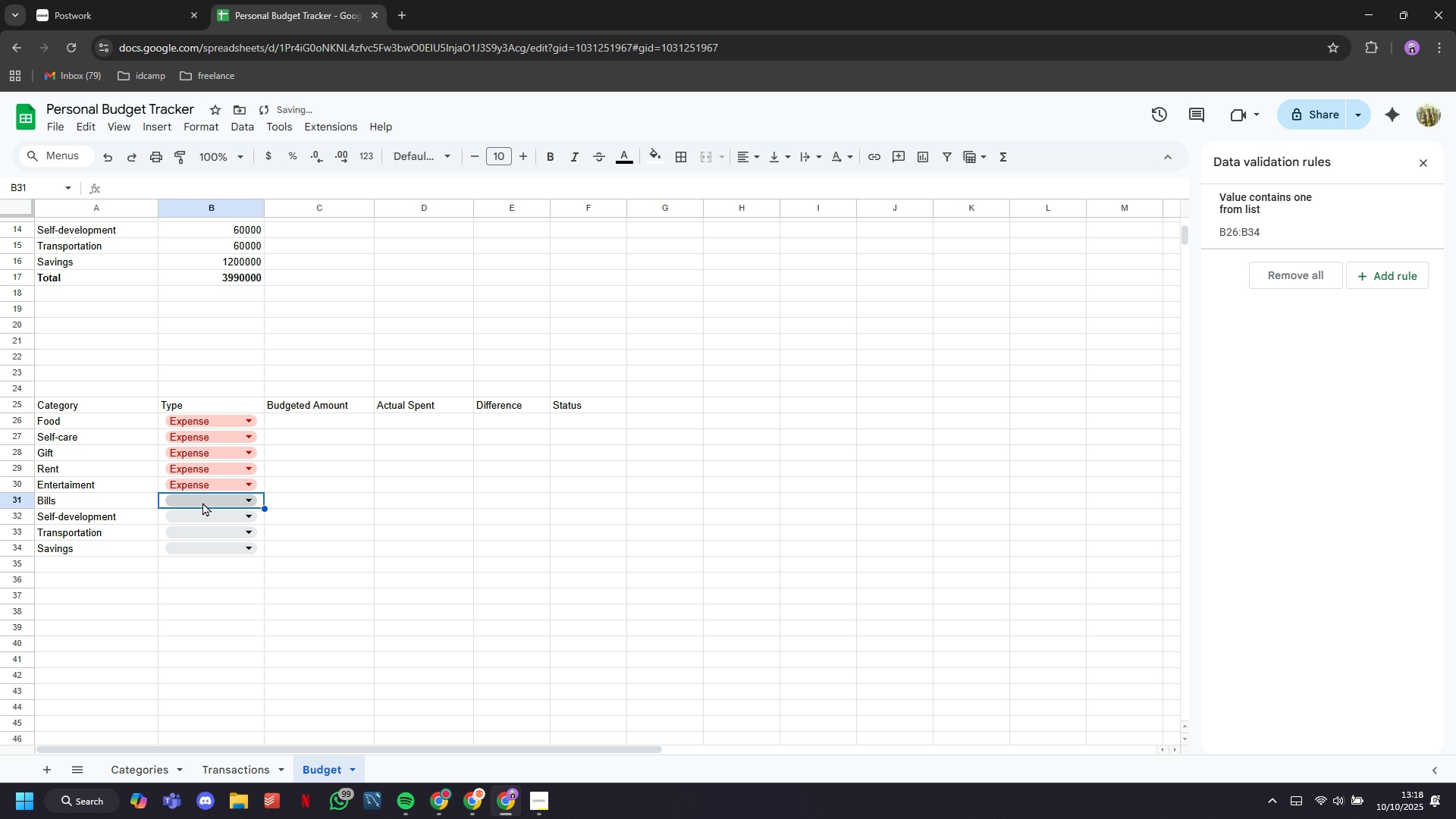 
double_click([202, 502])
 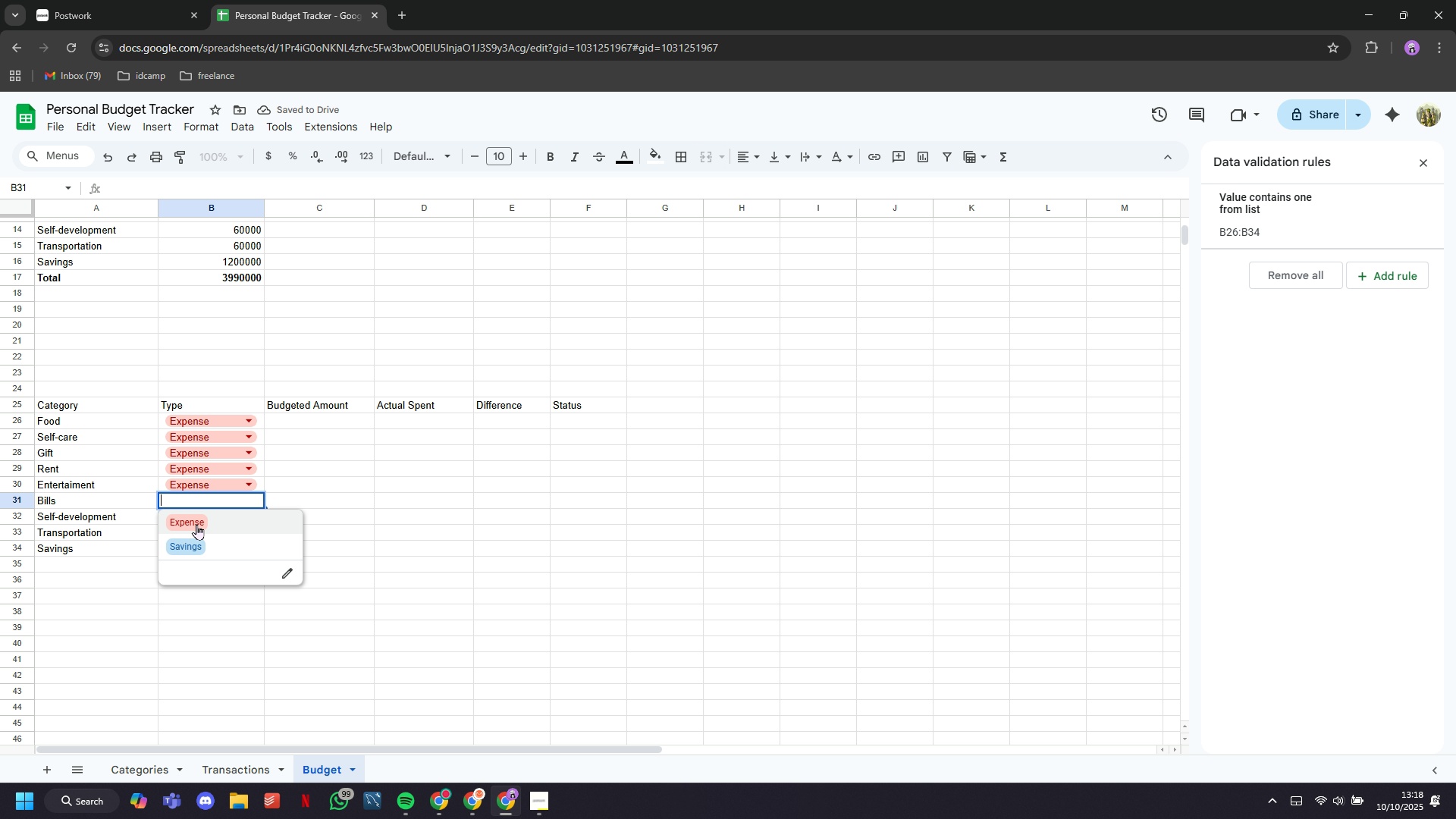 
left_click([194, 526])
 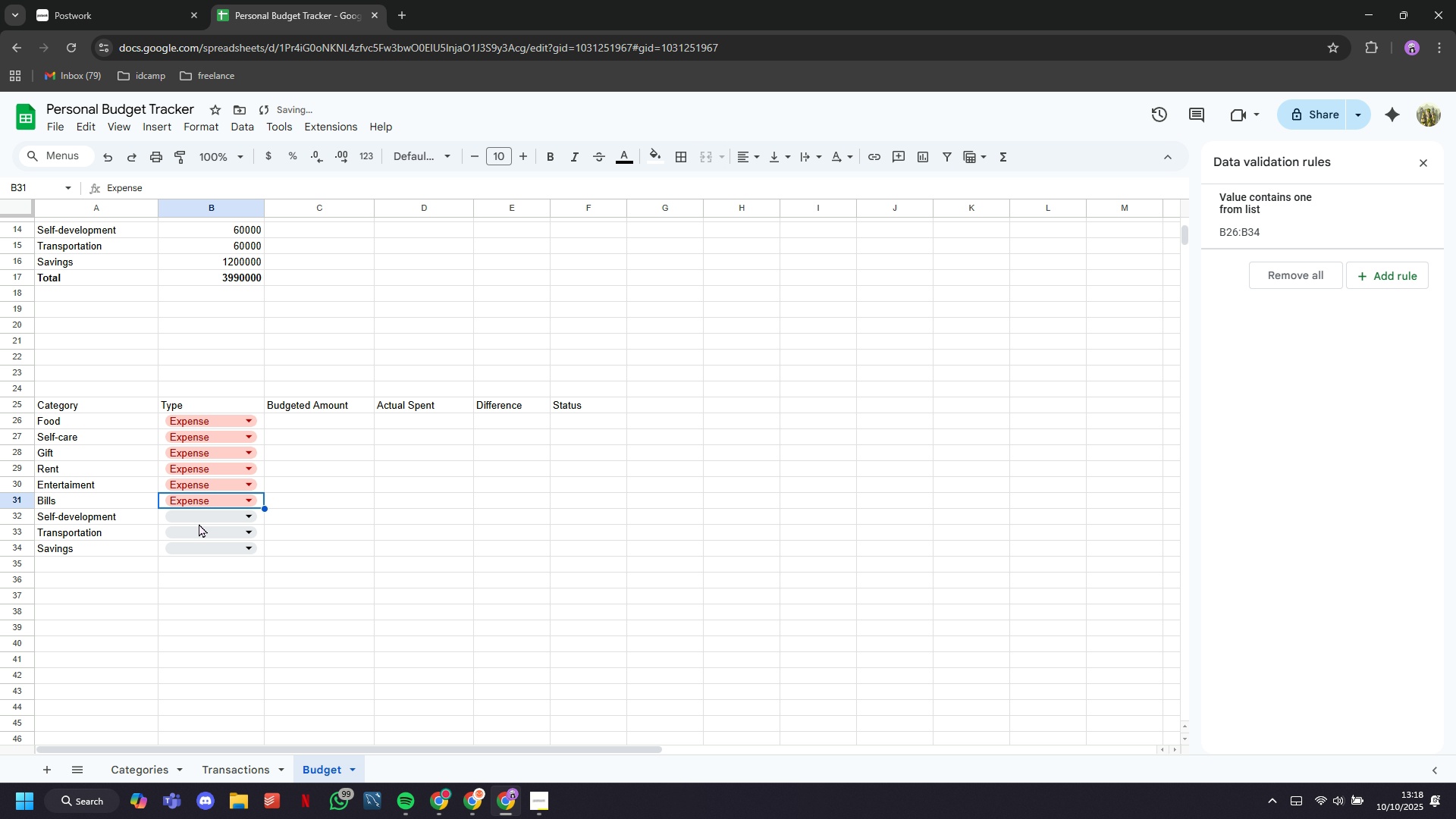 
left_click([199, 523])
 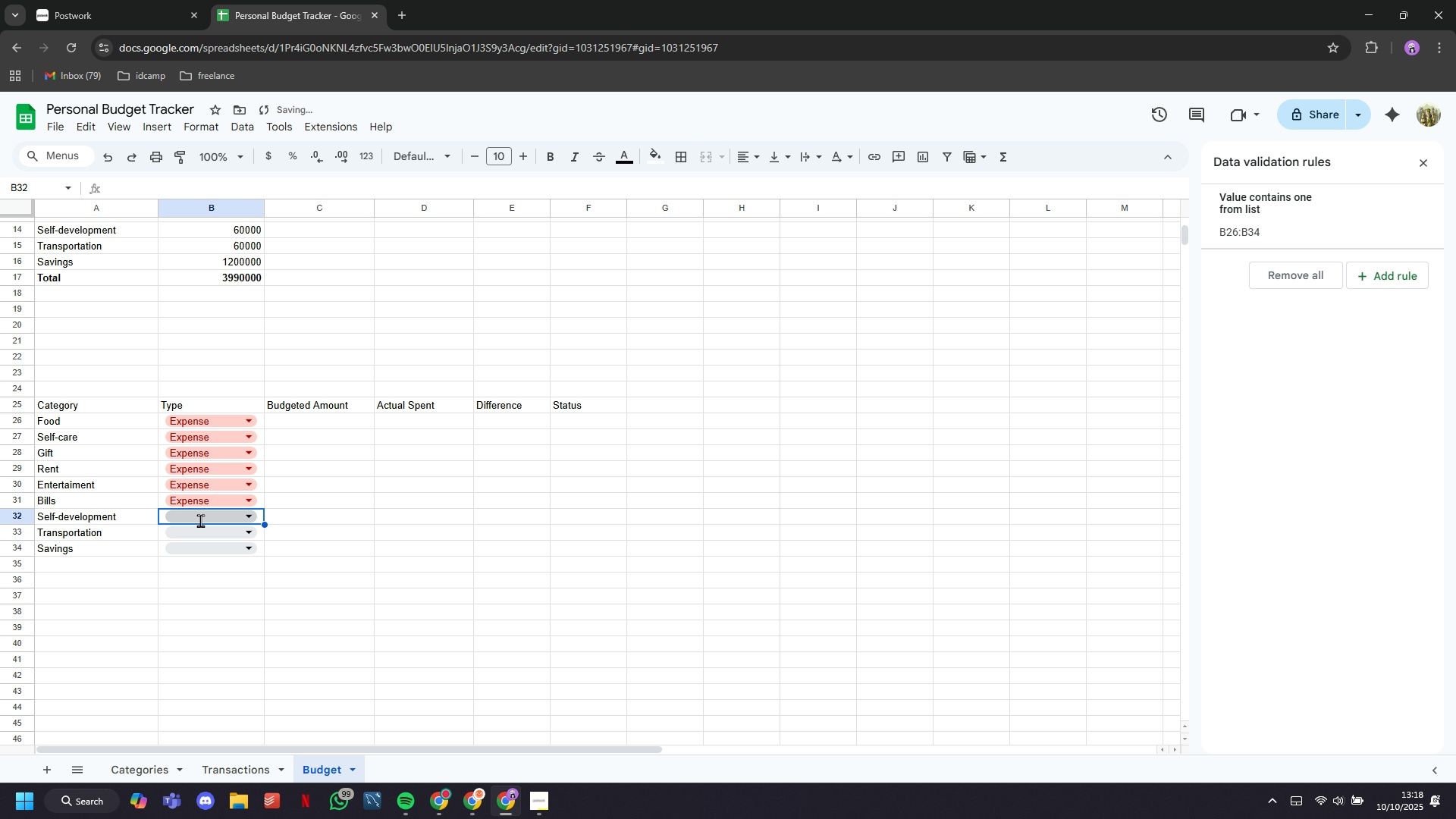 
left_click([200, 520])
 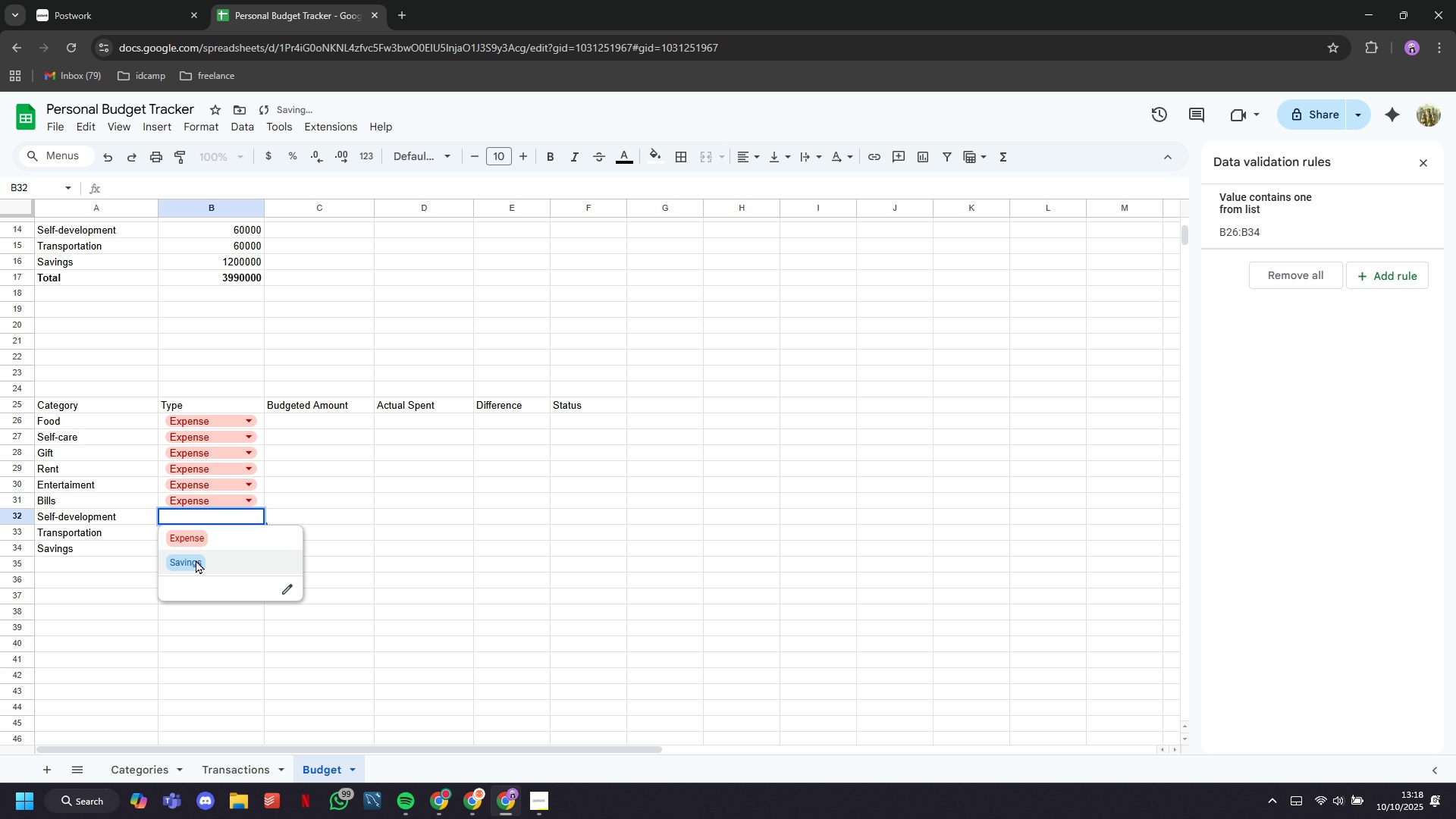 
left_click([197, 560])
 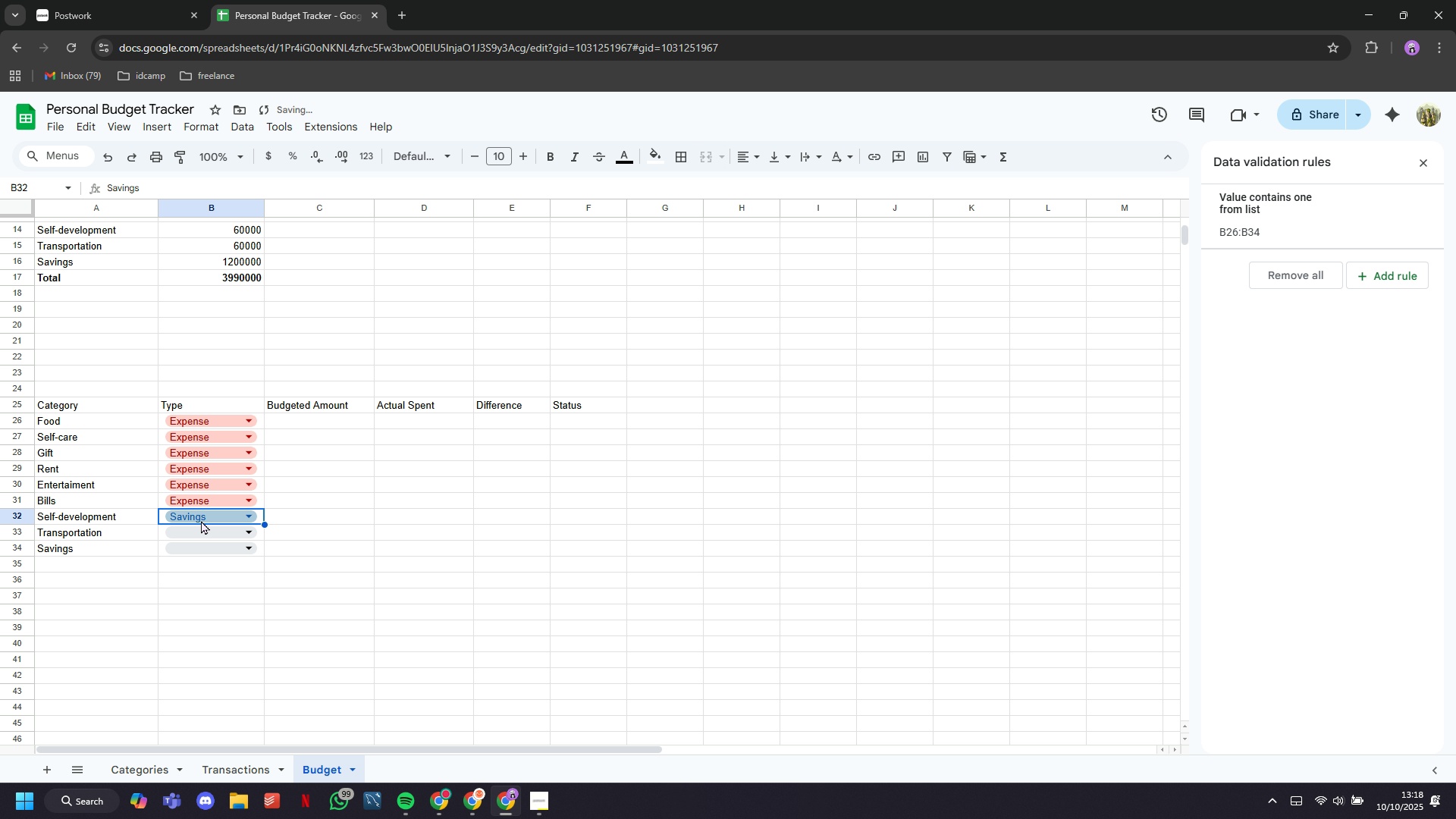 
left_click([201, 520])
 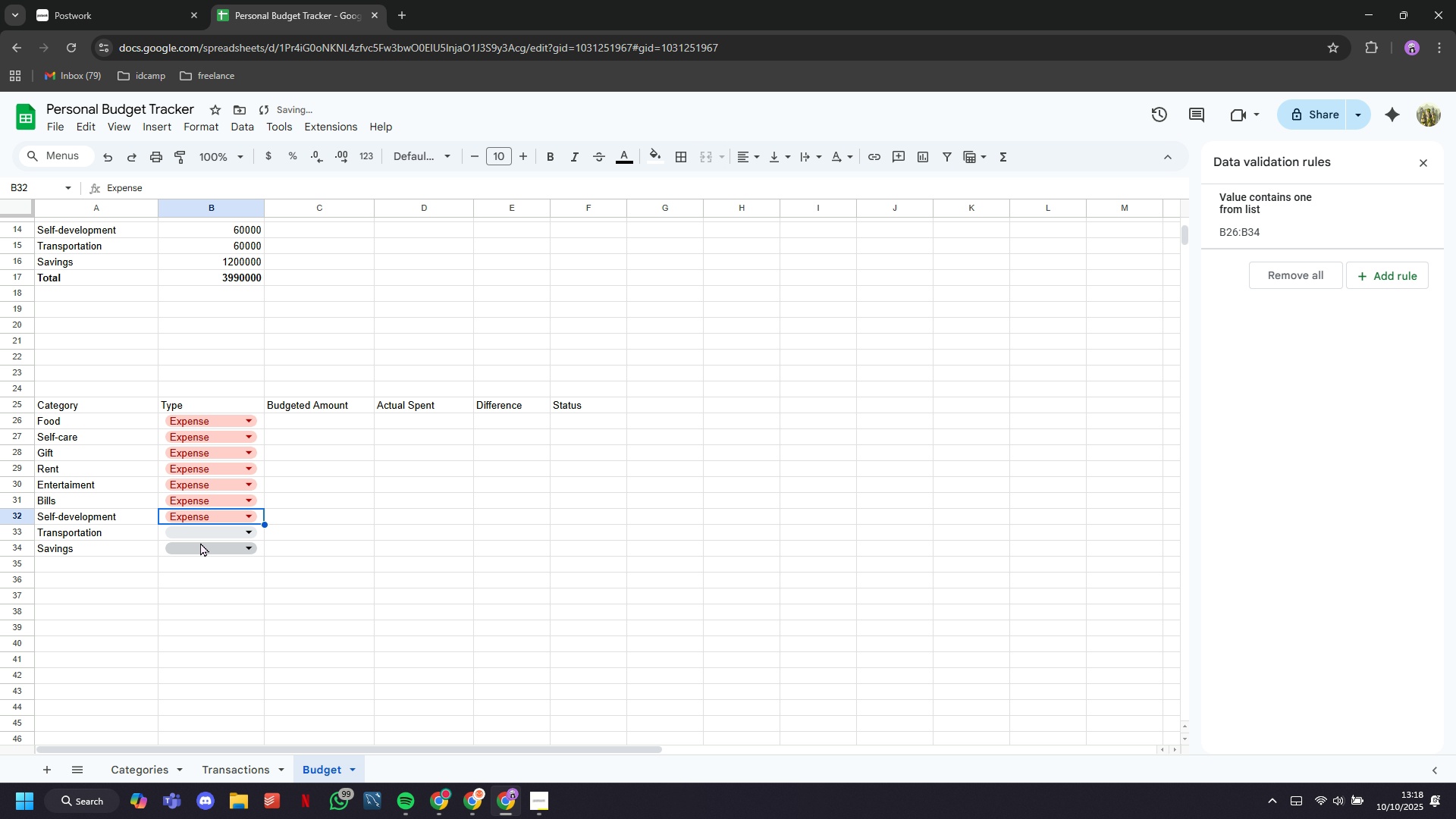 
double_click([202, 542])
 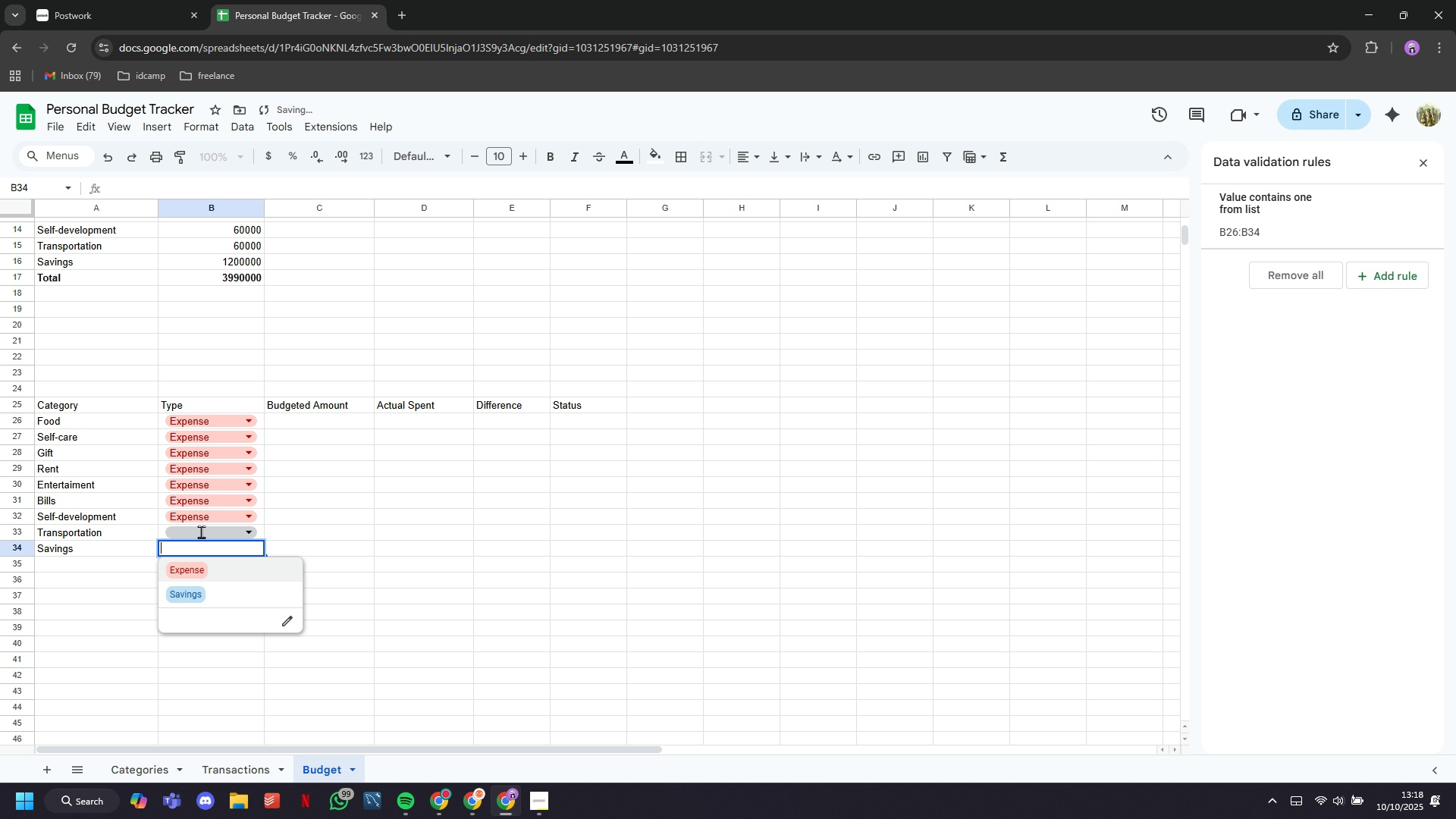 
triple_click([201, 532])
 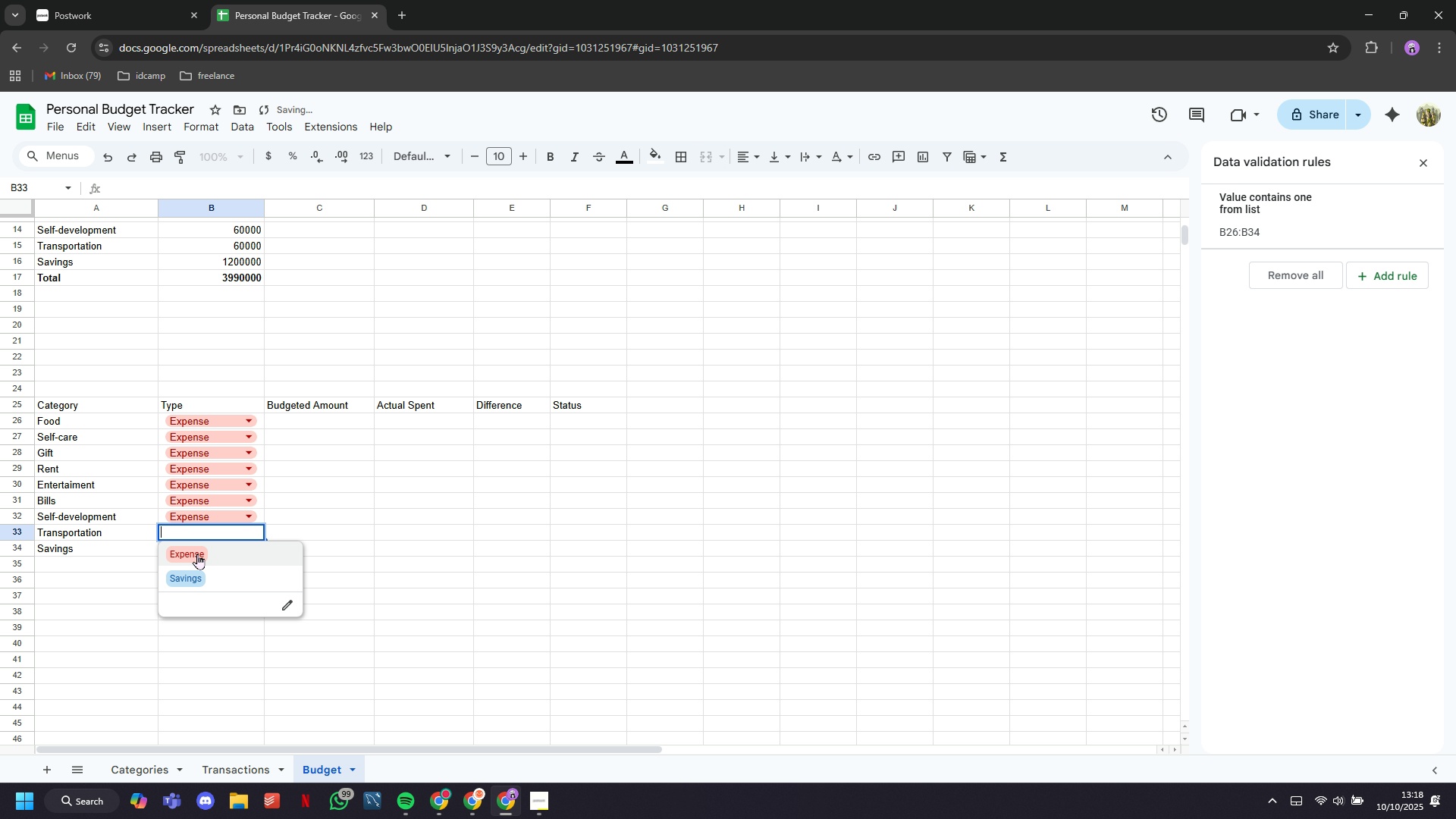 
left_click([197, 554])
 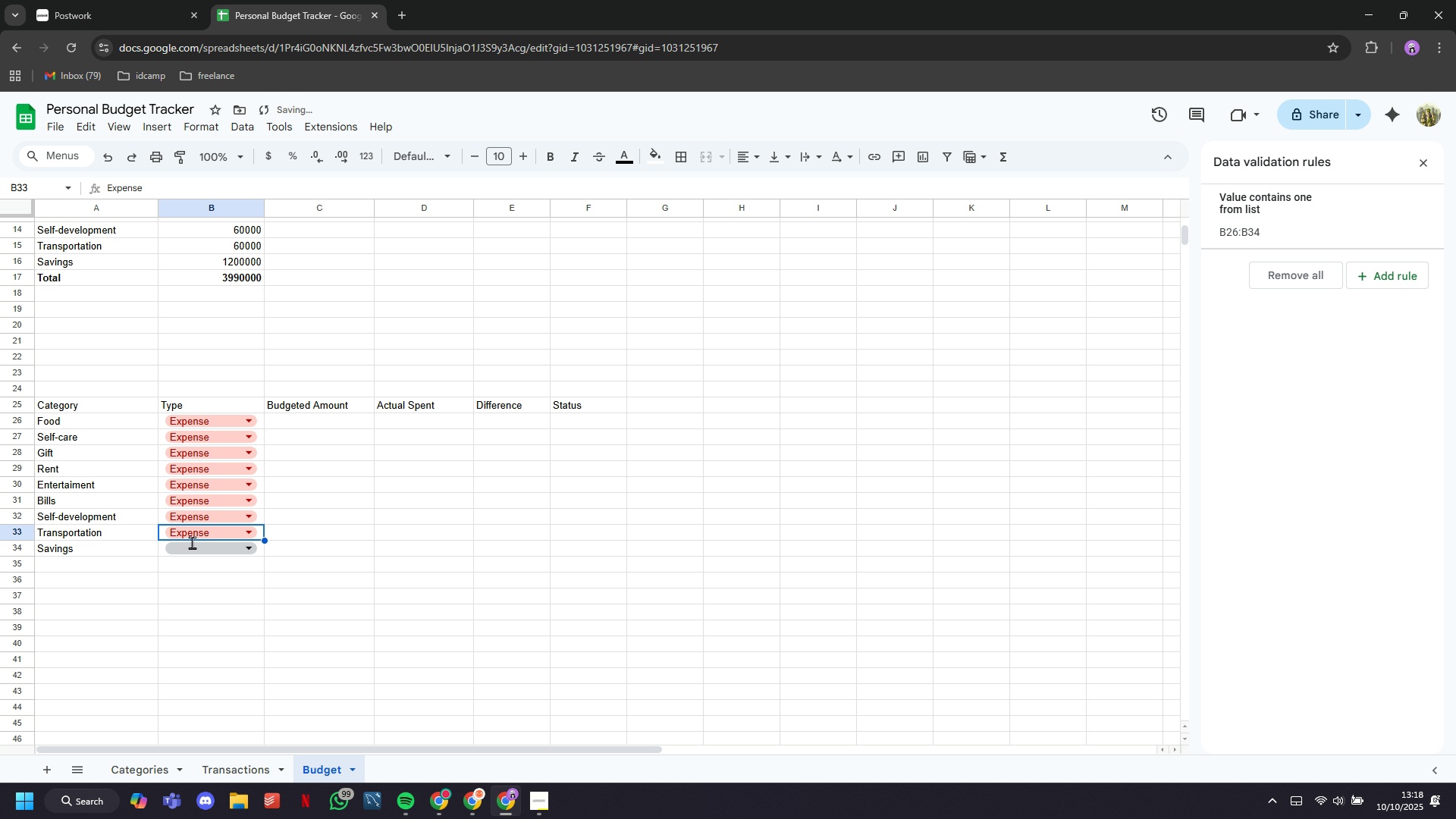 
double_click([192, 542])
 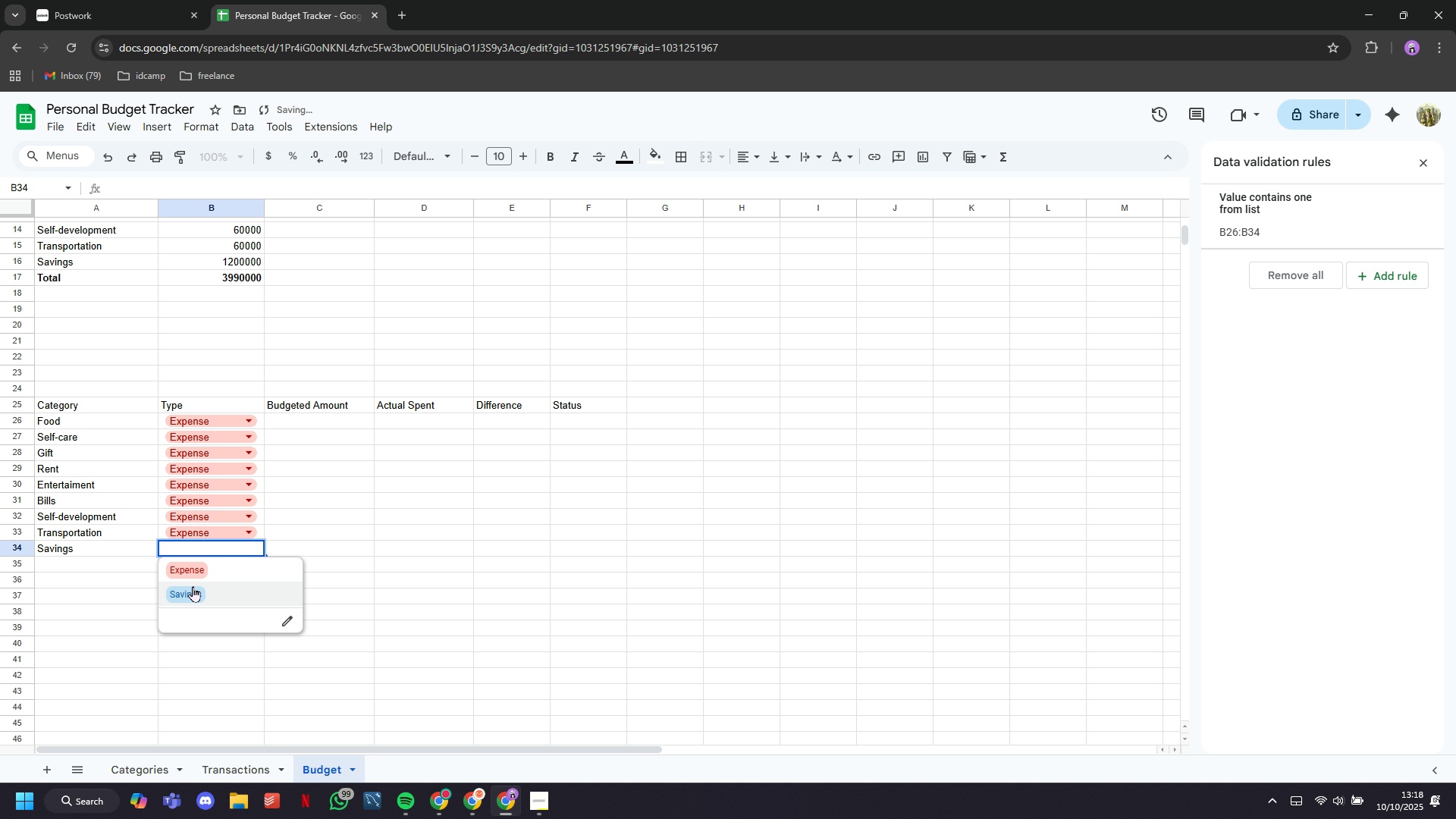 
left_click([193, 586])
 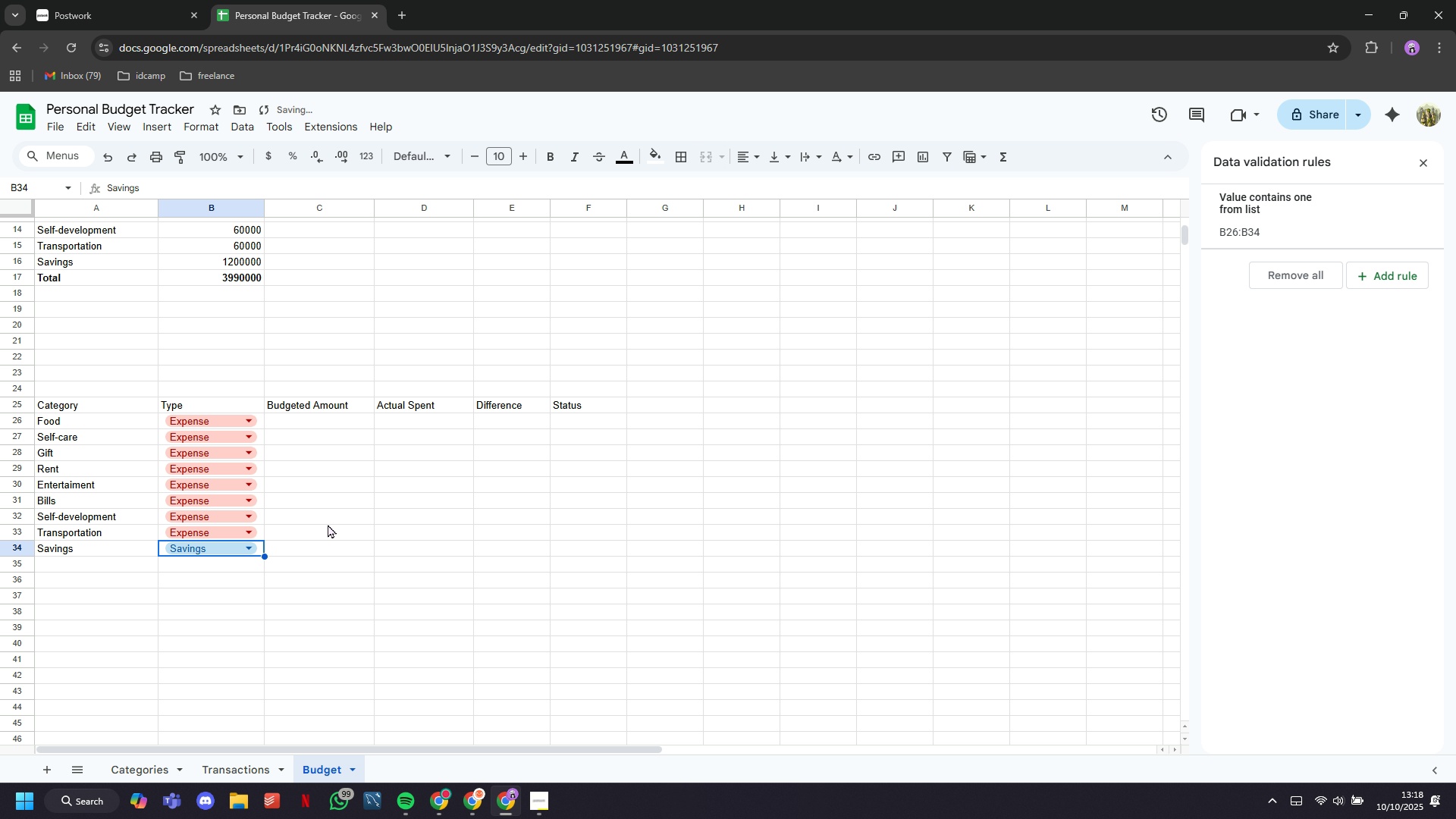 
left_click([326, 522])
 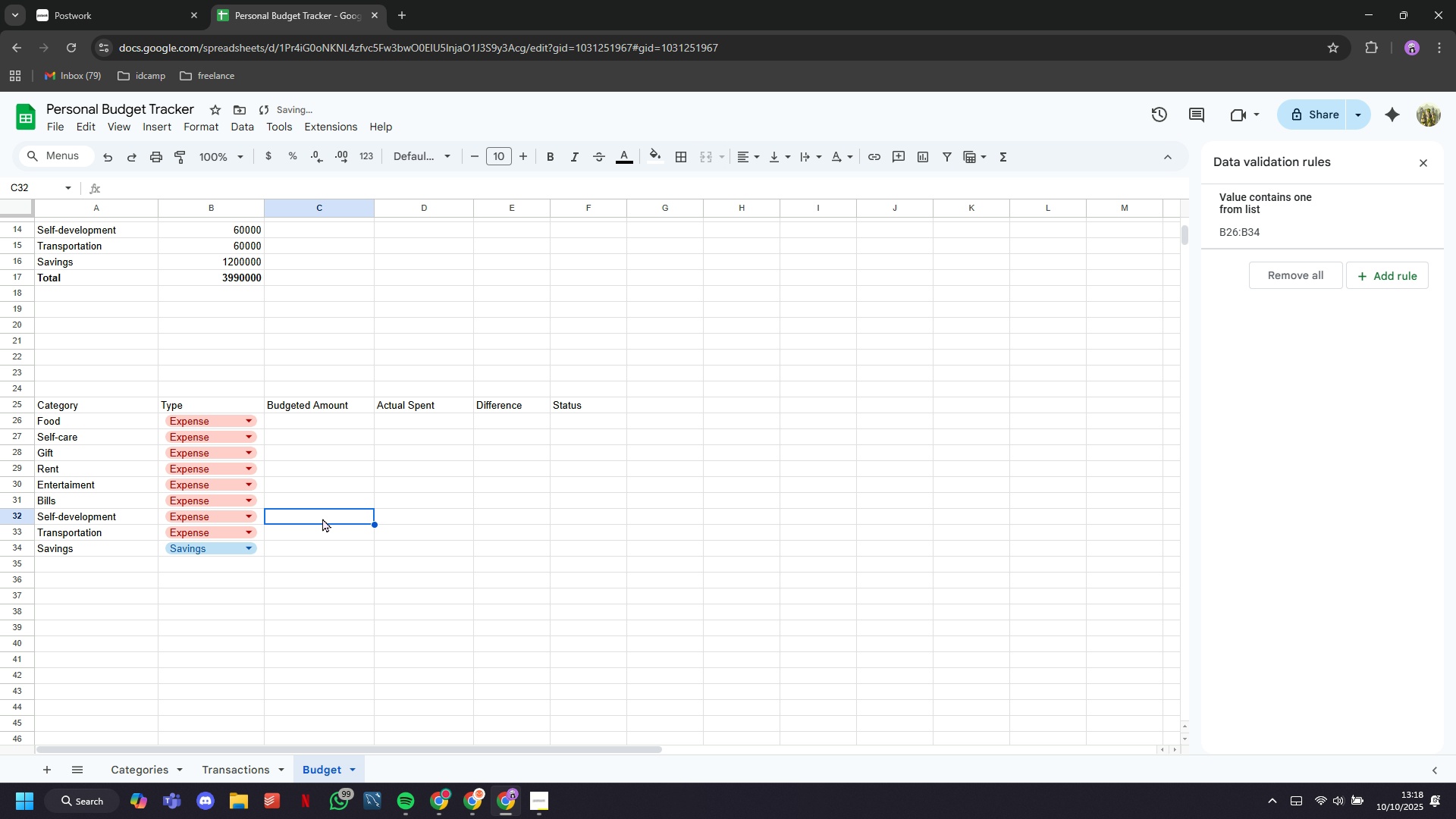 
scroll: coordinate [322, 518], scroll_direction: up, amount: 9.0
 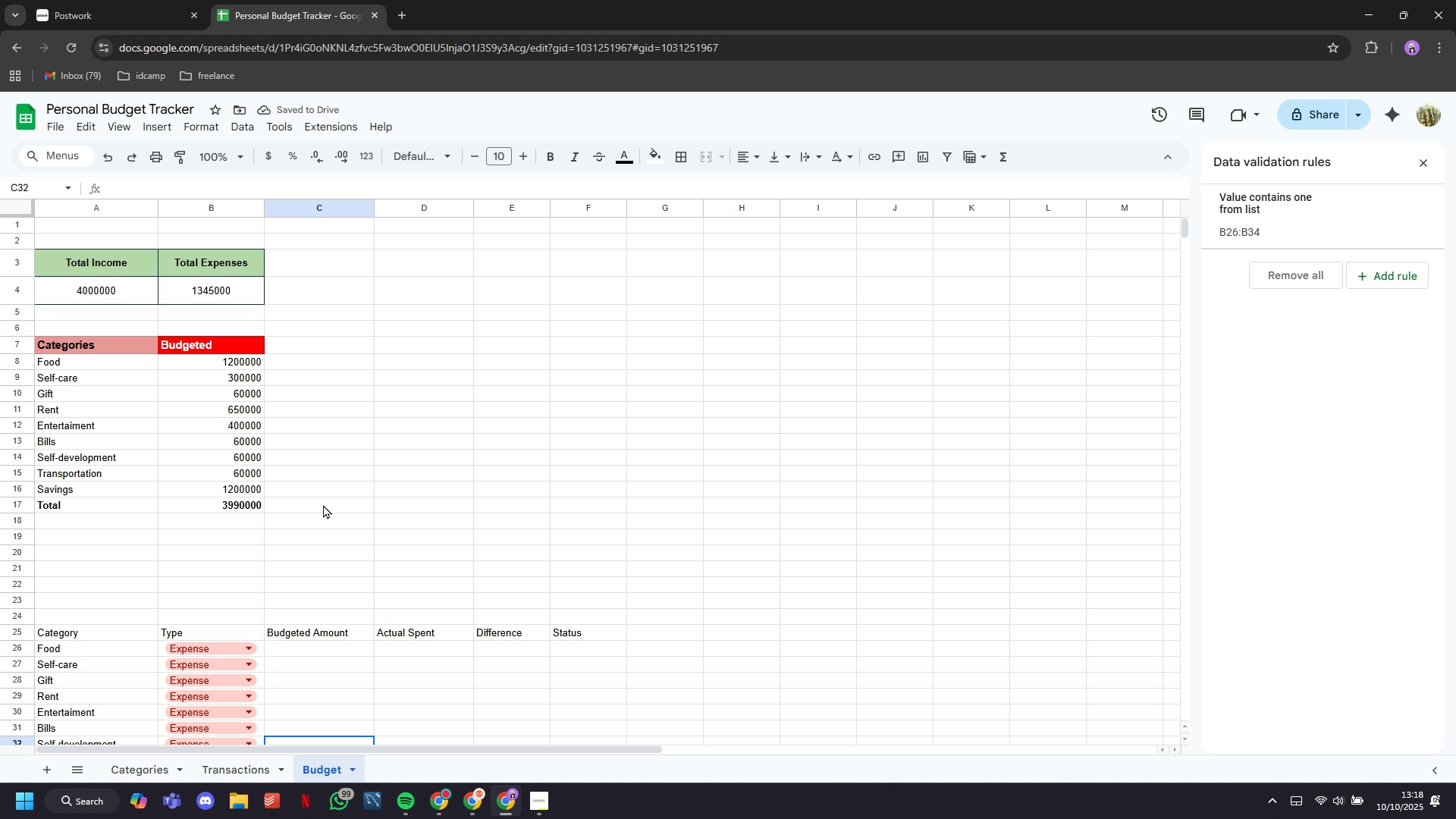 
scroll: coordinate [323, 504], scroll_direction: down, amount: 3.0
 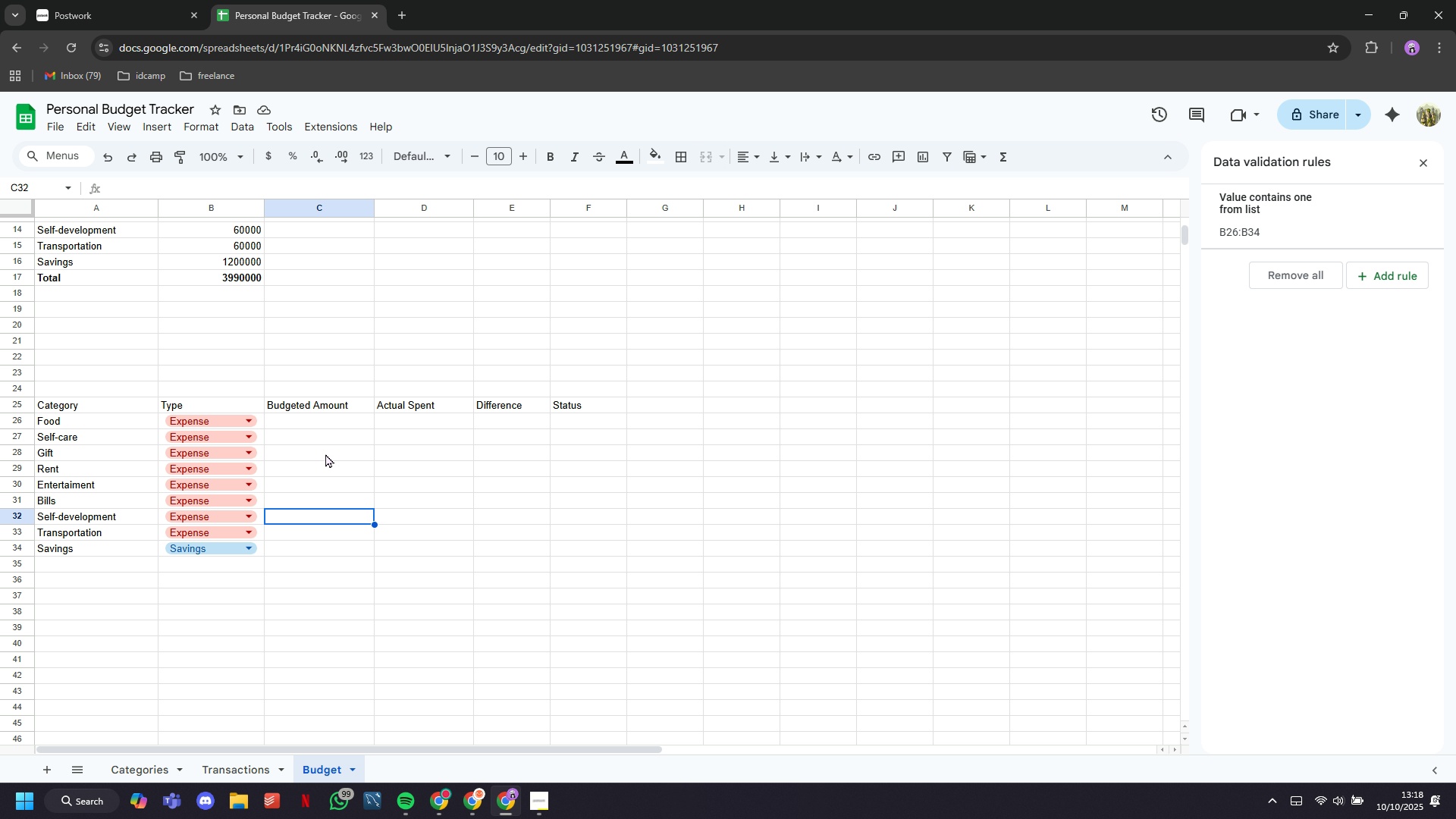 
left_click([327, 450])
 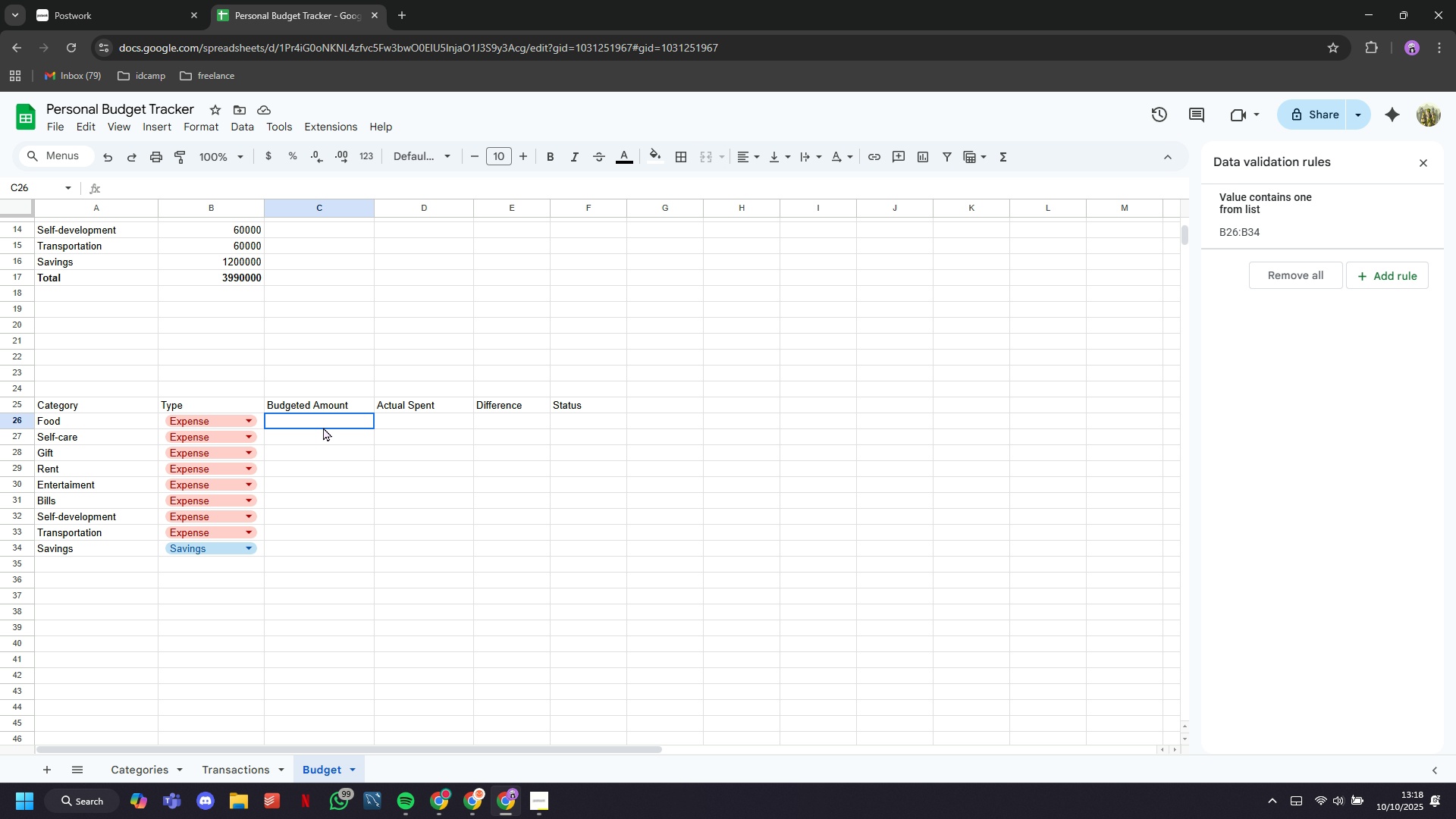 
double_click([323, 427])
 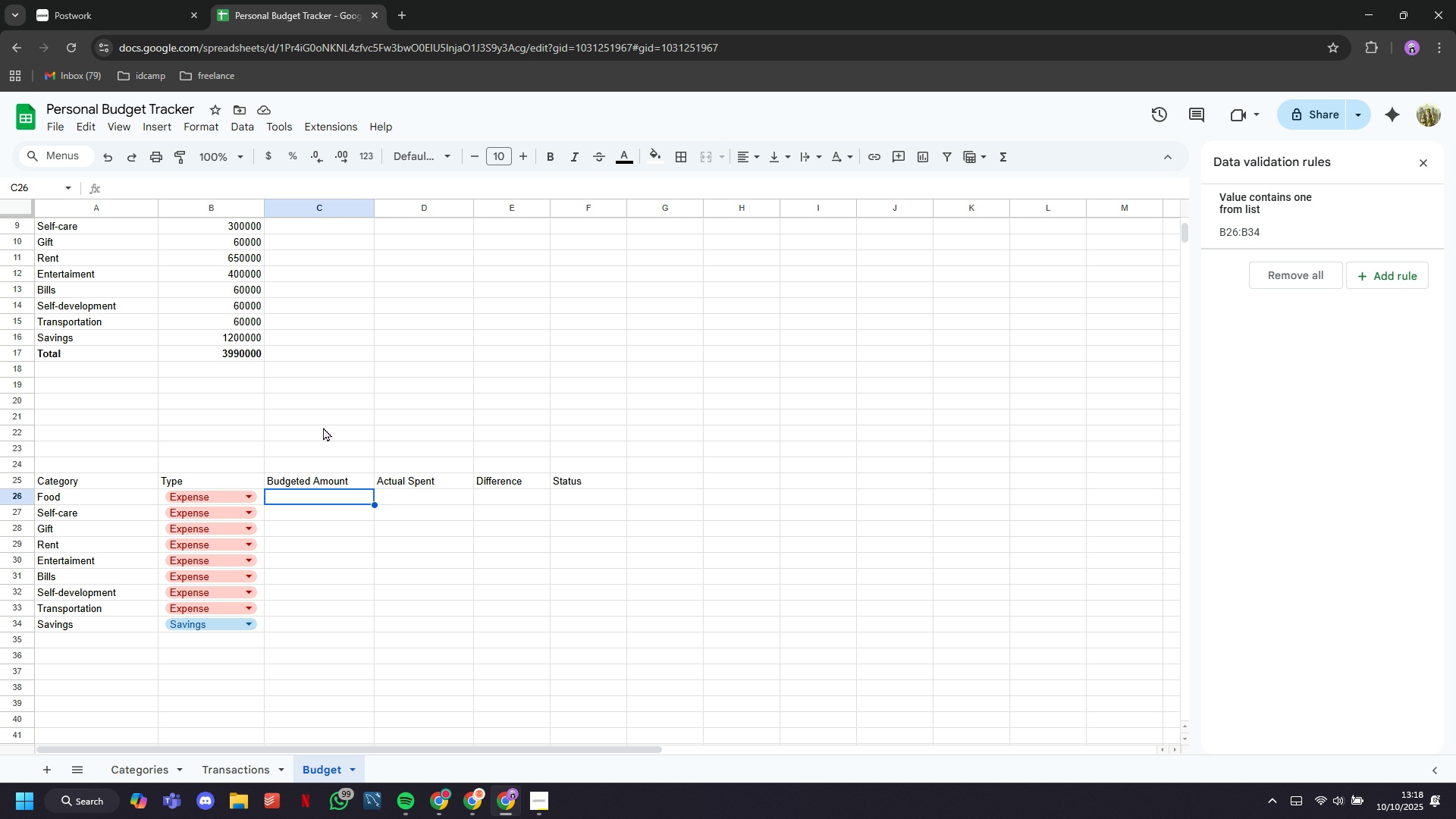 
scroll: coordinate [323, 427], scroll_direction: up, amount: 1.0
 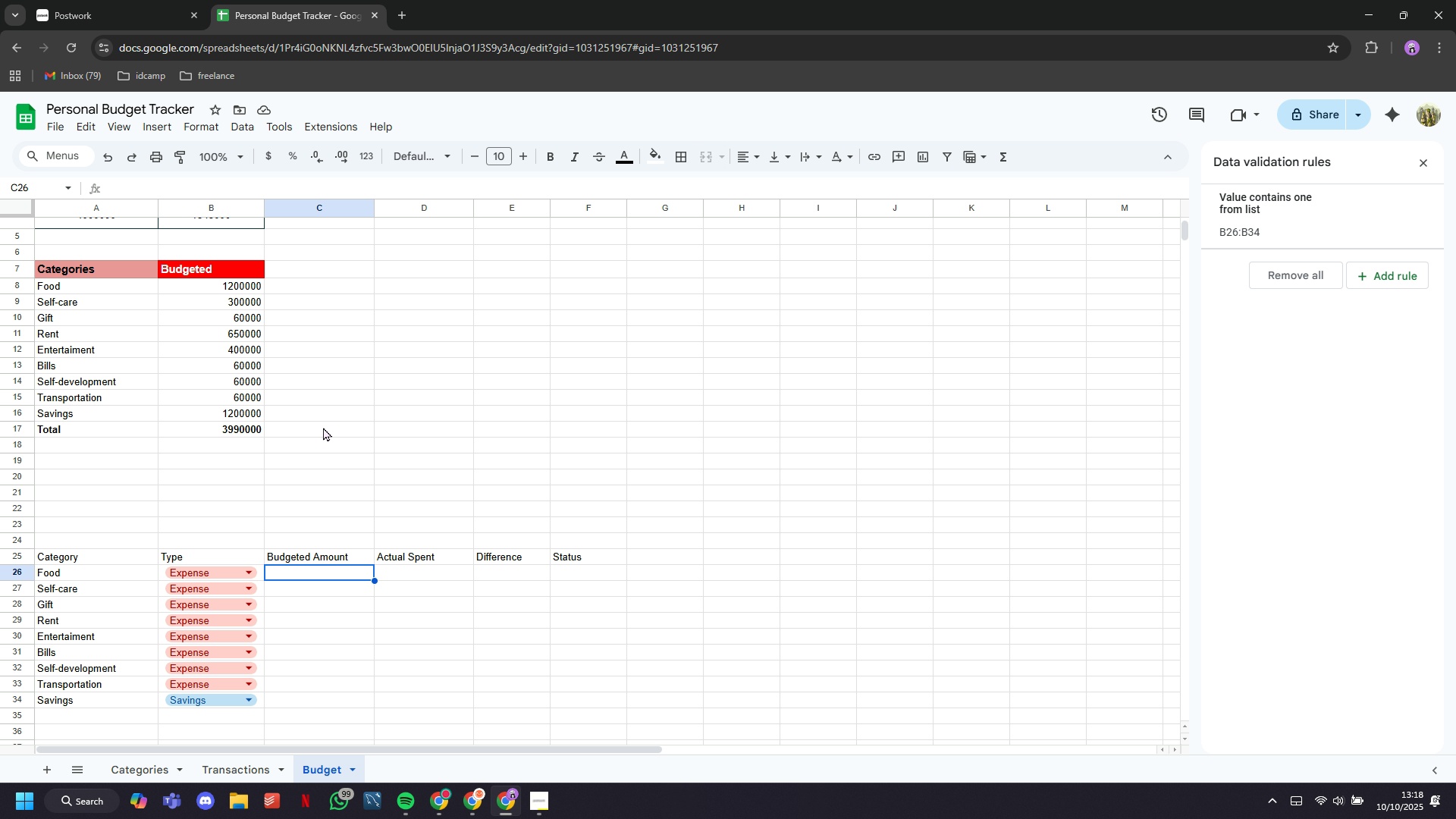 
scroll: coordinate [323, 427], scroll_direction: down, amount: 1.0
 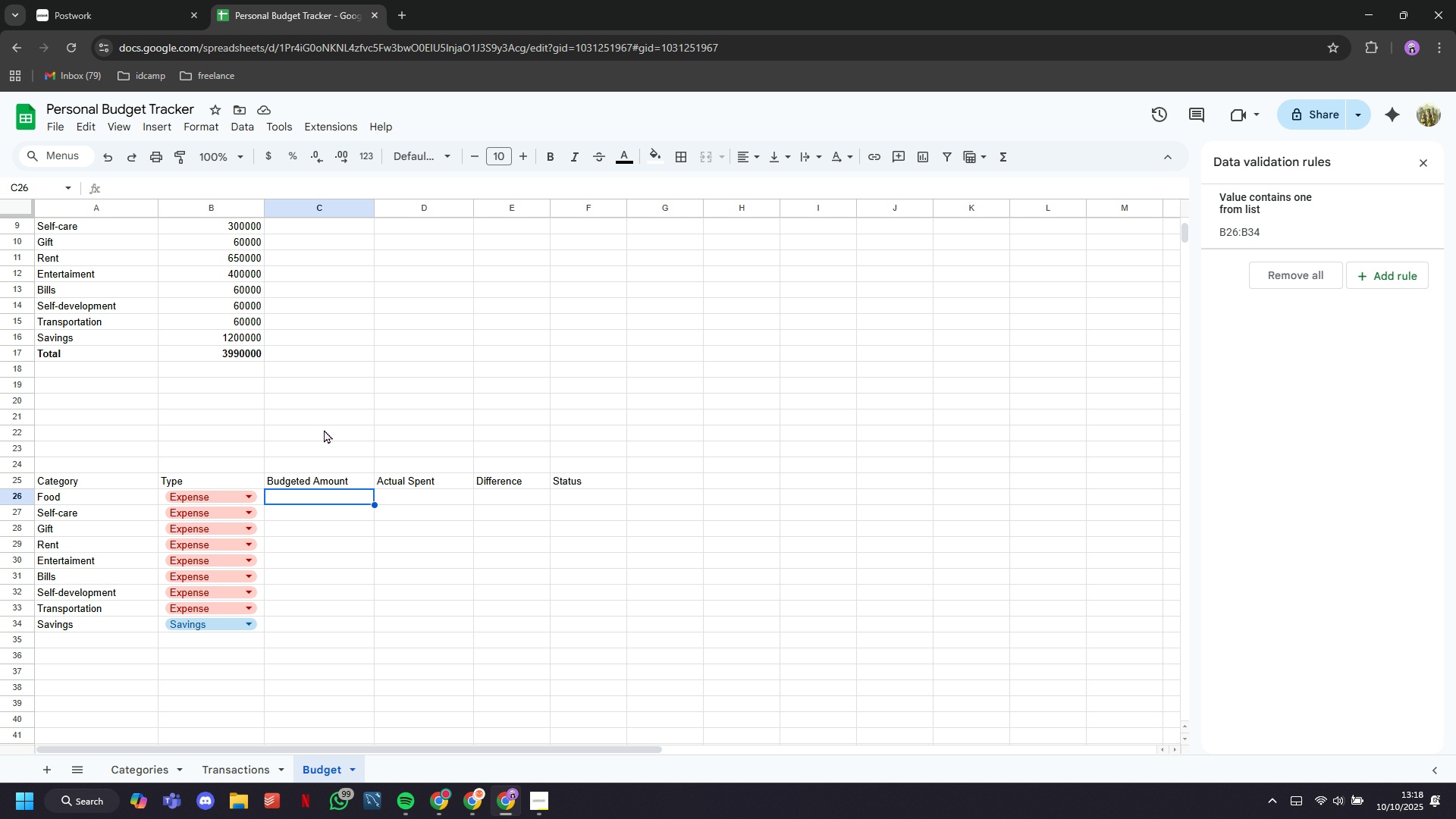 
key(Equal)
 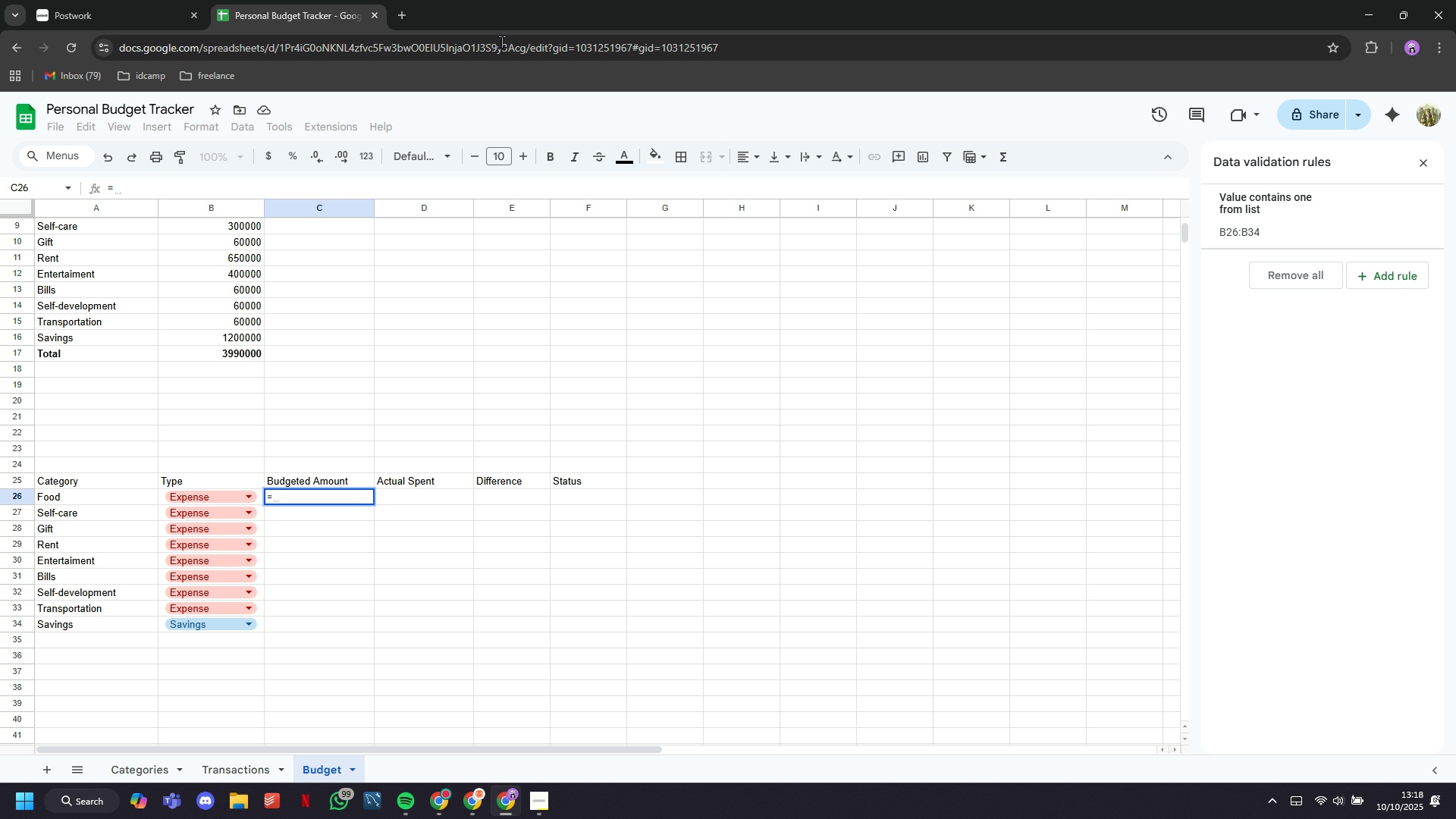 
scroll: coordinate [443, 439], scroll_direction: up, amount: 3.0
 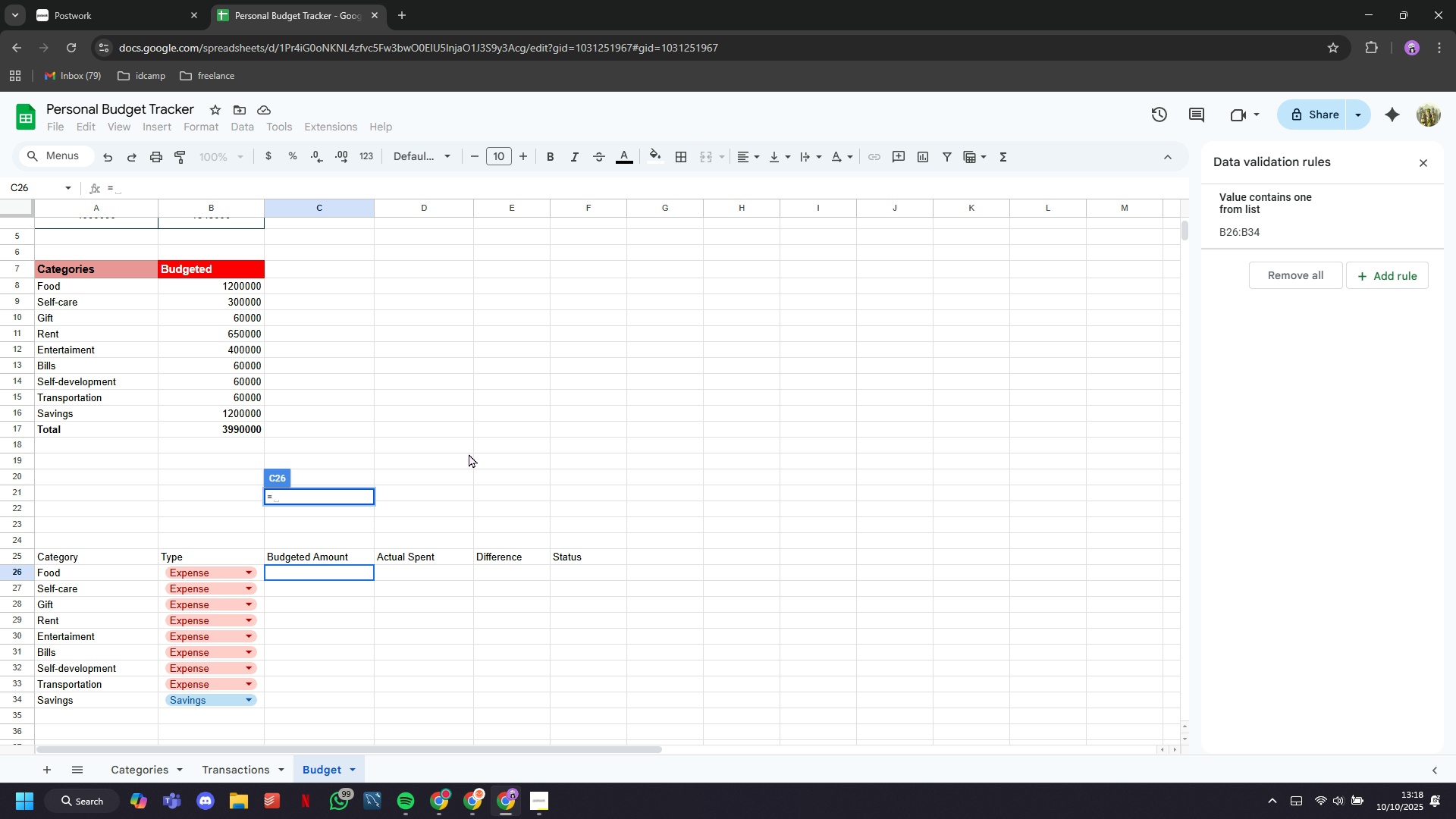 
type($b)
key(Backspace)
type(B8)
 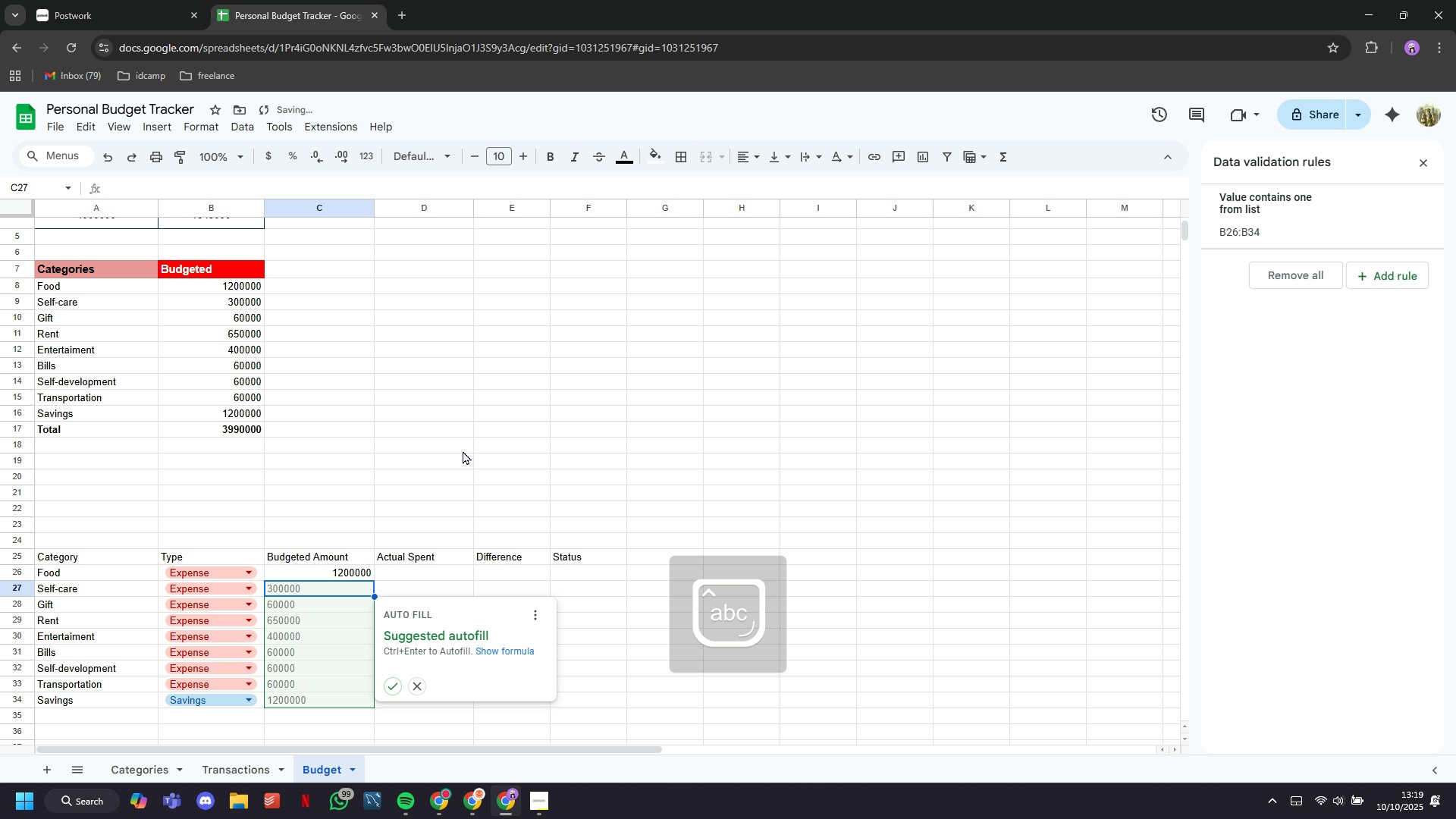 
key(Enter)
 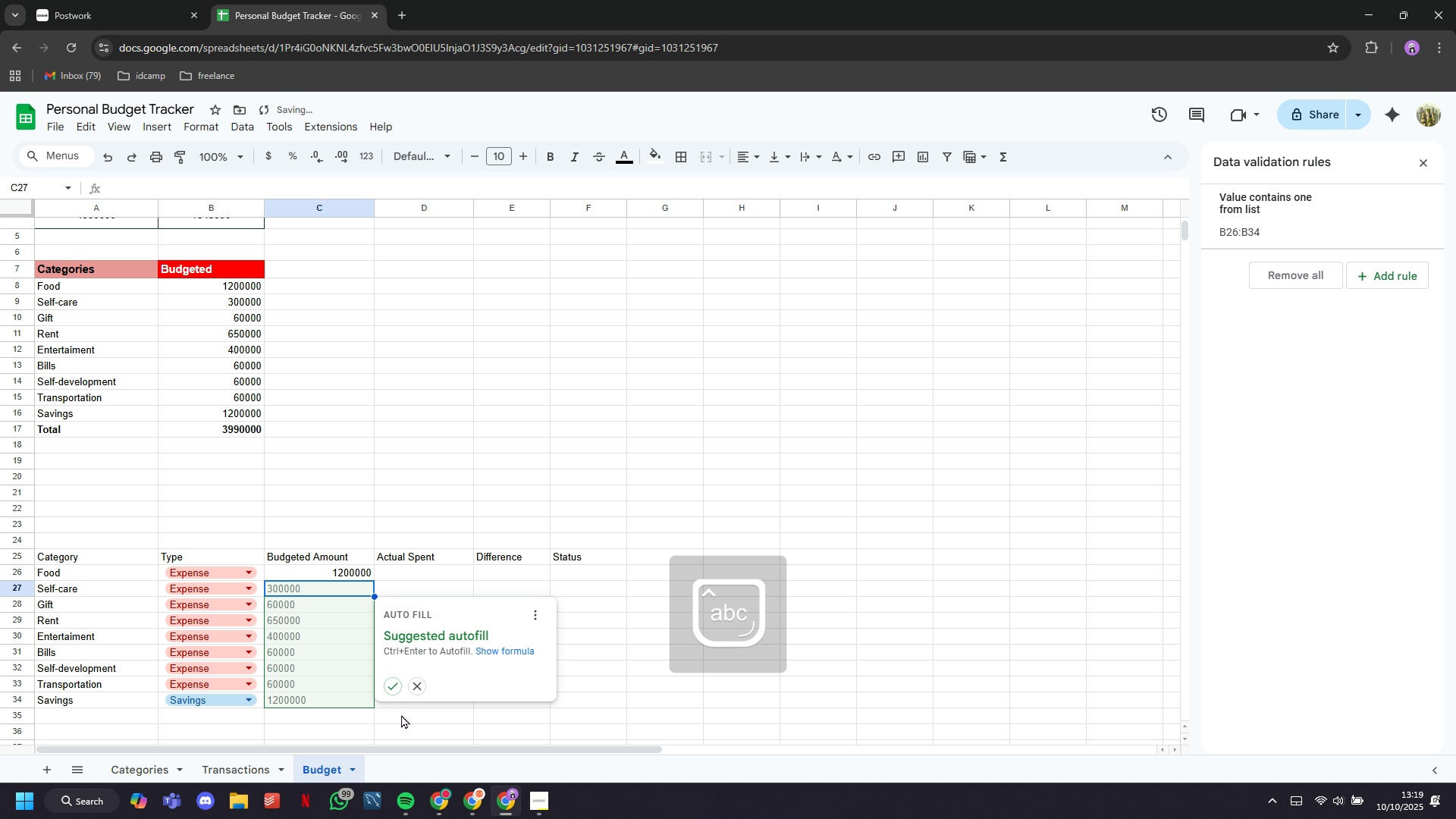 
left_click([390, 689])
 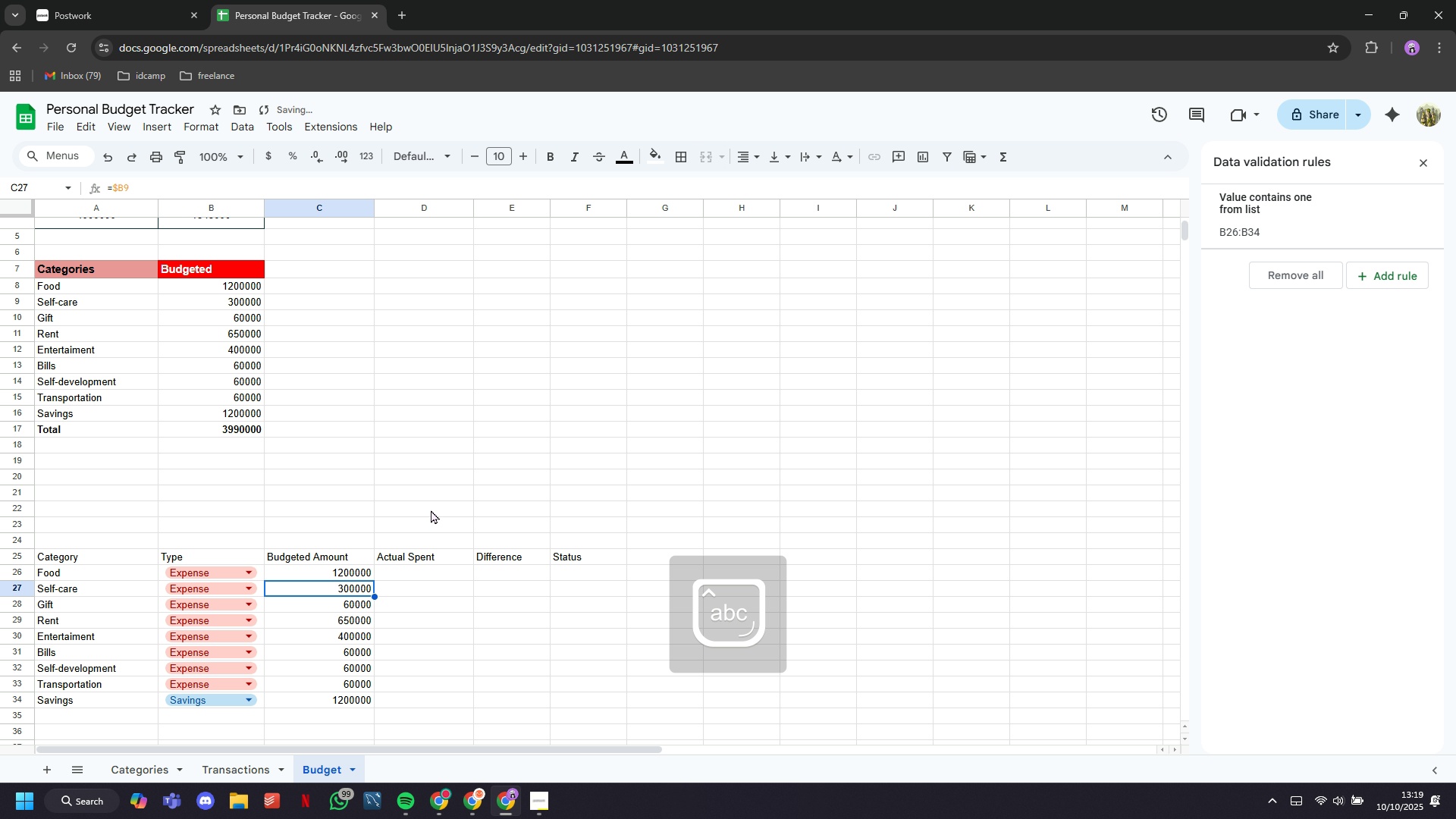 
scroll: coordinate [431, 488], scroll_direction: down, amount: 2.0
 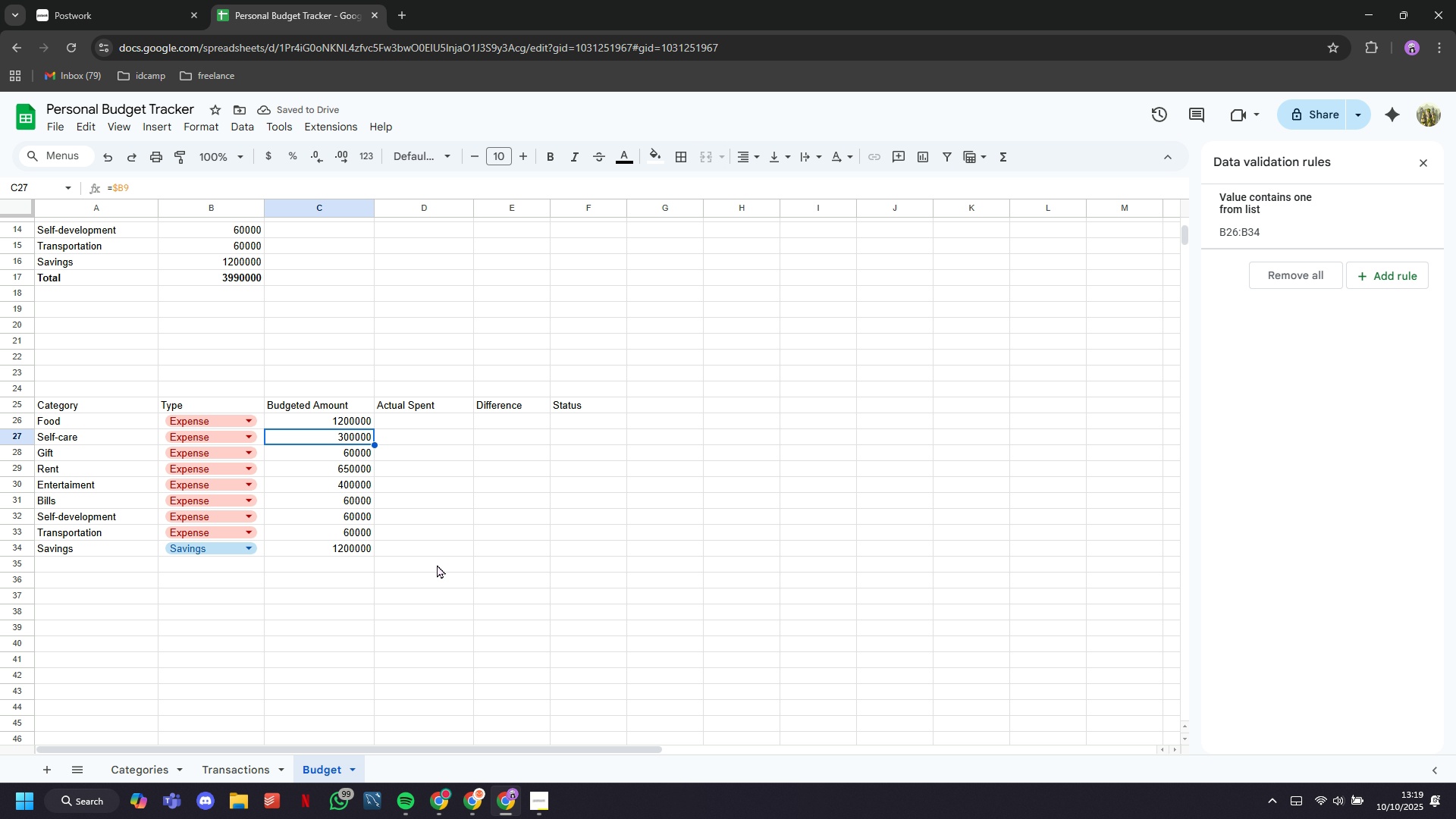 
scroll: coordinate [437, 564], scroll_direction: up, amount: 10.0
 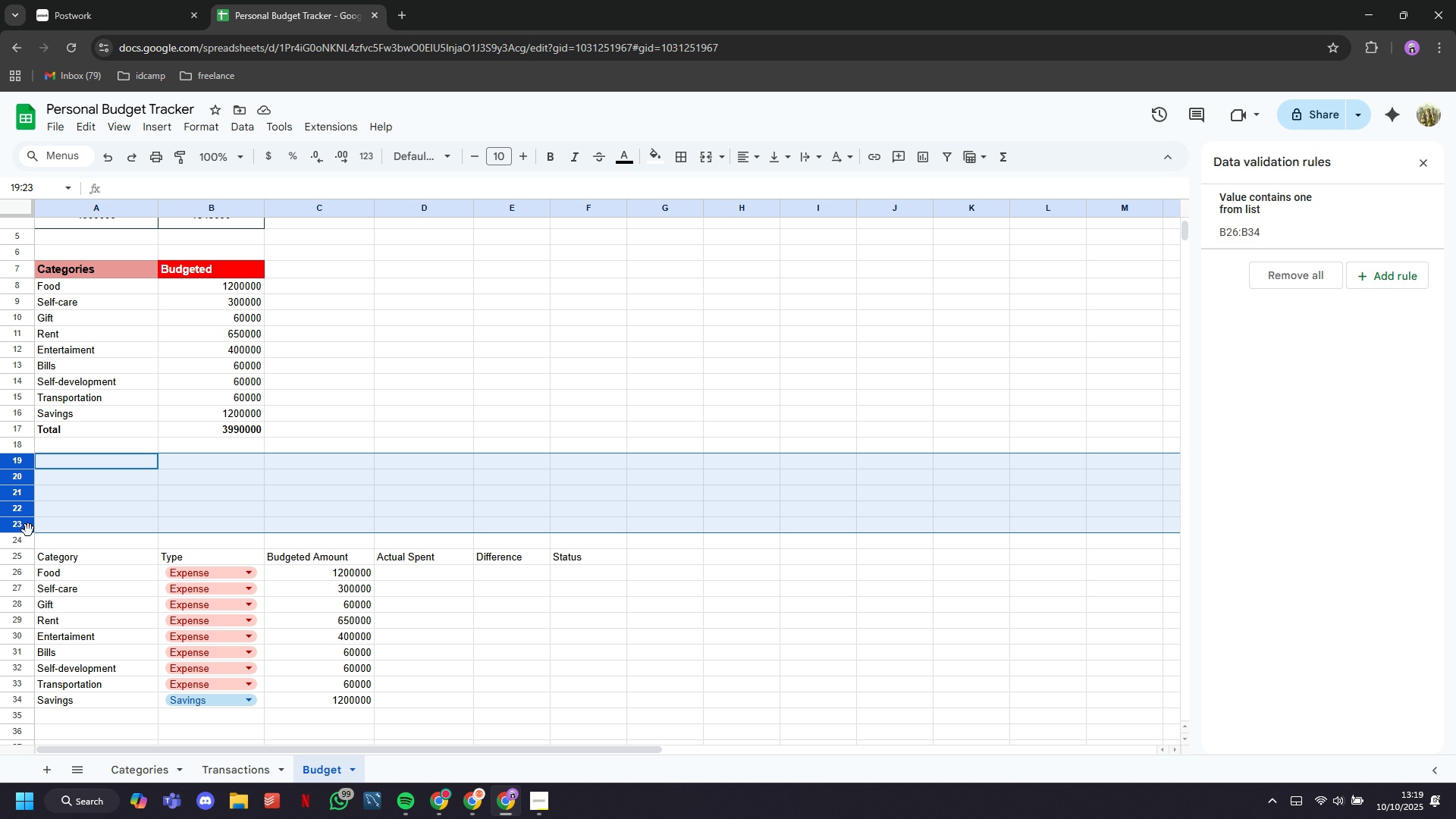 
right_click([27, 530])
 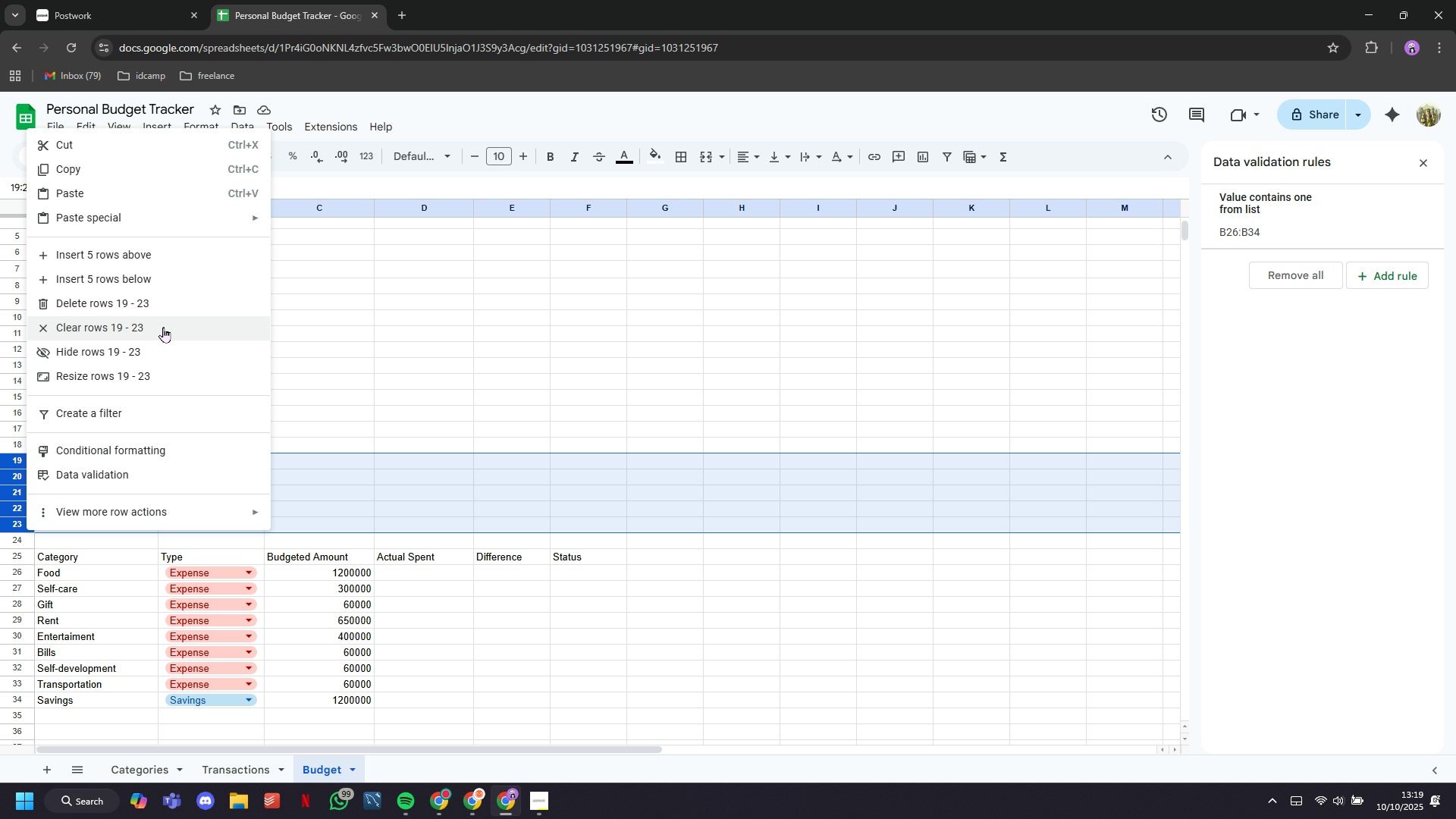 
left_click([161, 305])
 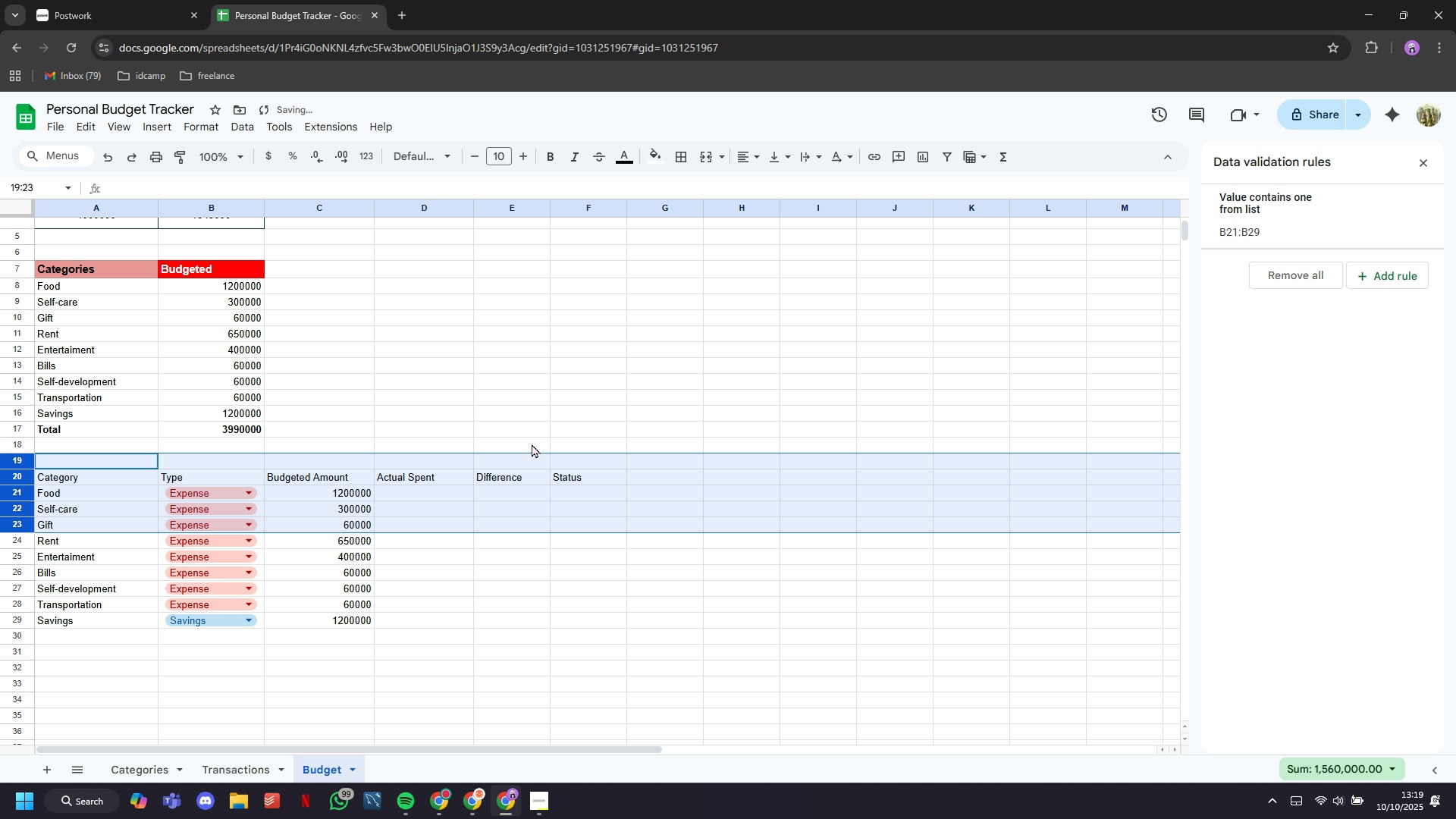 
left_click([532, 431])
 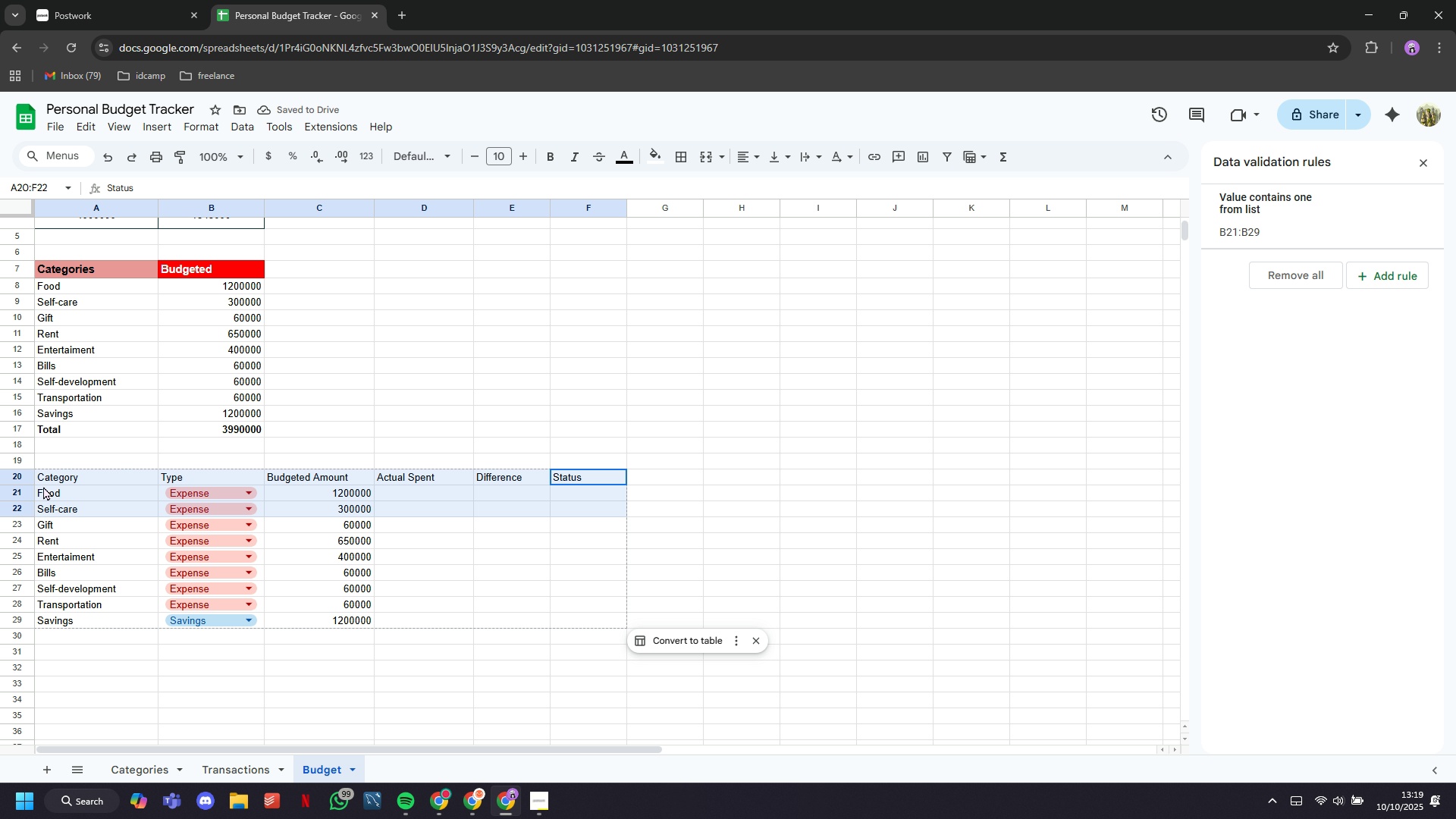 
mouse_move([17, 494])
 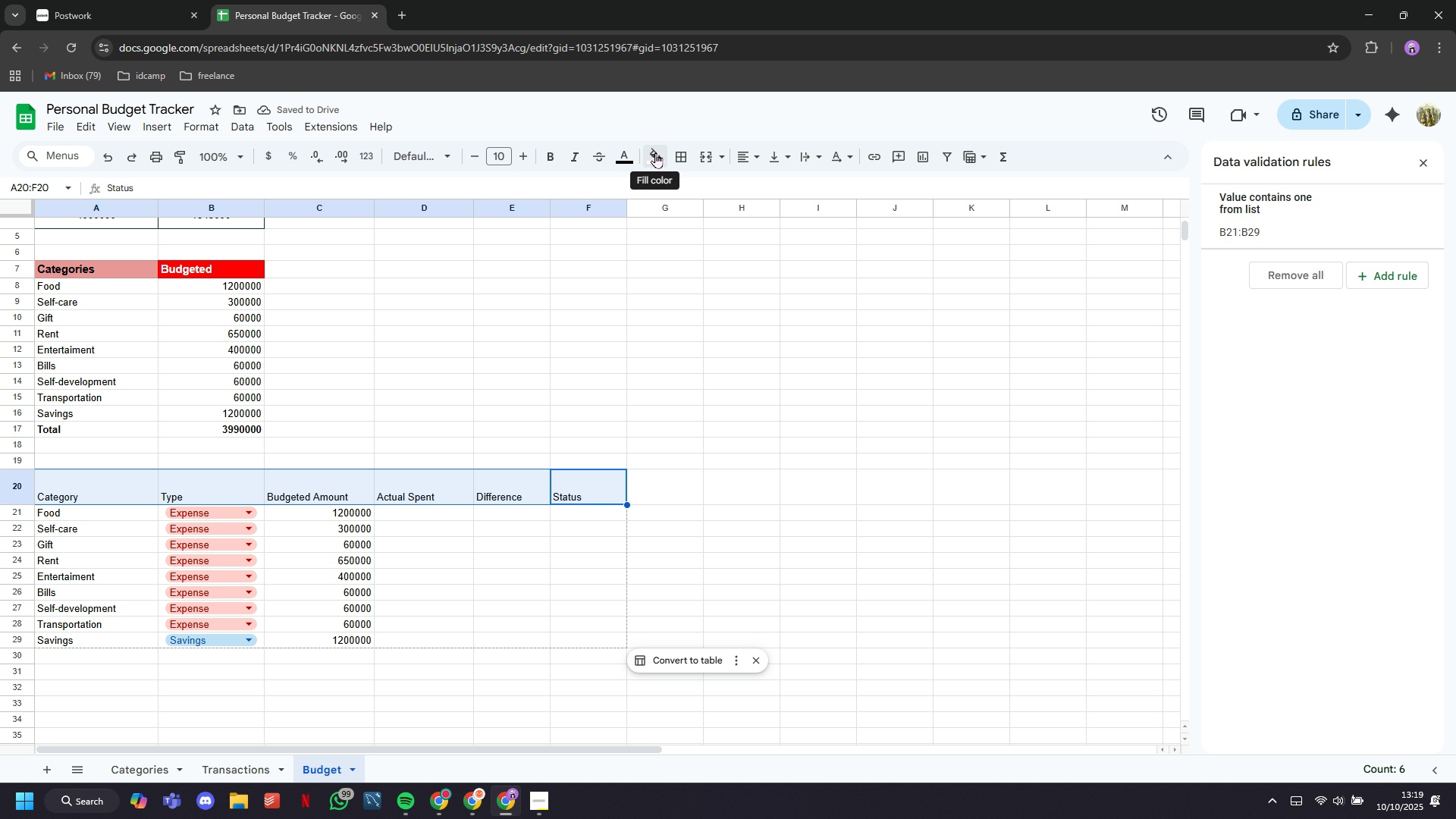 
left_click([655, 160])
 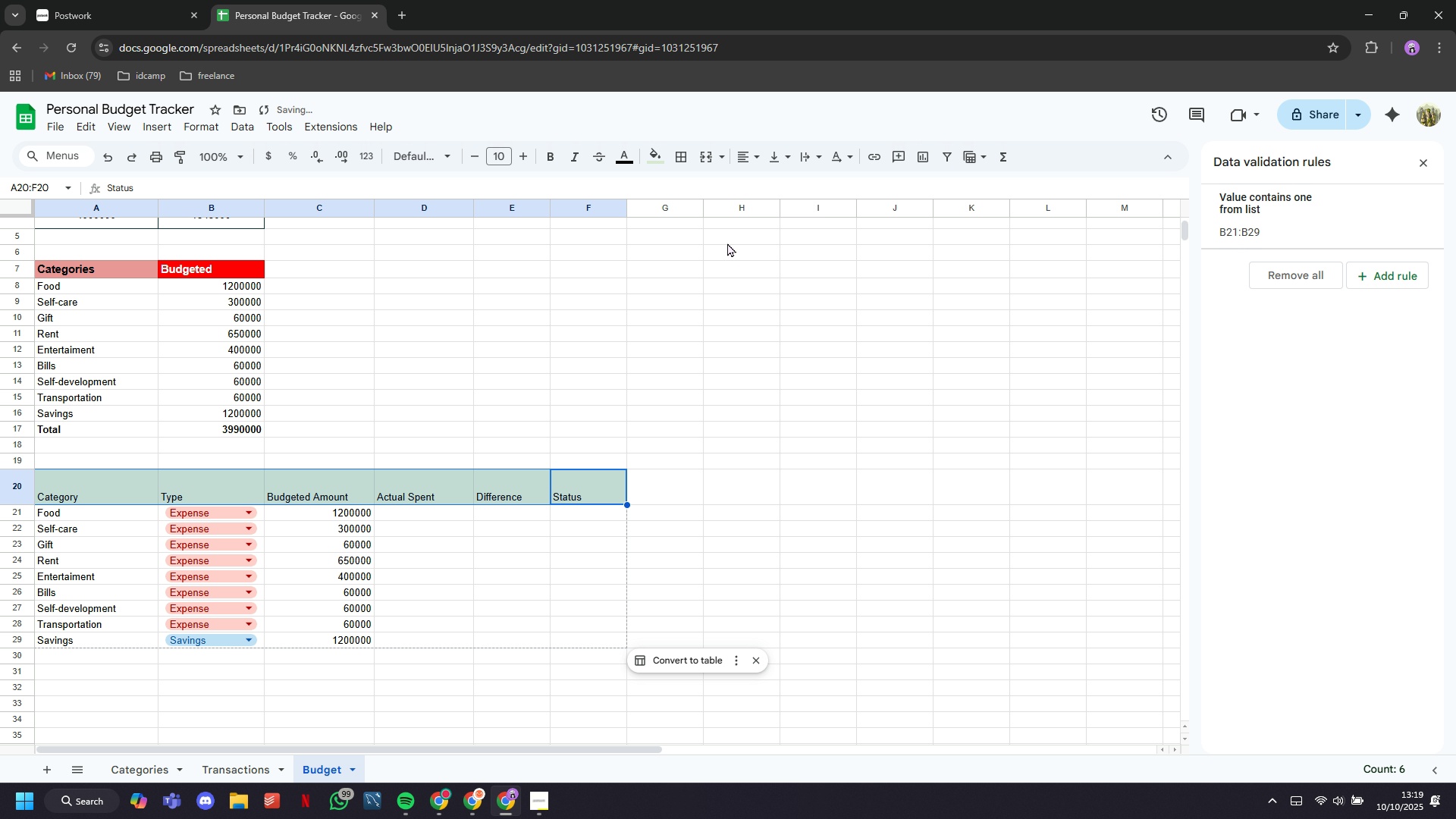 
scroll: coordinate [567, 490], scroll_direction: up, amount: 8.0
 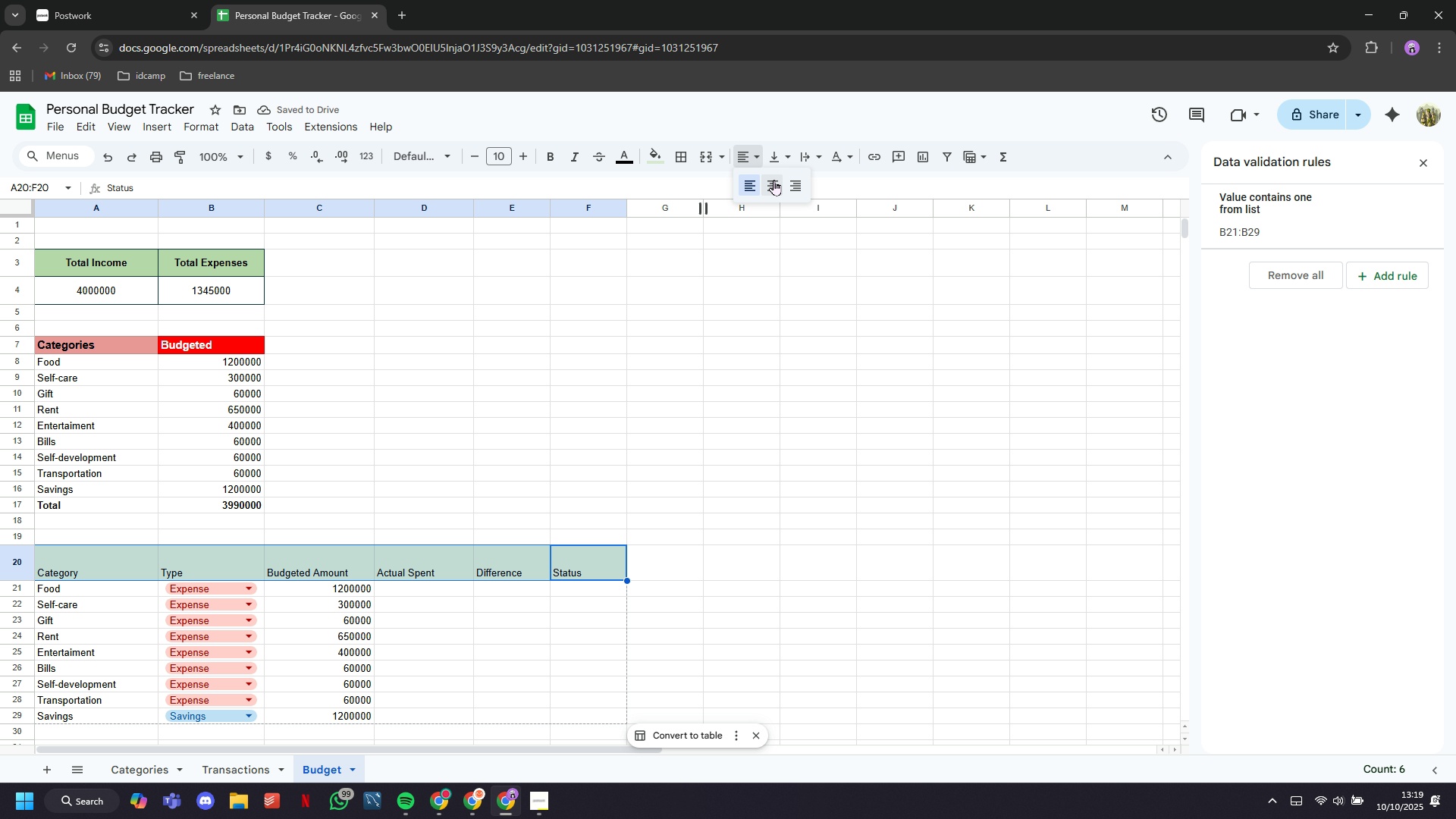 
double_click([774, 163])
 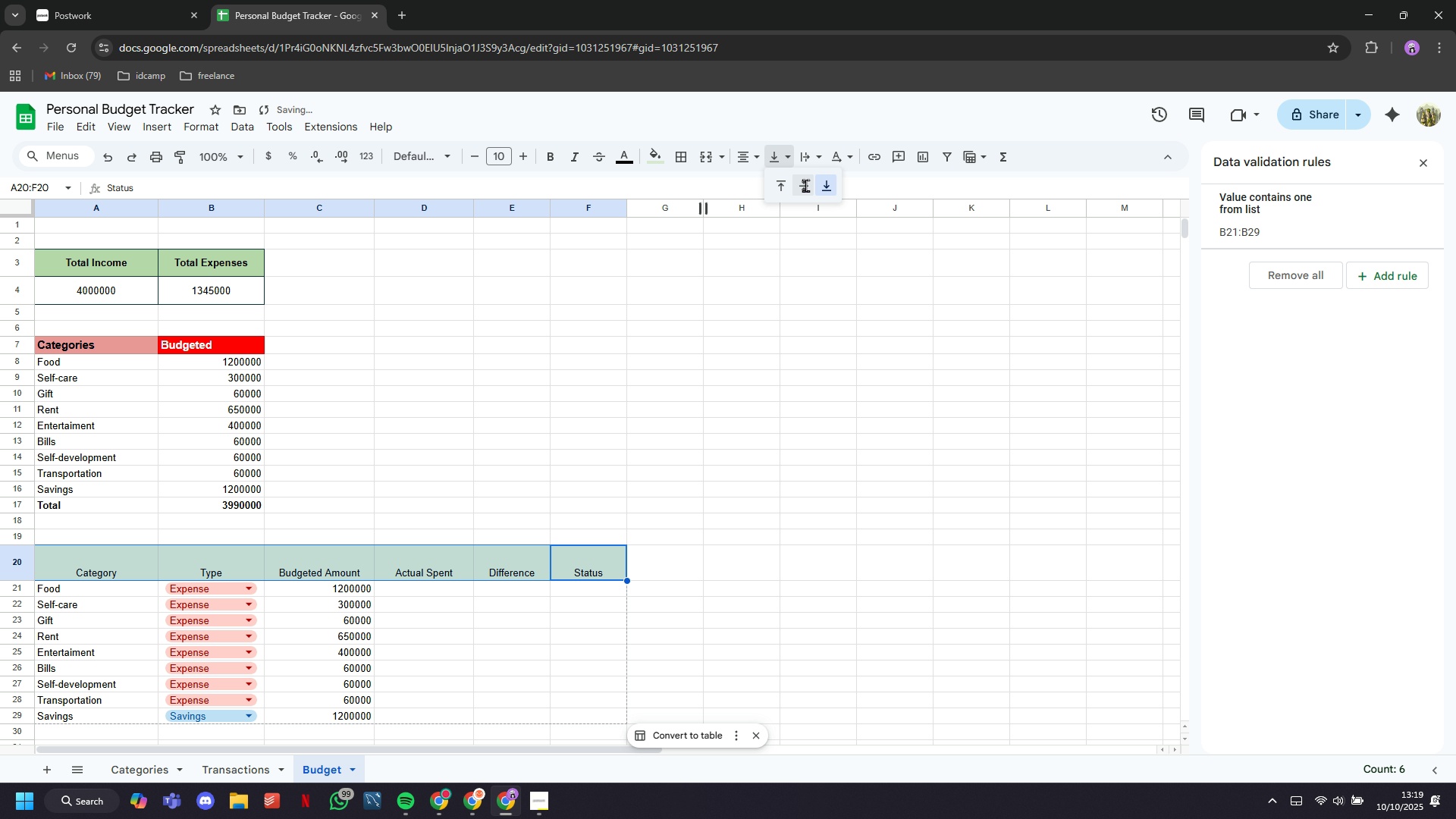 
left_click([805, 185])
 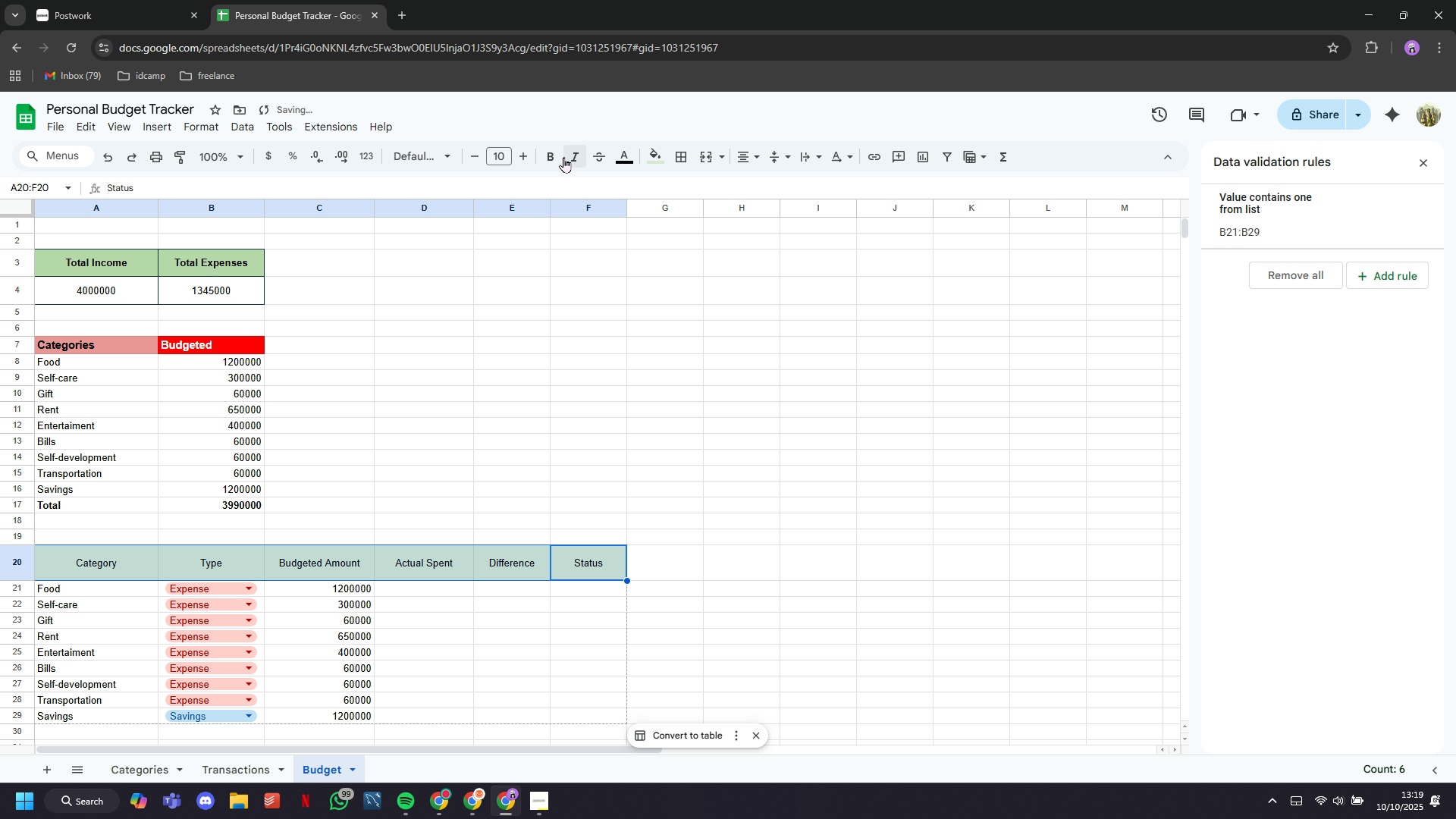 
left_click([547, 159])
 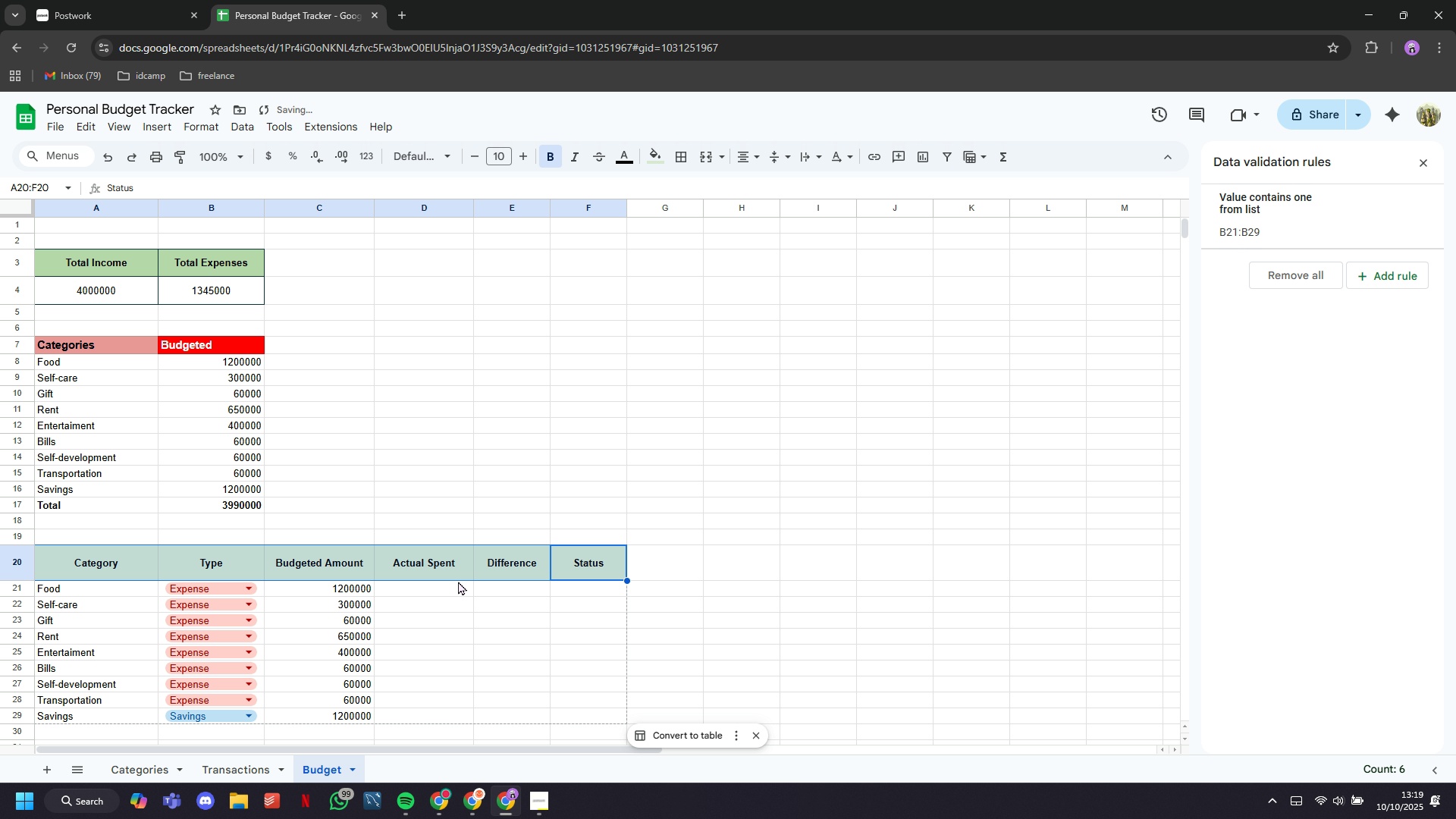 
scroll: coordinate [315, 564], scroll_direction: down, amount: 3.0
 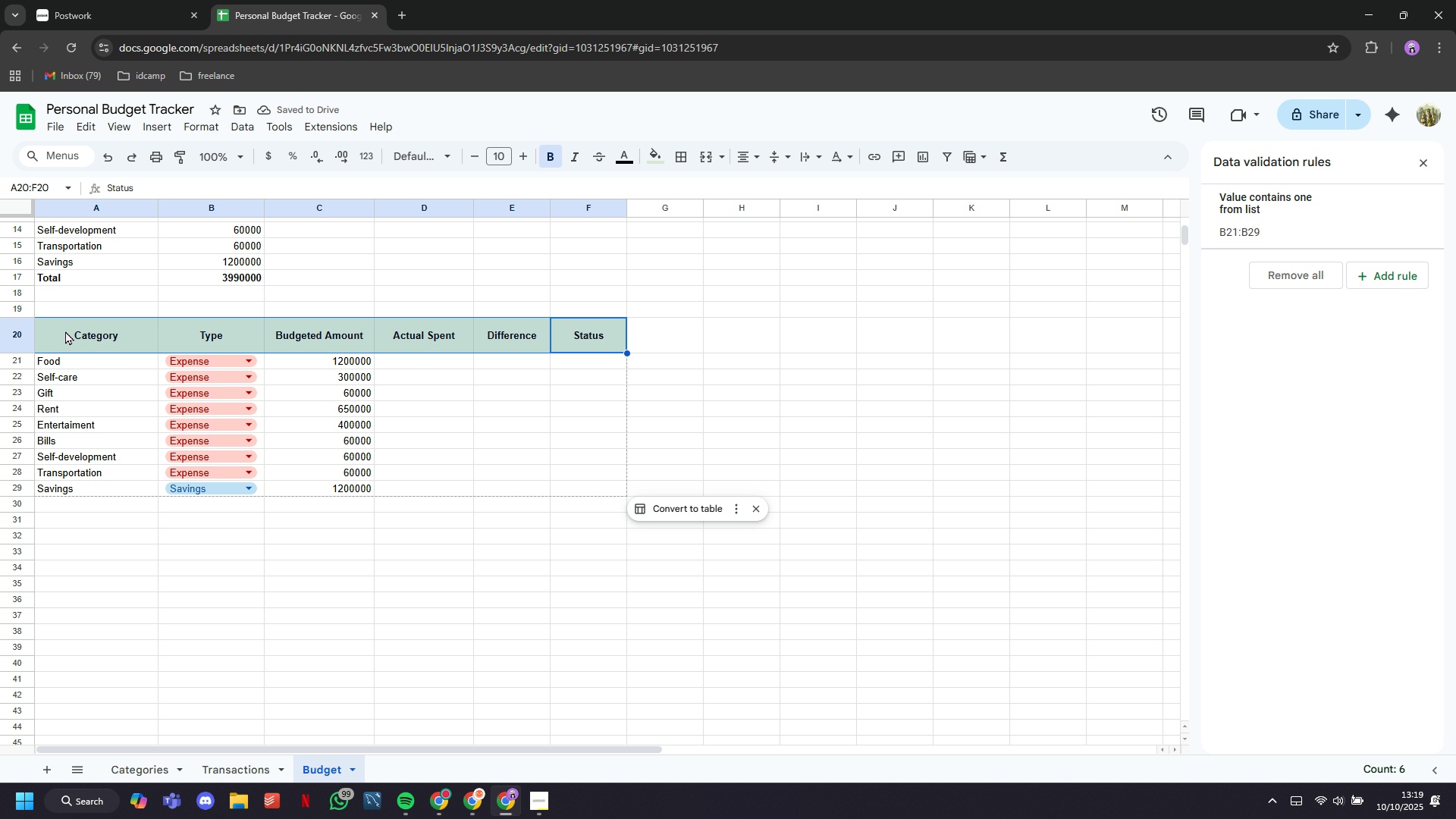 
left_click([65, 331])
 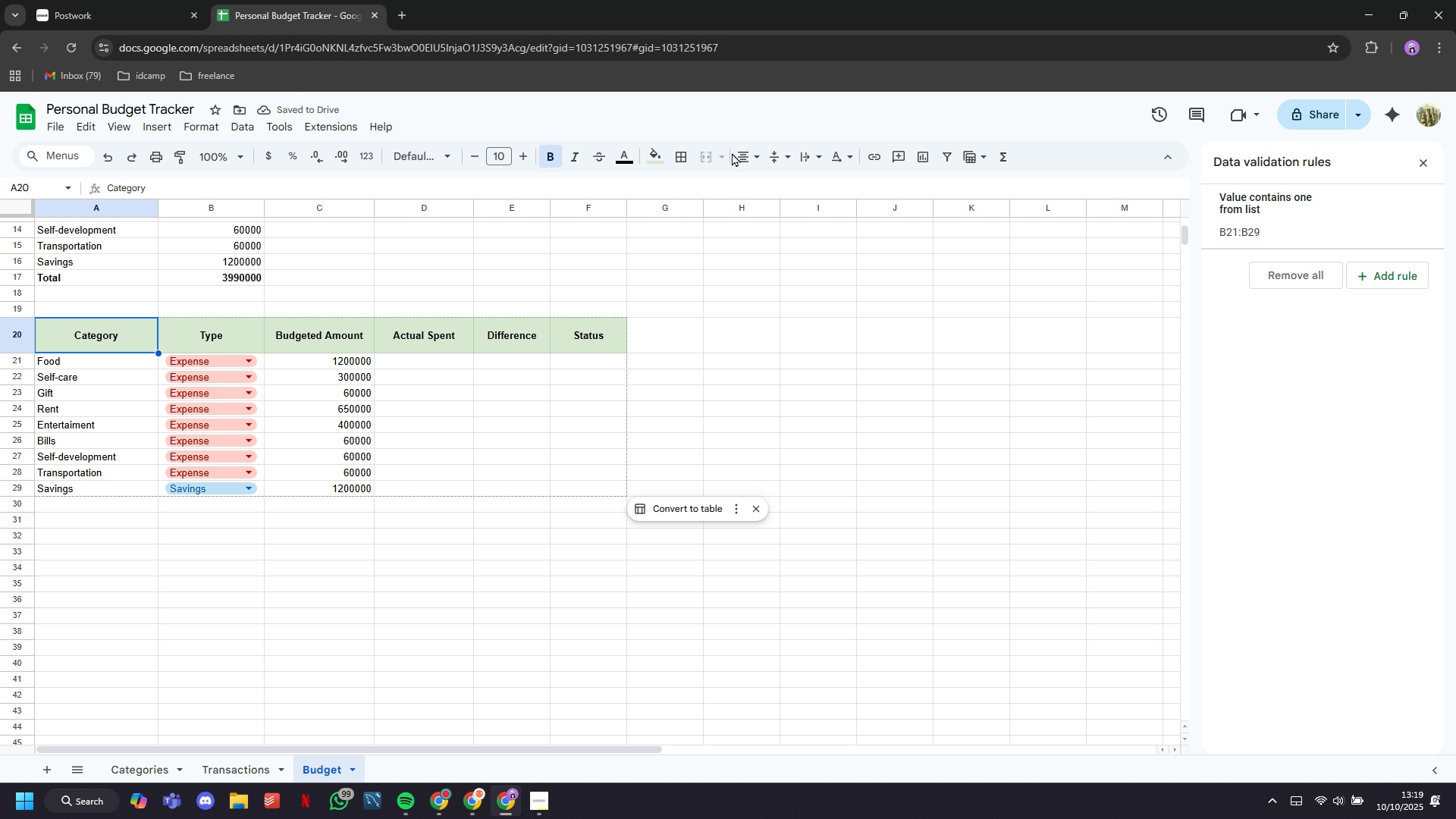 
left_click([746, 162])
 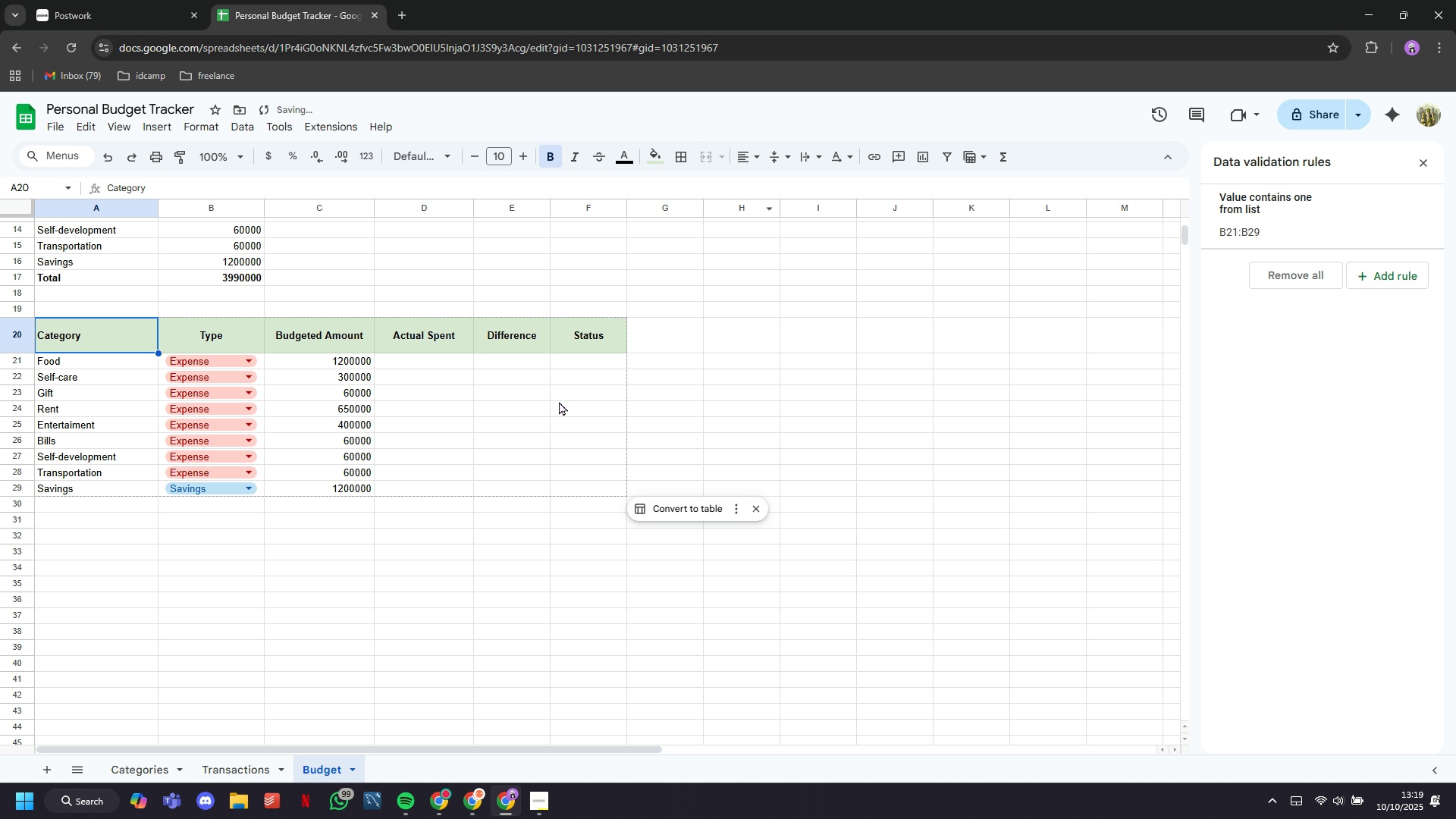 
scroll: coordinate [400, 566], scroll_direction: up, amount: 11.0
 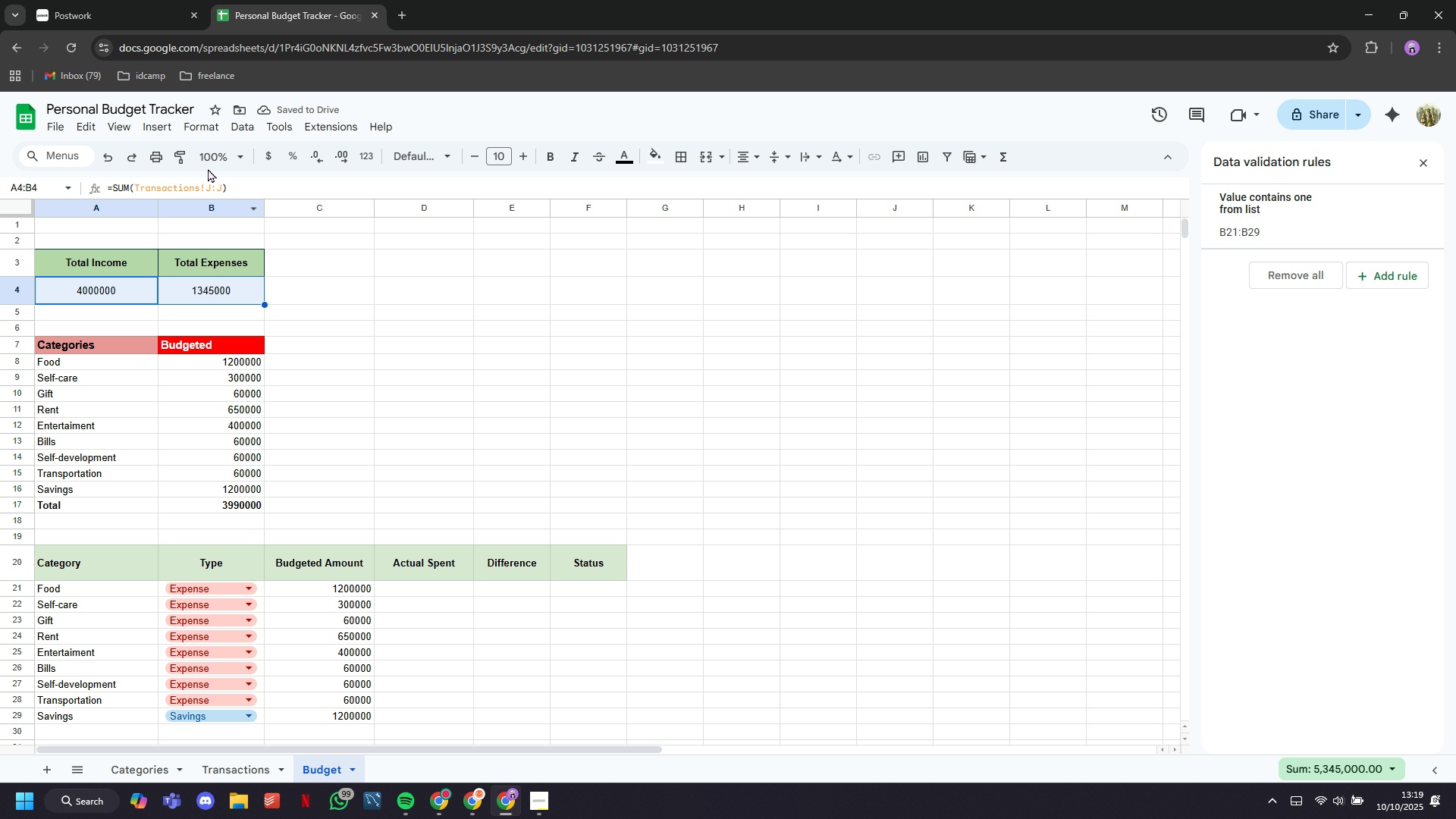 
left_click([208, 130])
 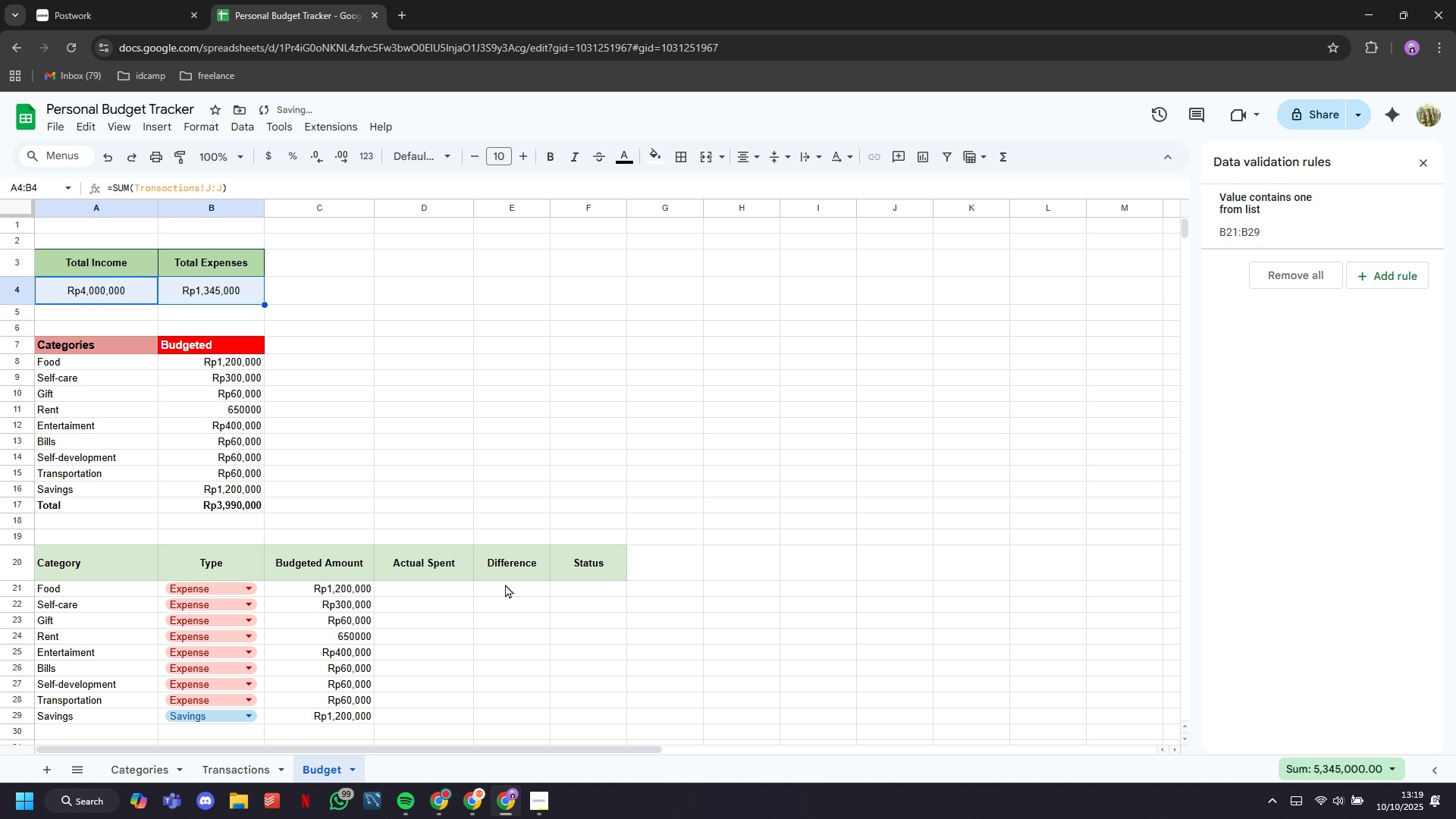 
scroll: coordinate [239, 370], scroll_direction: down, amount: 2.0
 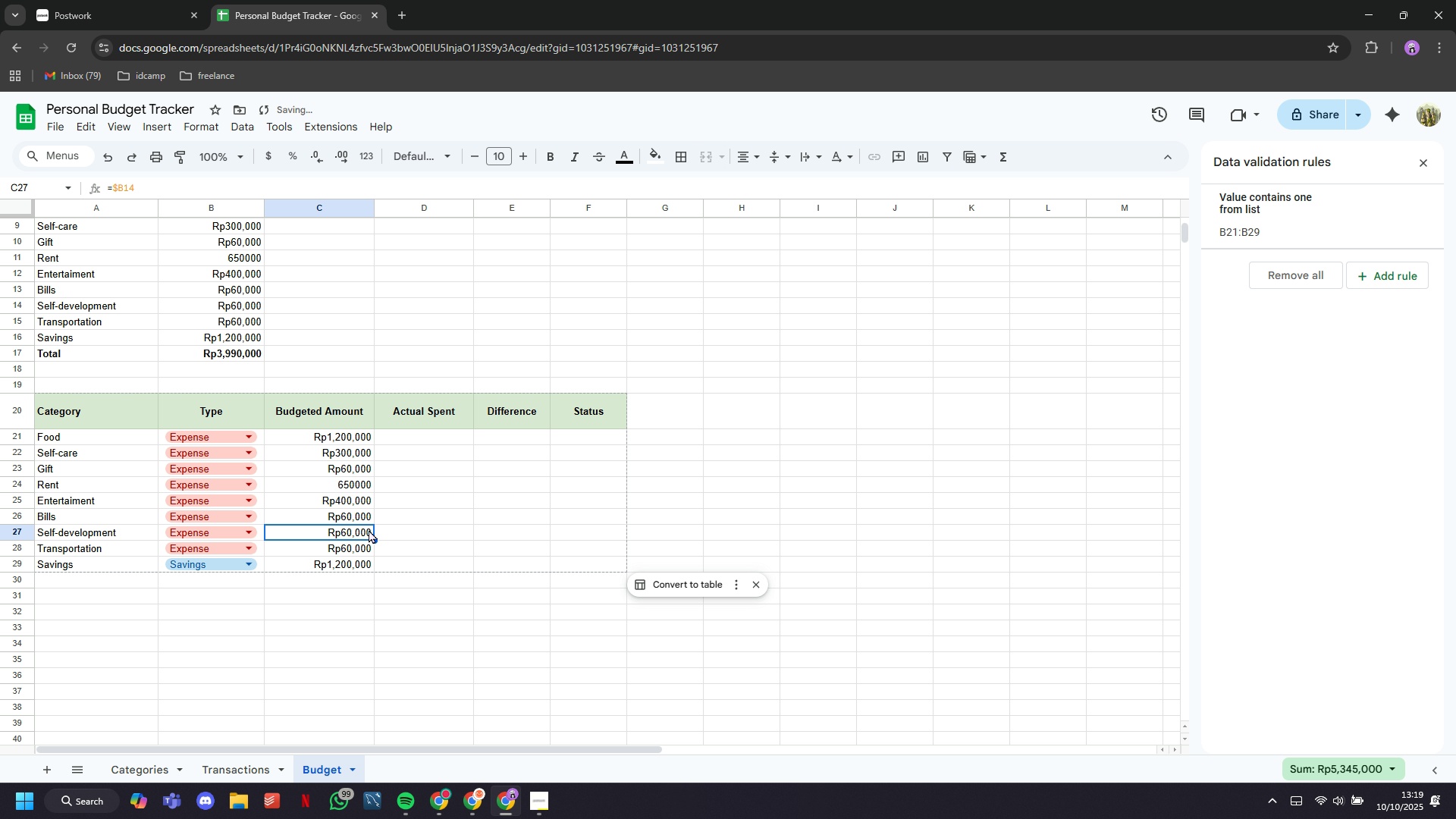 
left_click([369, 529])
 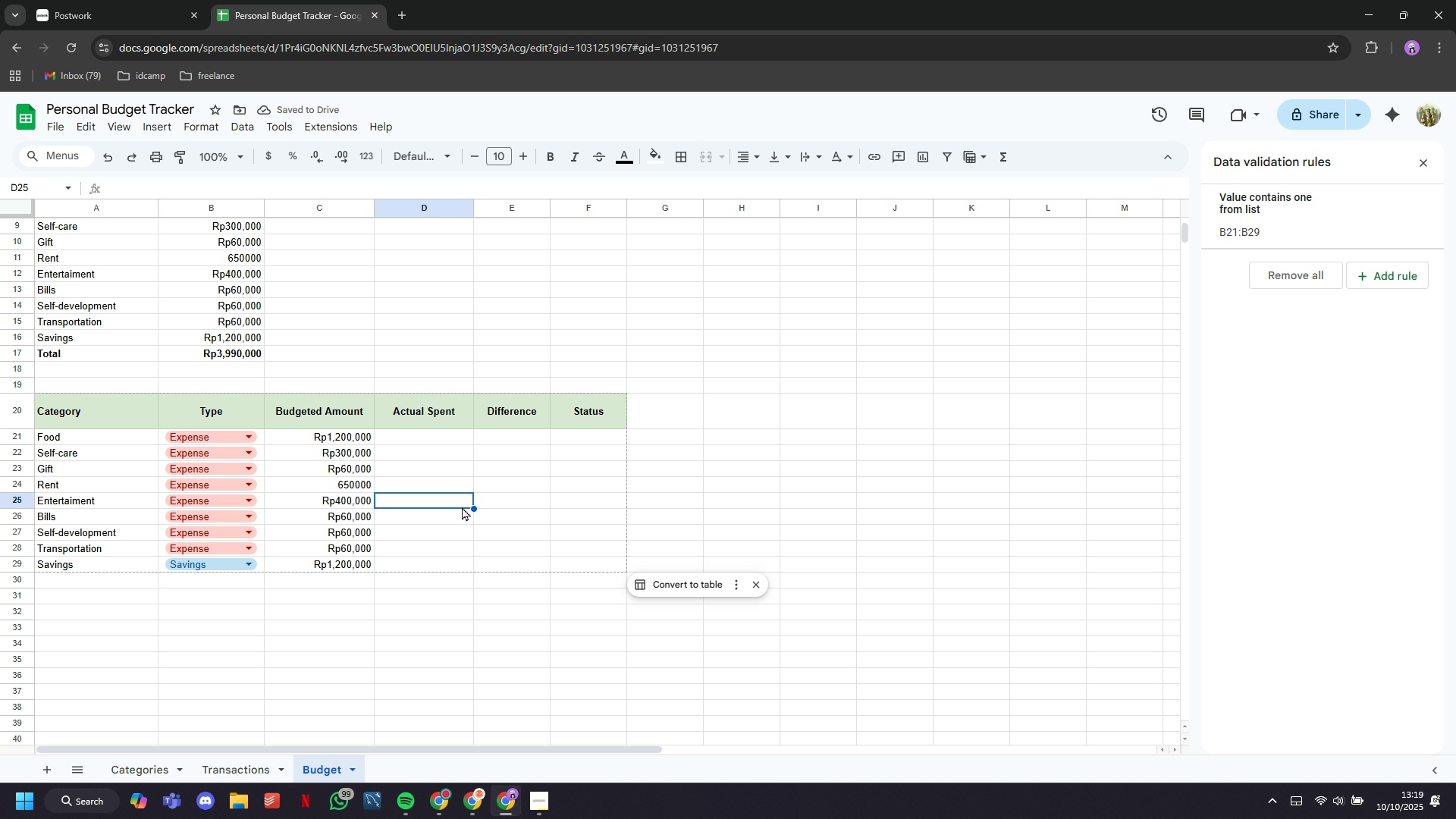 
left_click([462, 507])
 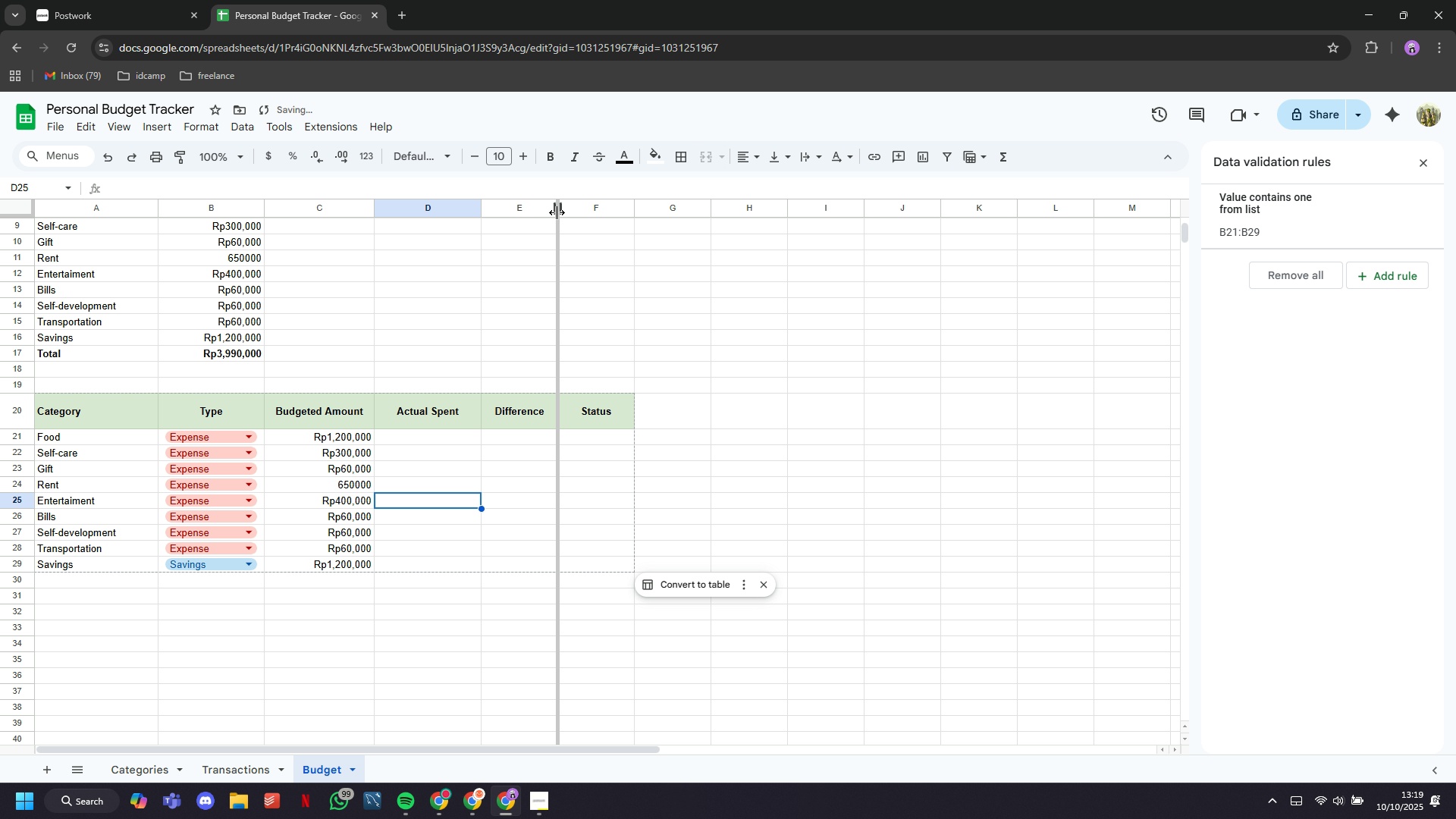 
scroll: coordinate [548, 500], scroll_direction: up, amount: 4.0
 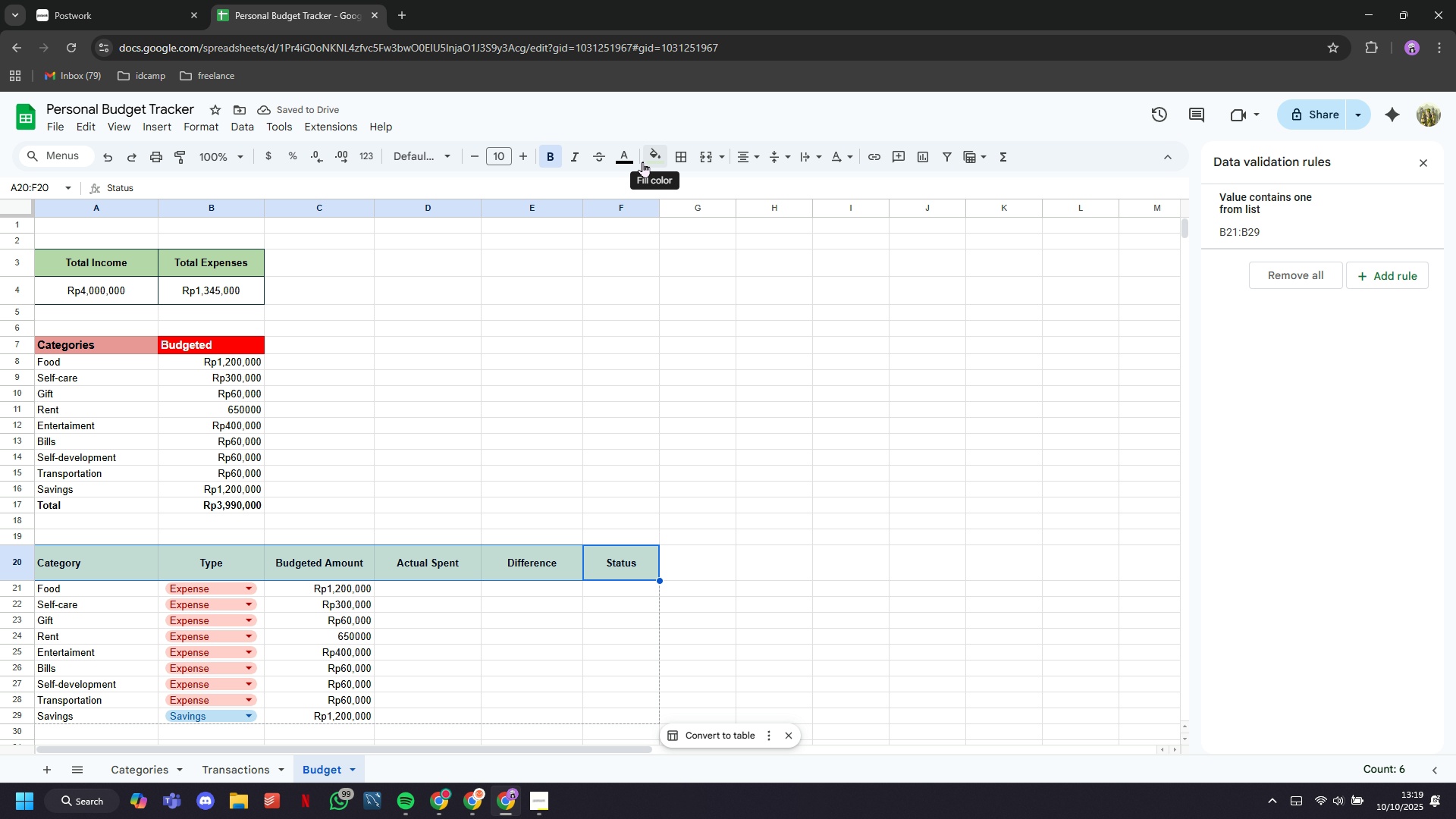 
left_click([114, 135])
 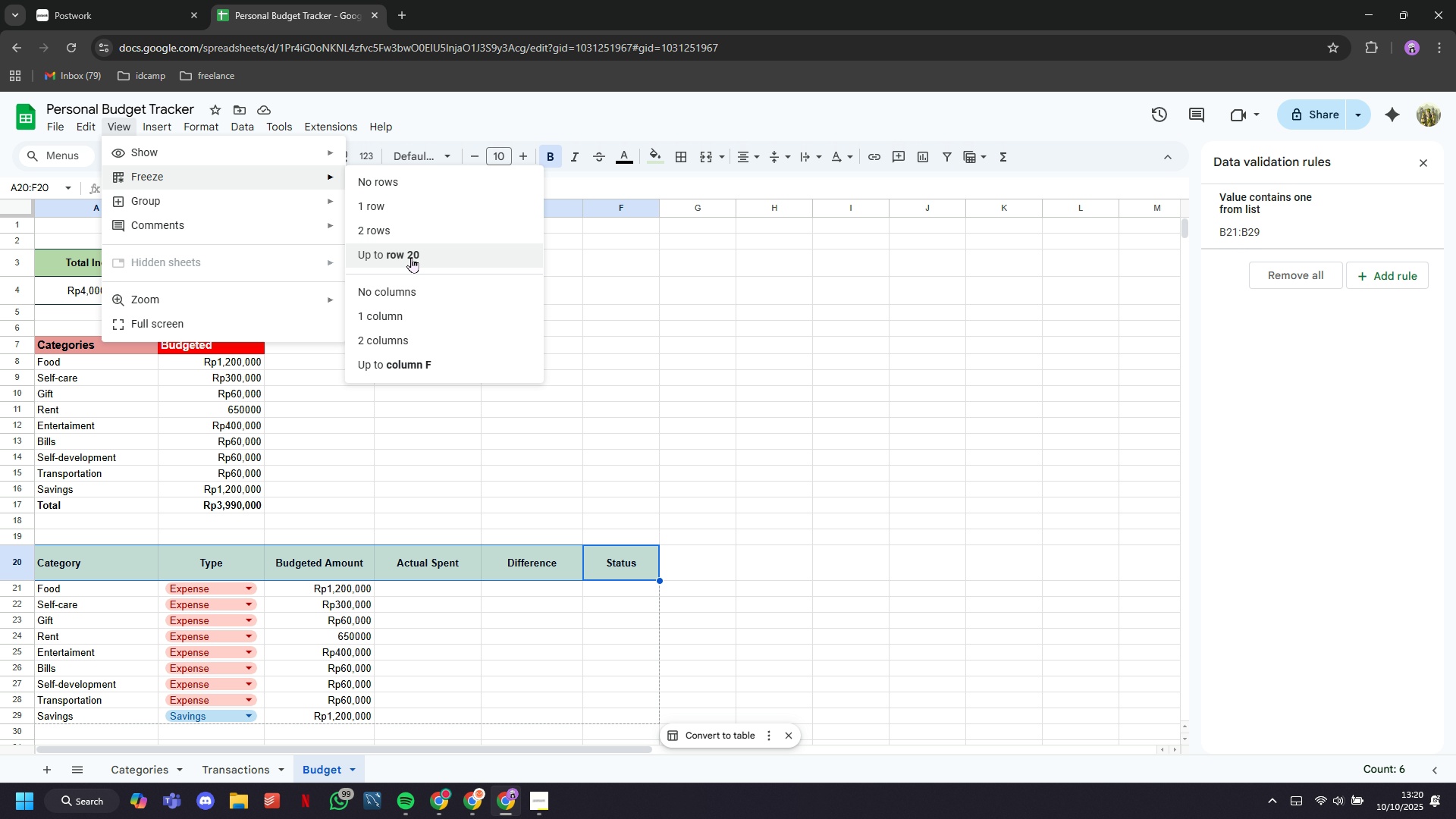 
left_click([422, 317])
 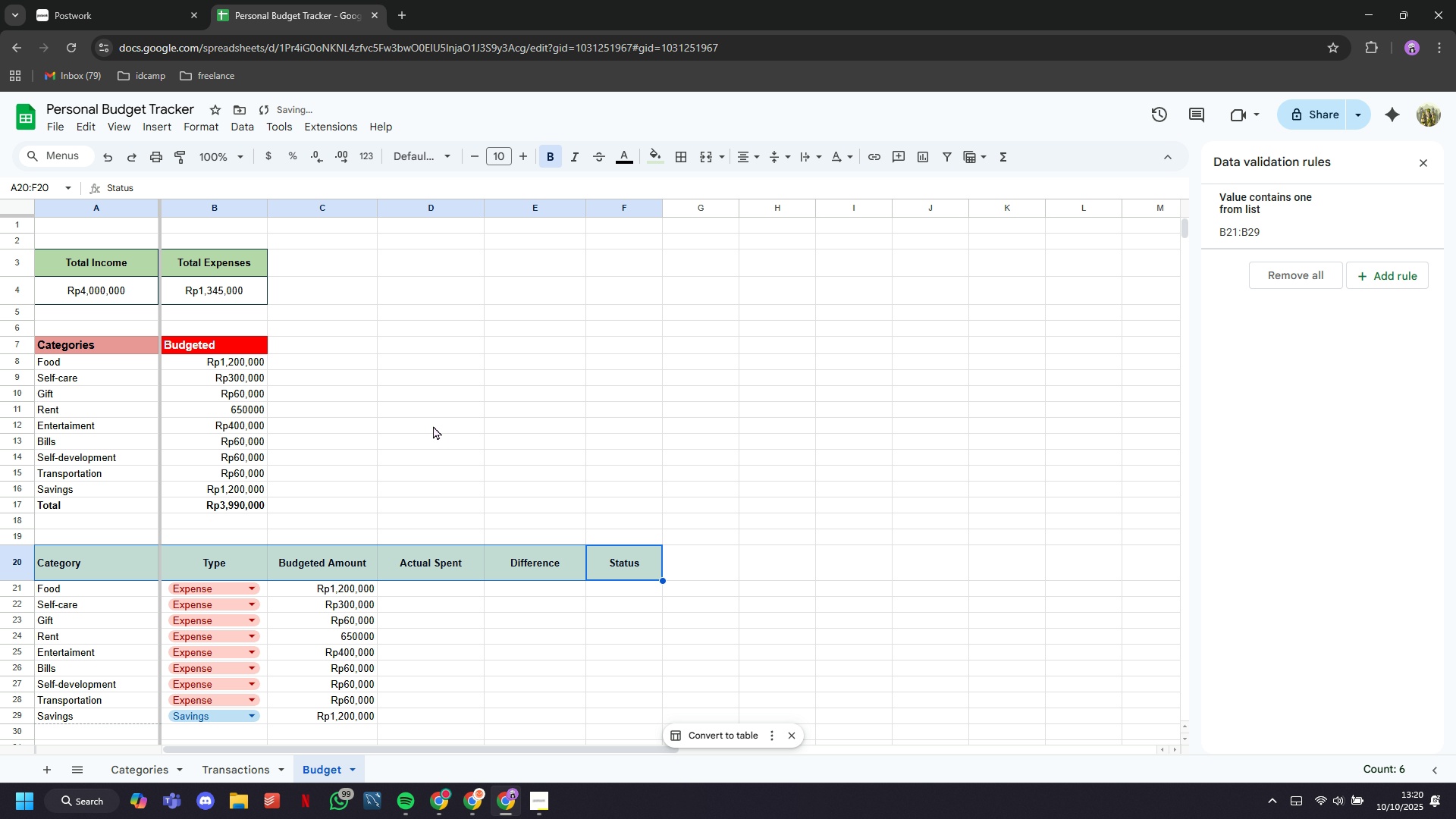 
scroll: coordinate [432, 429], scroll_direction: up, amount: 1.0
 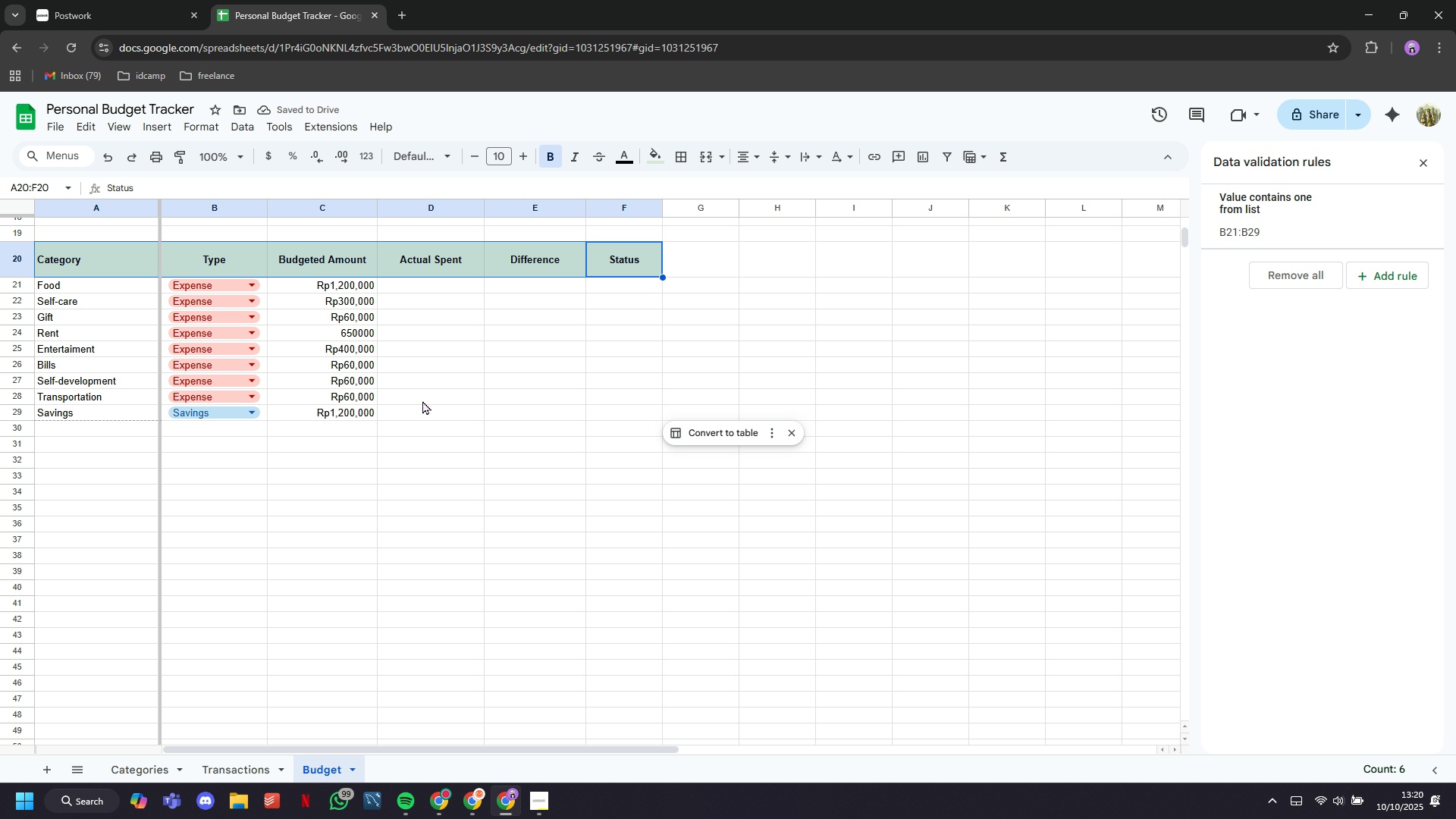 
hold_key(key=ControlLeft, duration=2.97)
 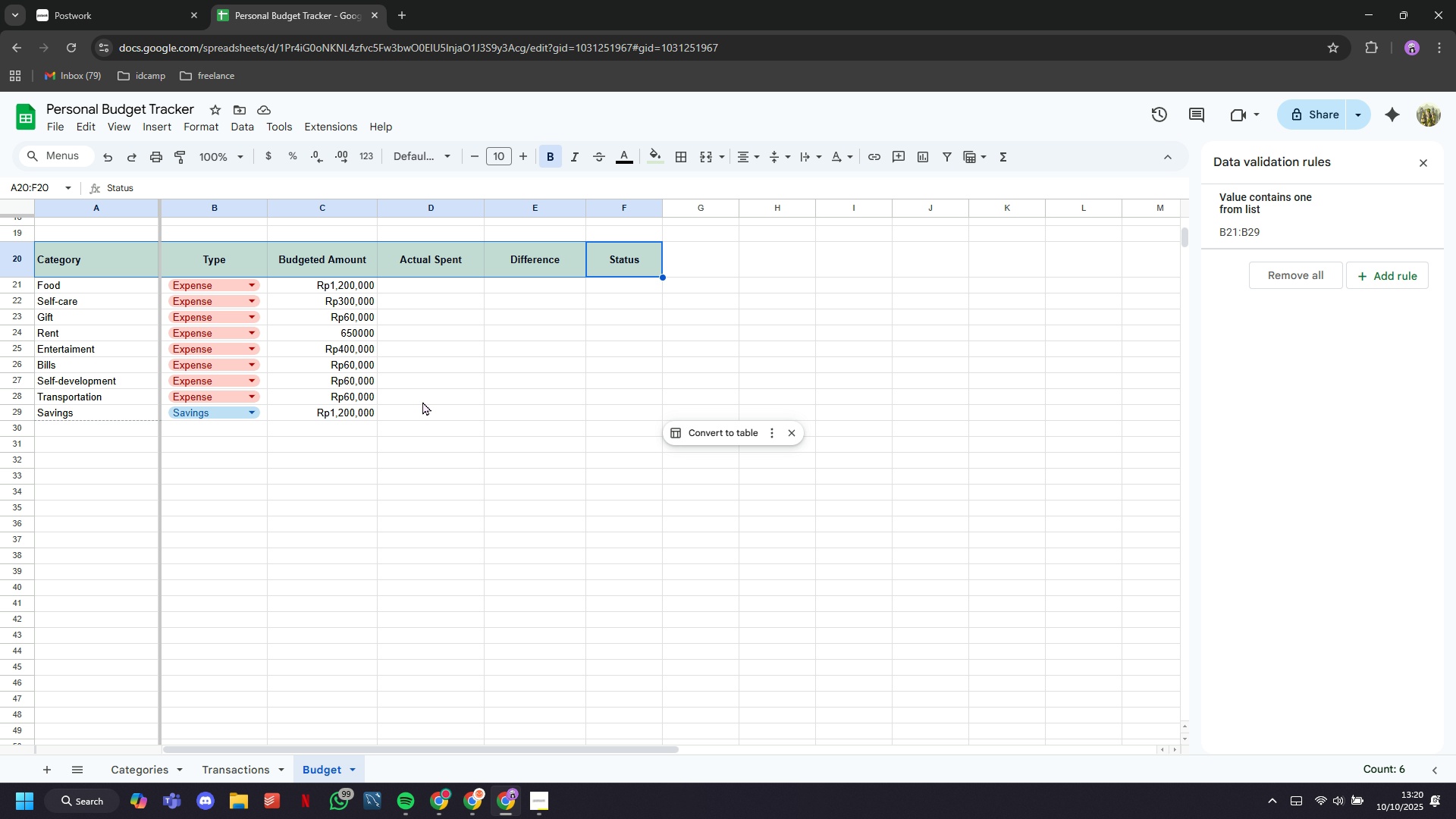 
scroll: coordinate [401, 396], scroll_direction: up, amount: 12.0
 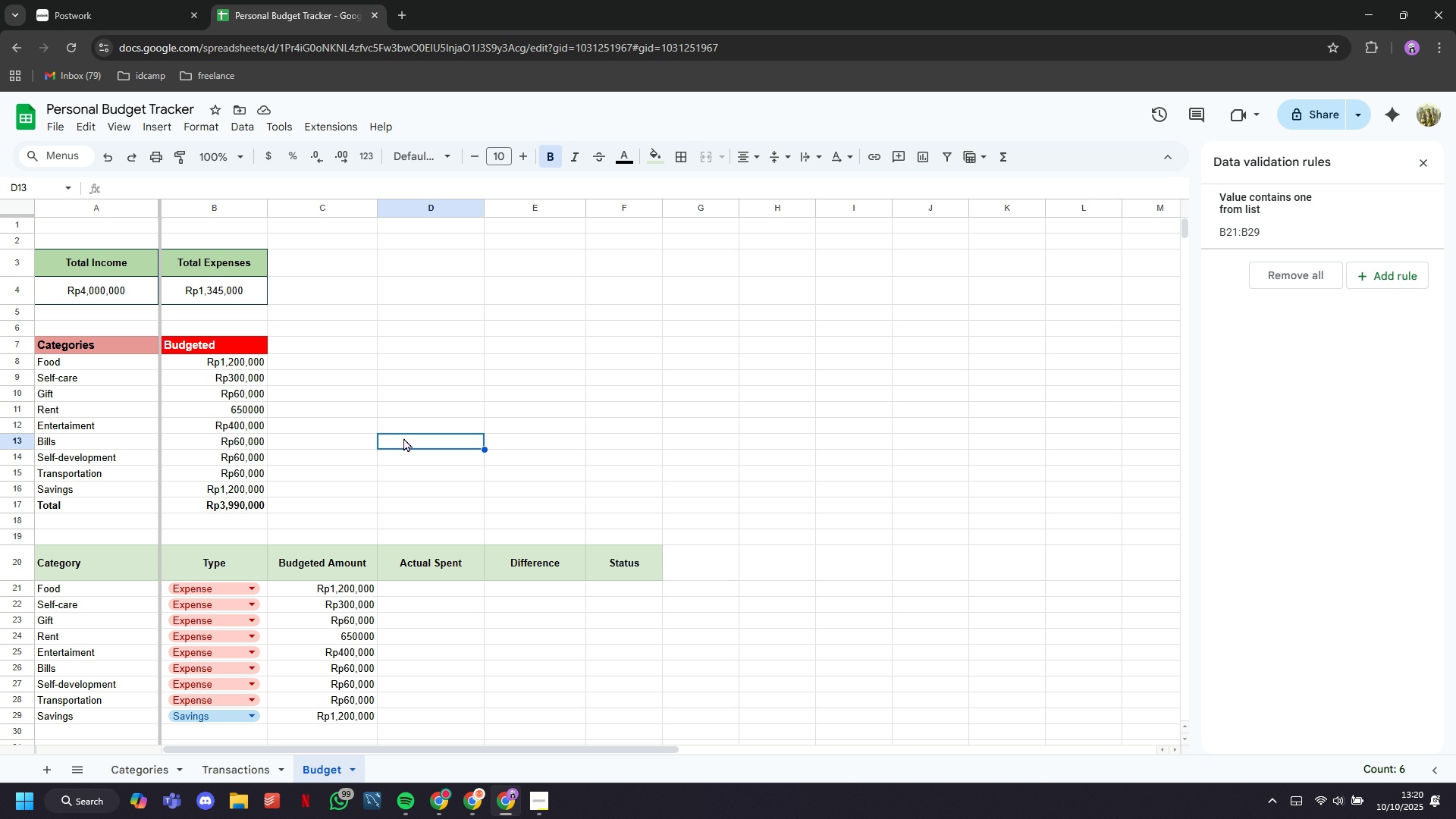 
left_click([403, 438])
 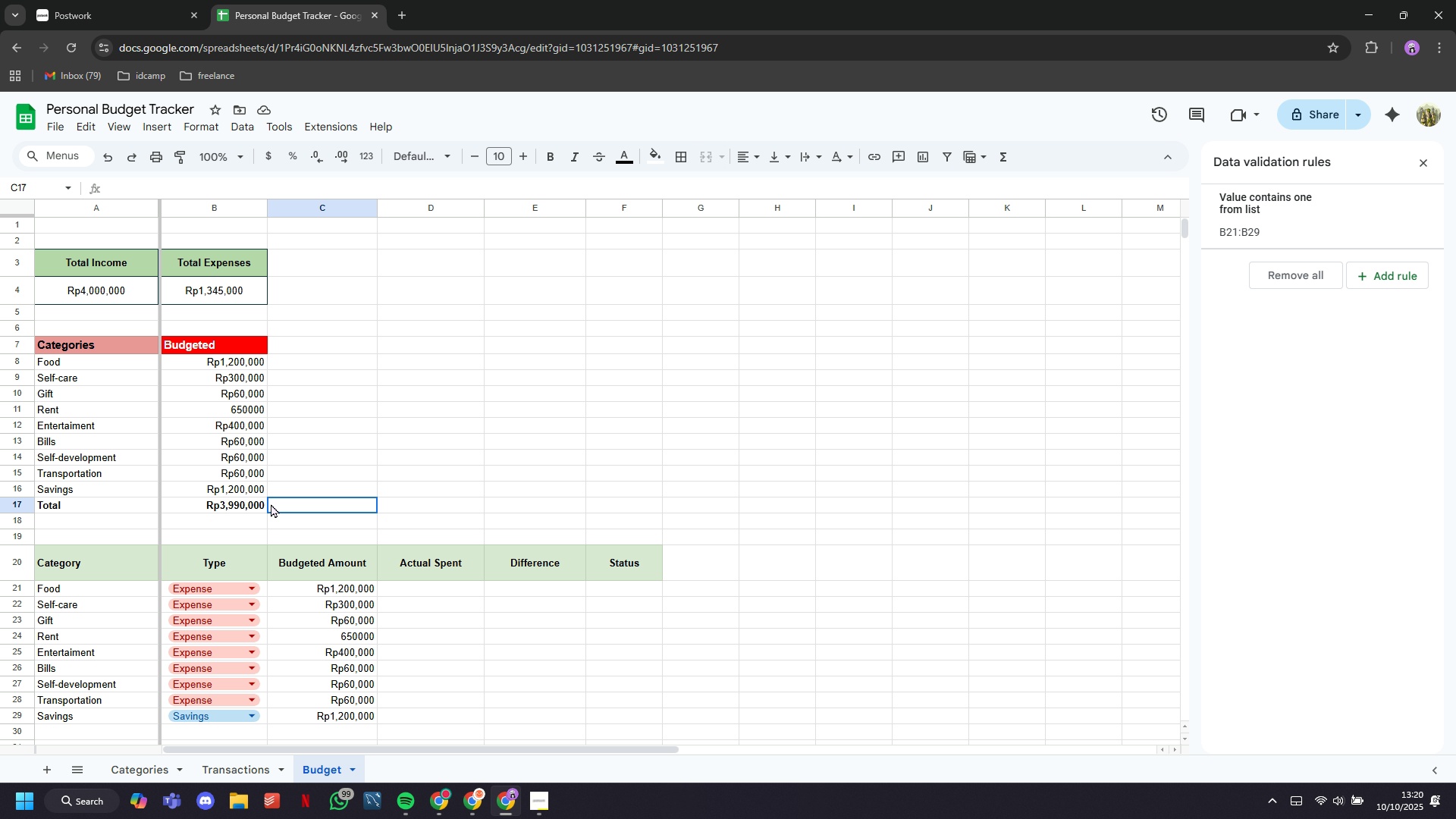 
left_click([271, 504])
 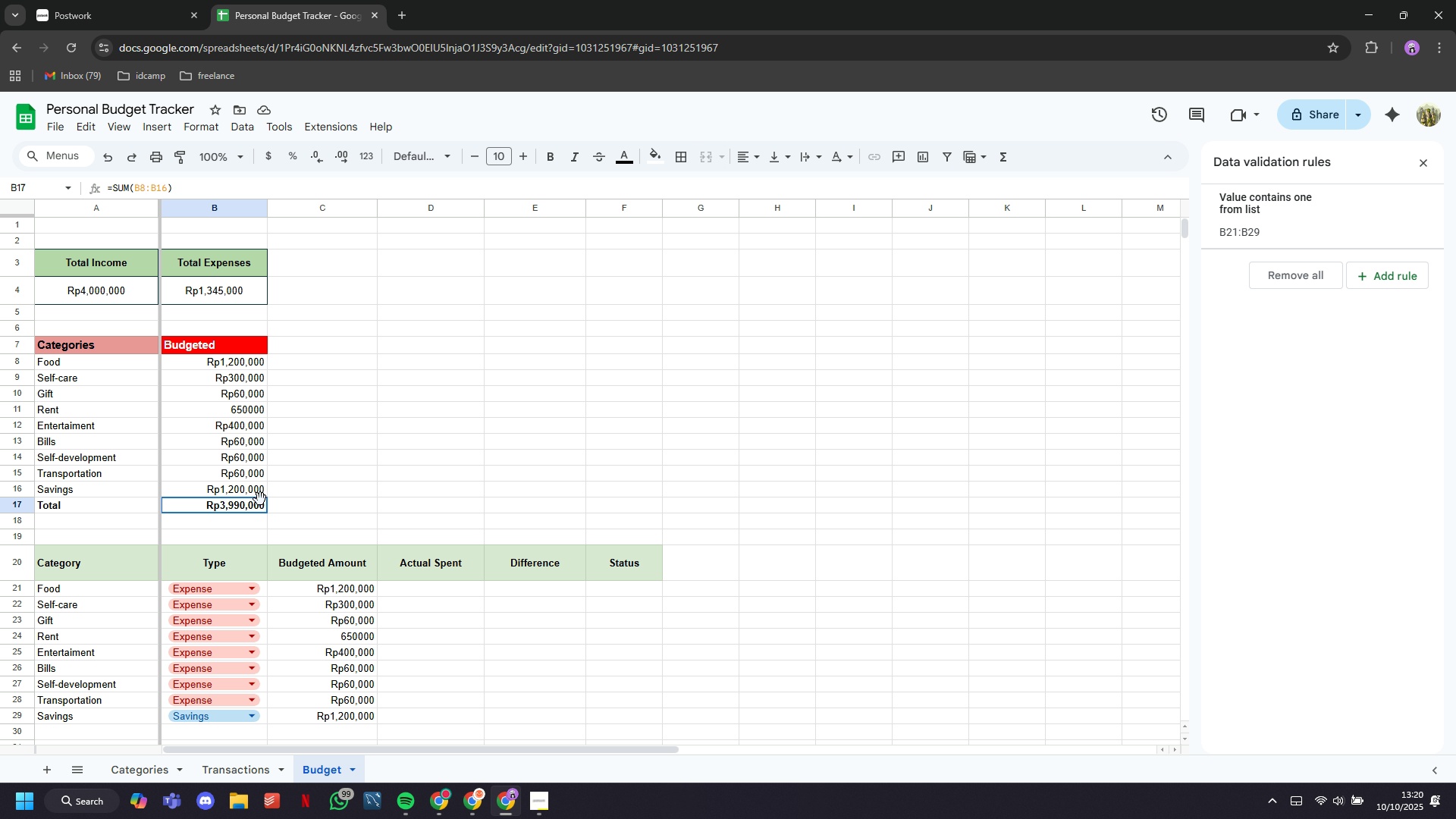 
left_click([260, 500])
 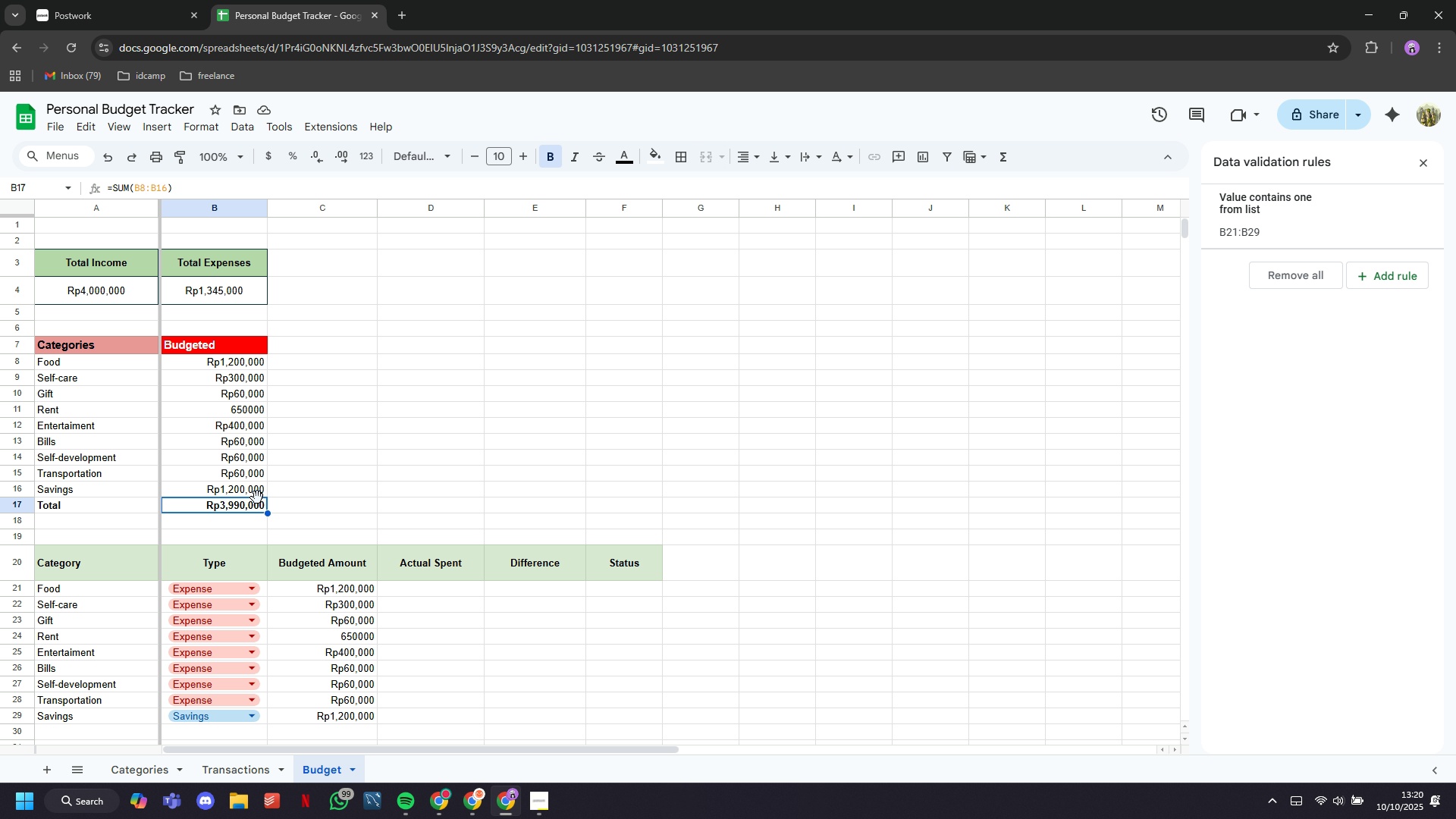 
scroll: coordinate [257, 496], scroll_direction: up, amount: 8.0
 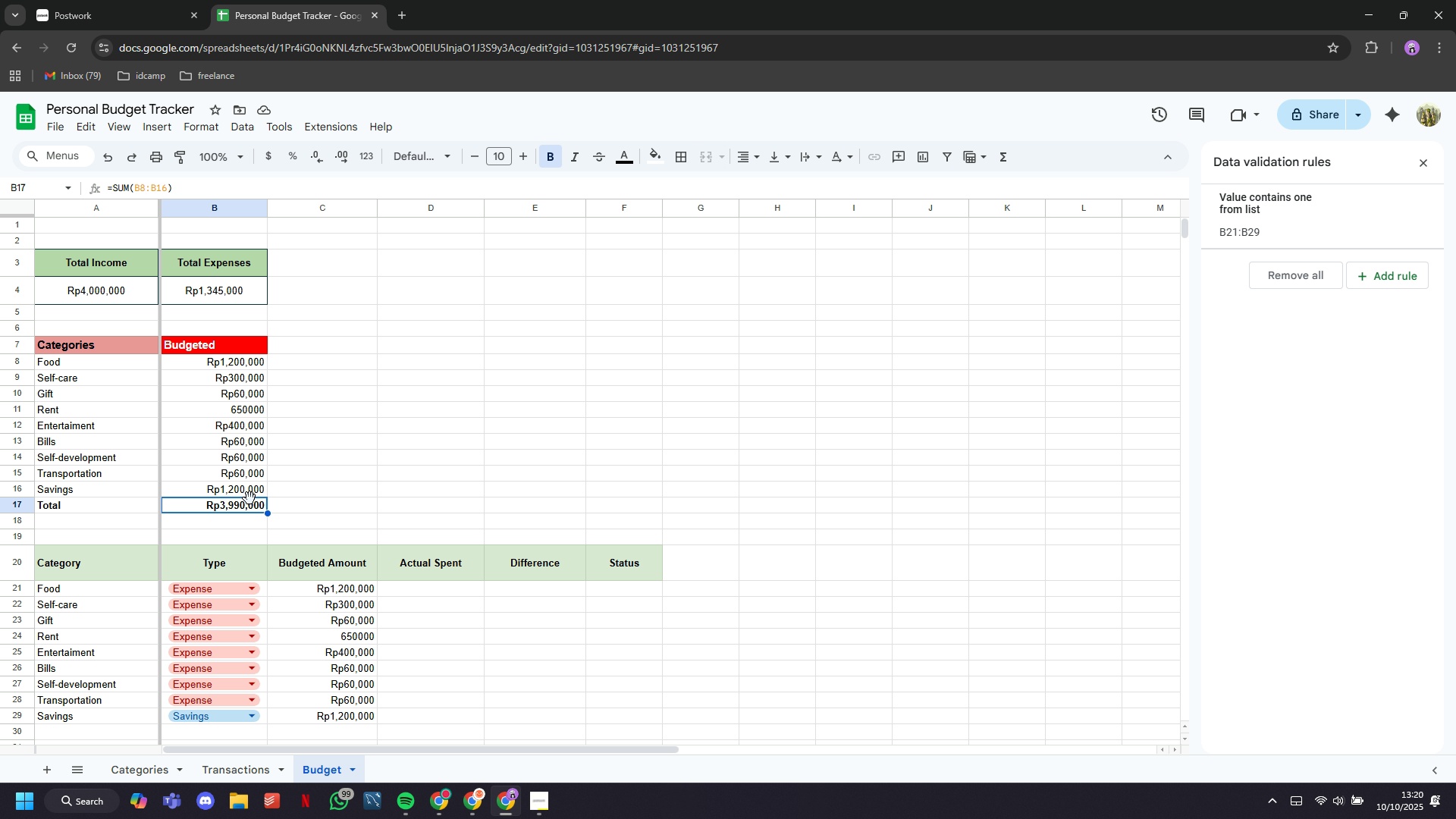 
key(Control+Z)
 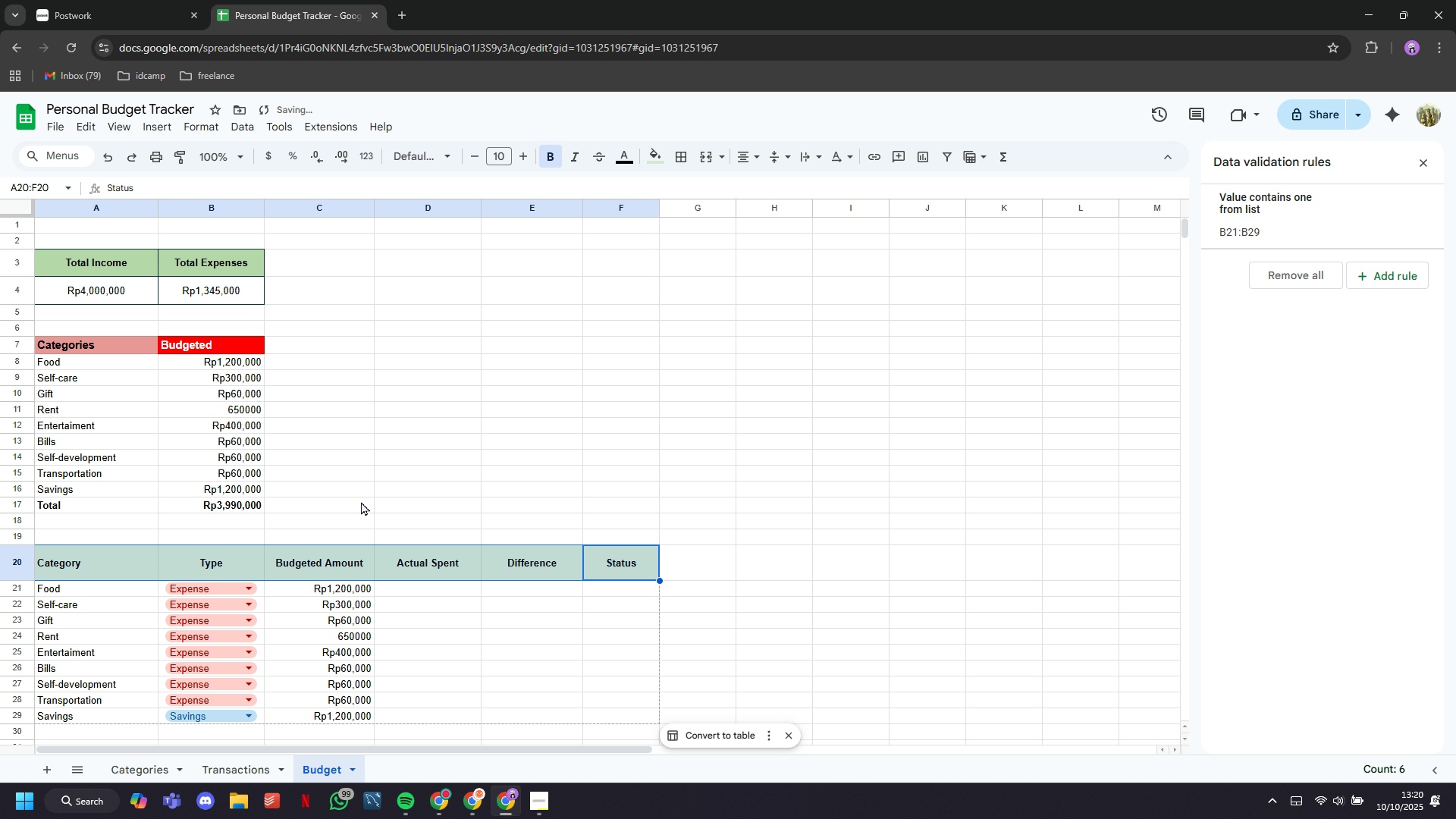 
scroll: coordinate [353, 491], scroll_direction: up, amount: 7.0
 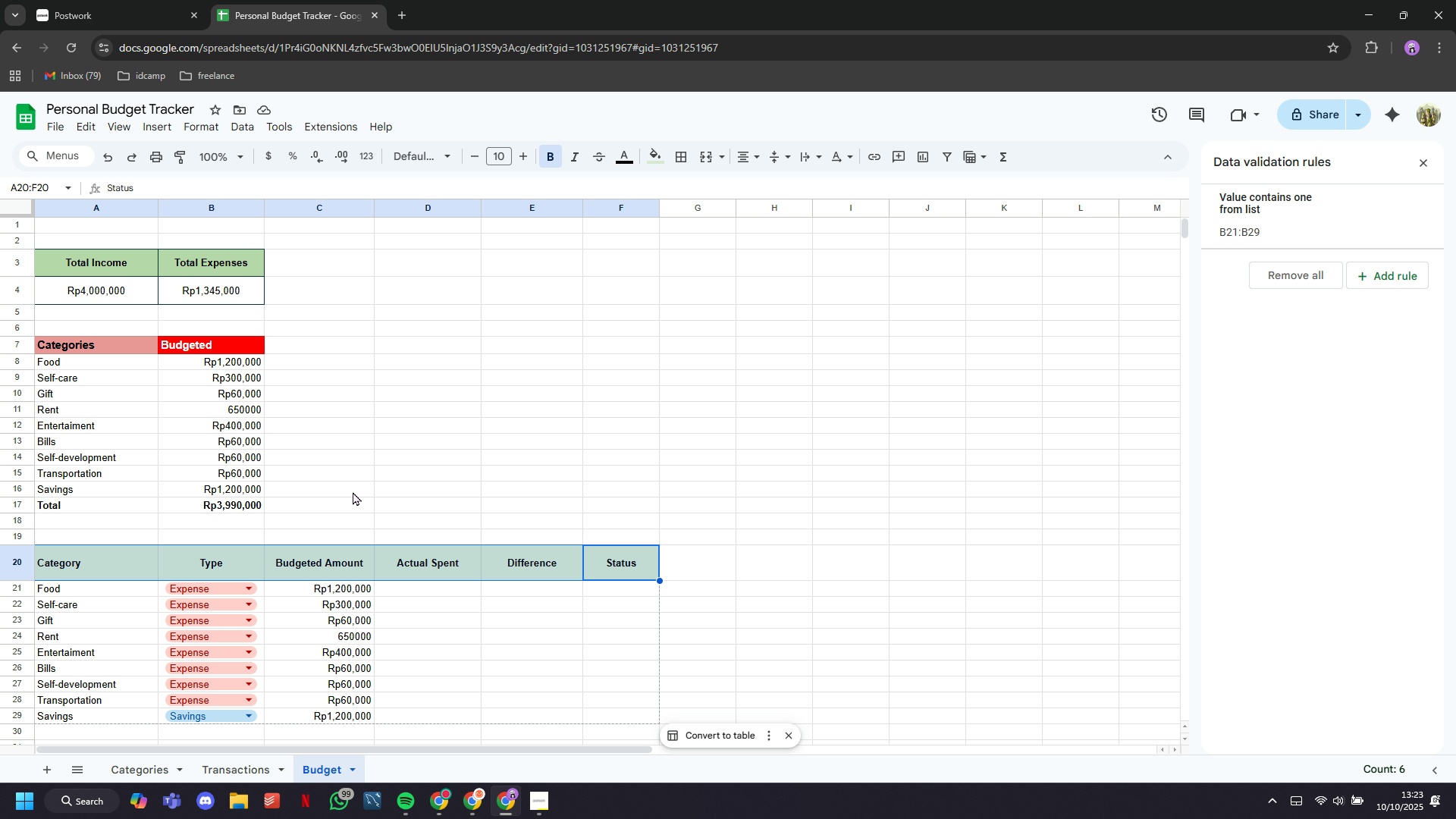 
wait(206.37)
 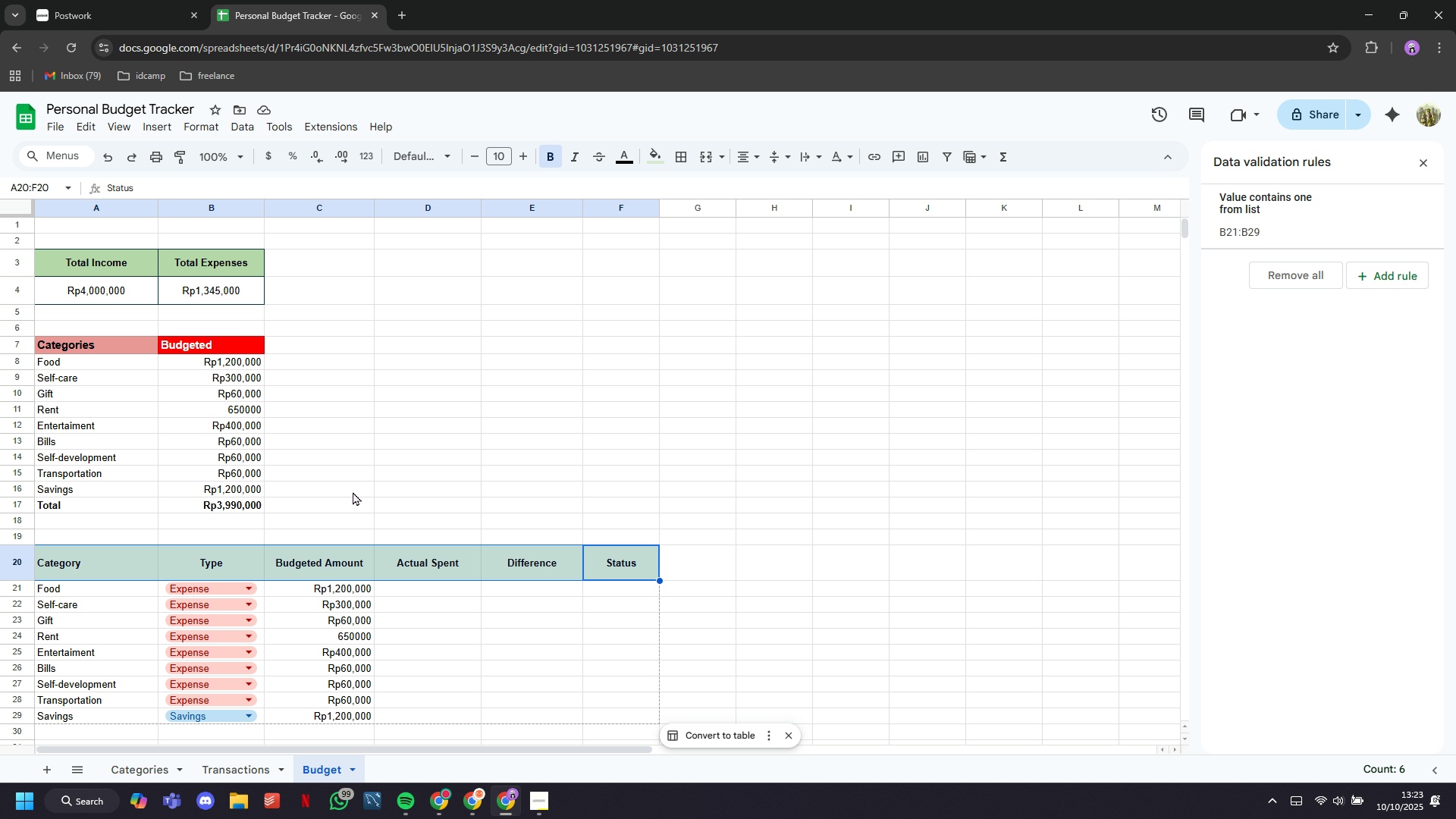 
mouse_move([392, 500])
 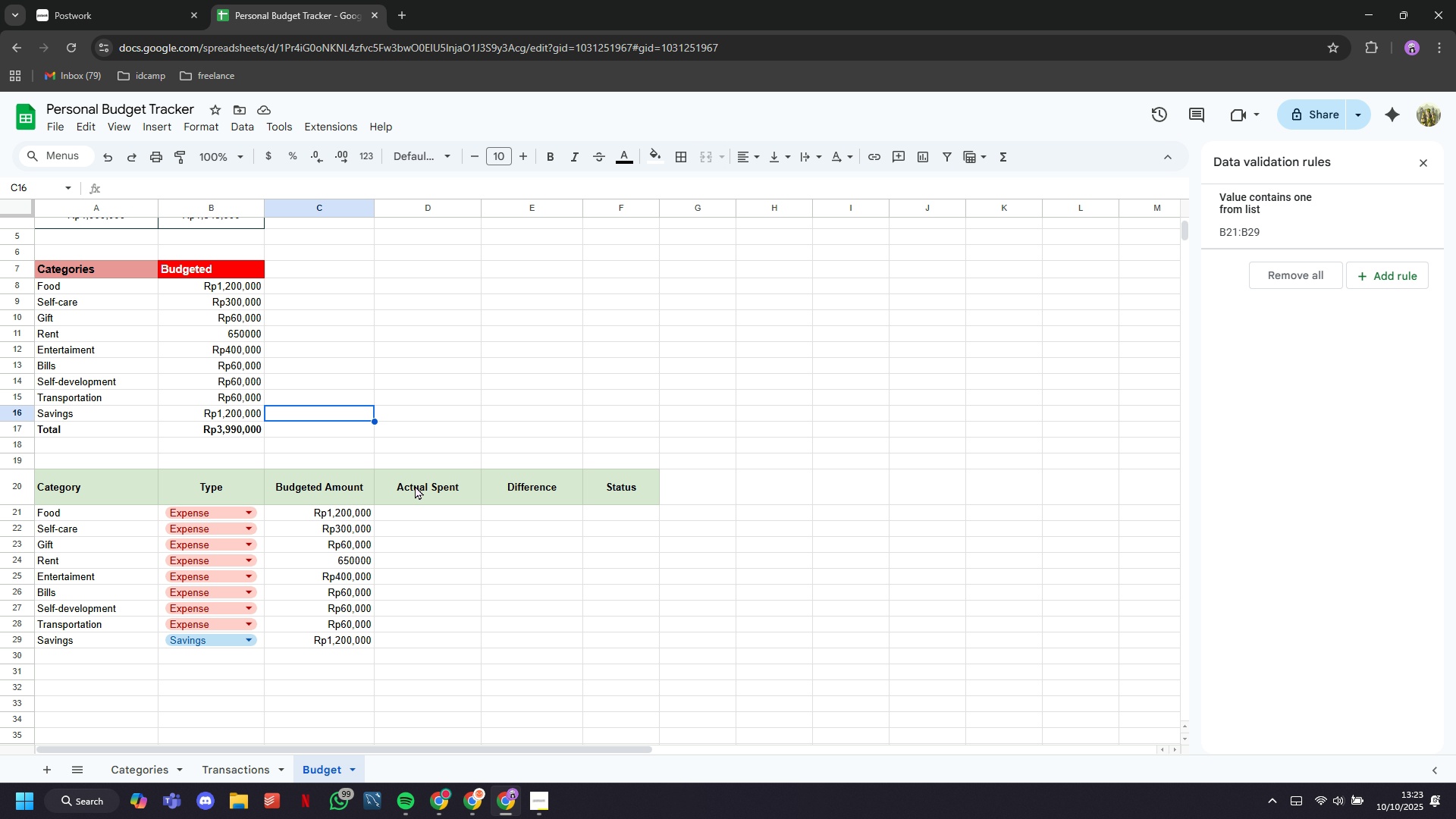 
scroll: coordinate [415, 485], scroll_direction: down, amount: 1.0
 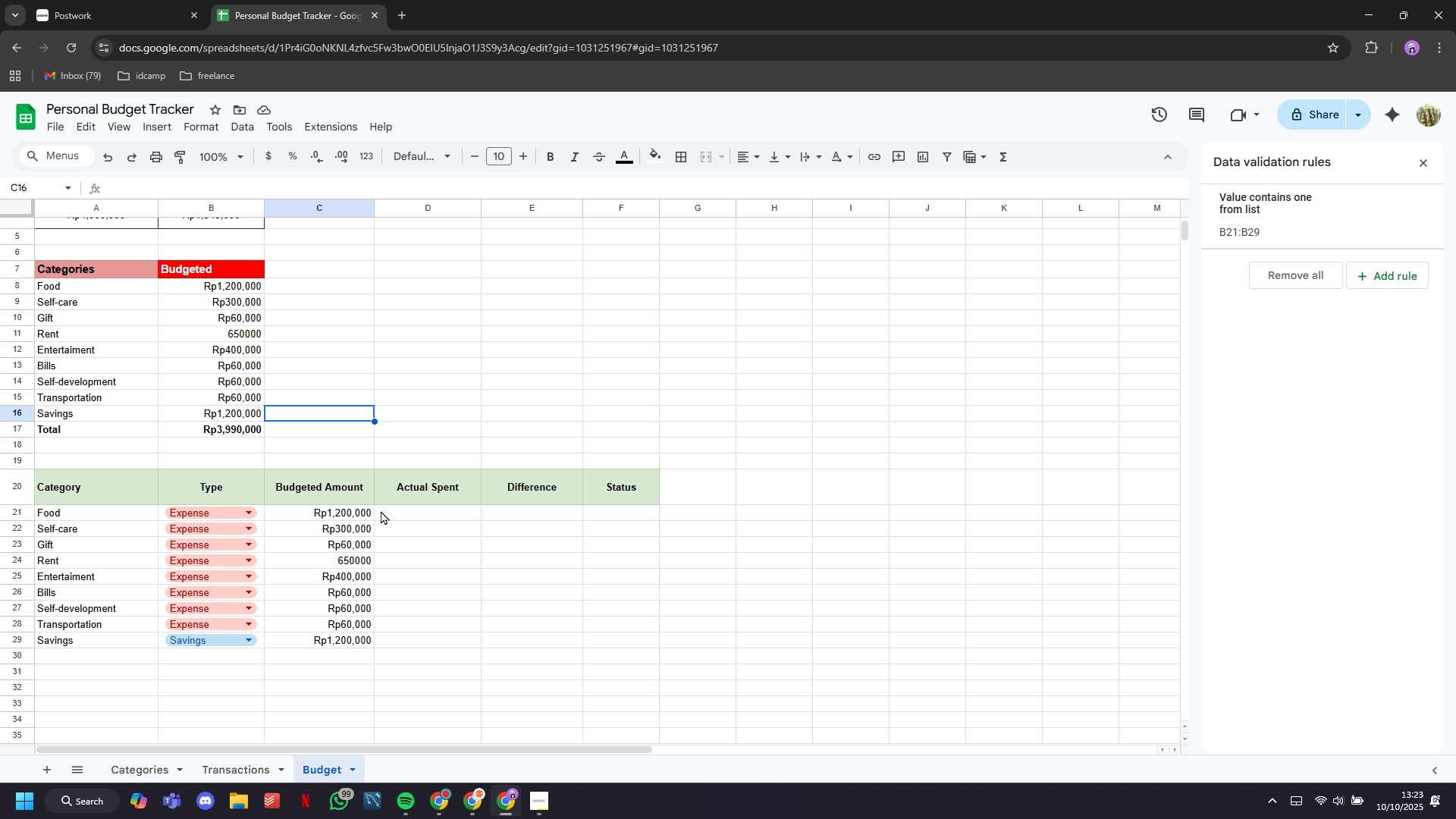 
mouse_move([376, 501])
 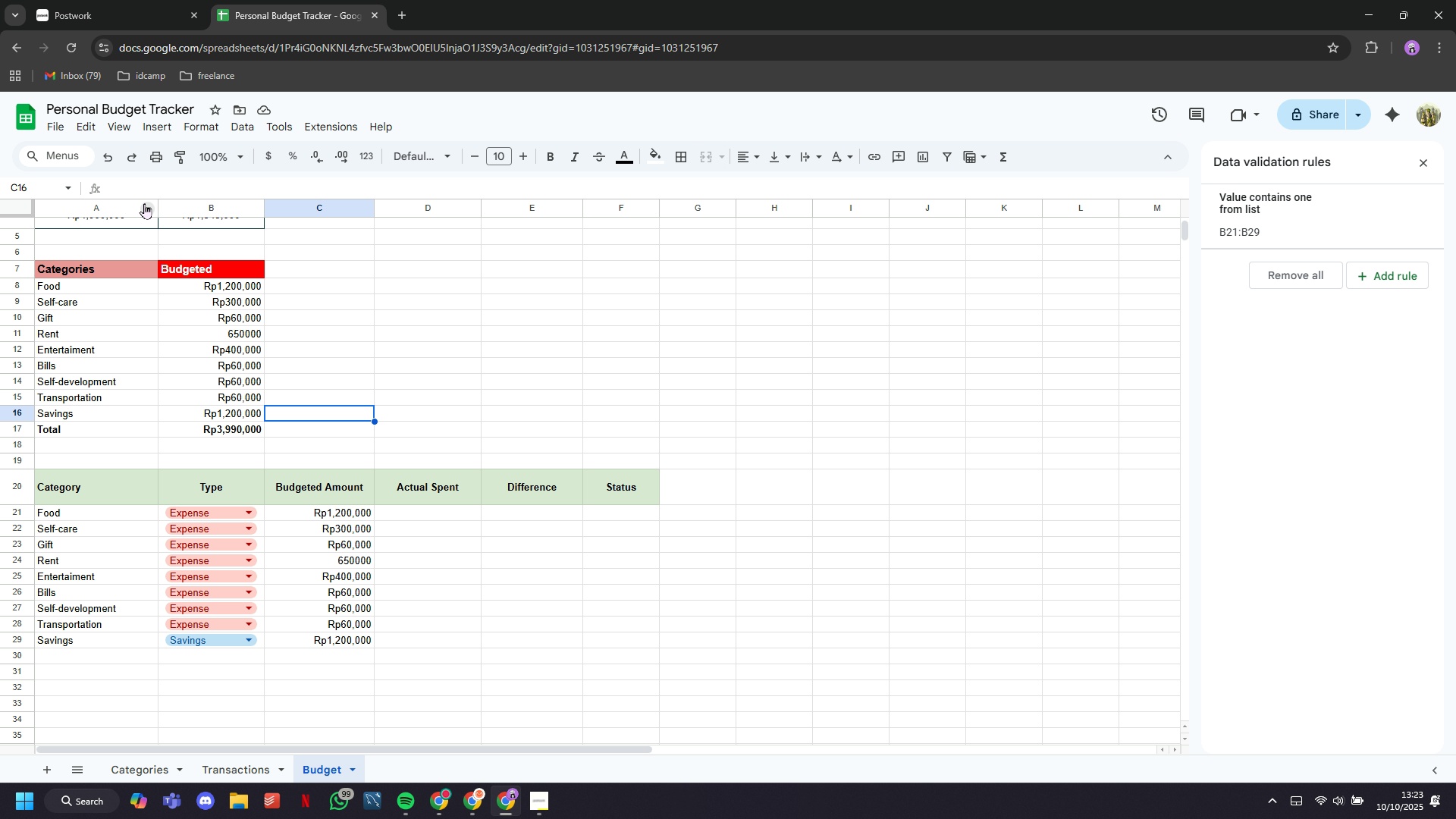 
left_click([144, 203])
 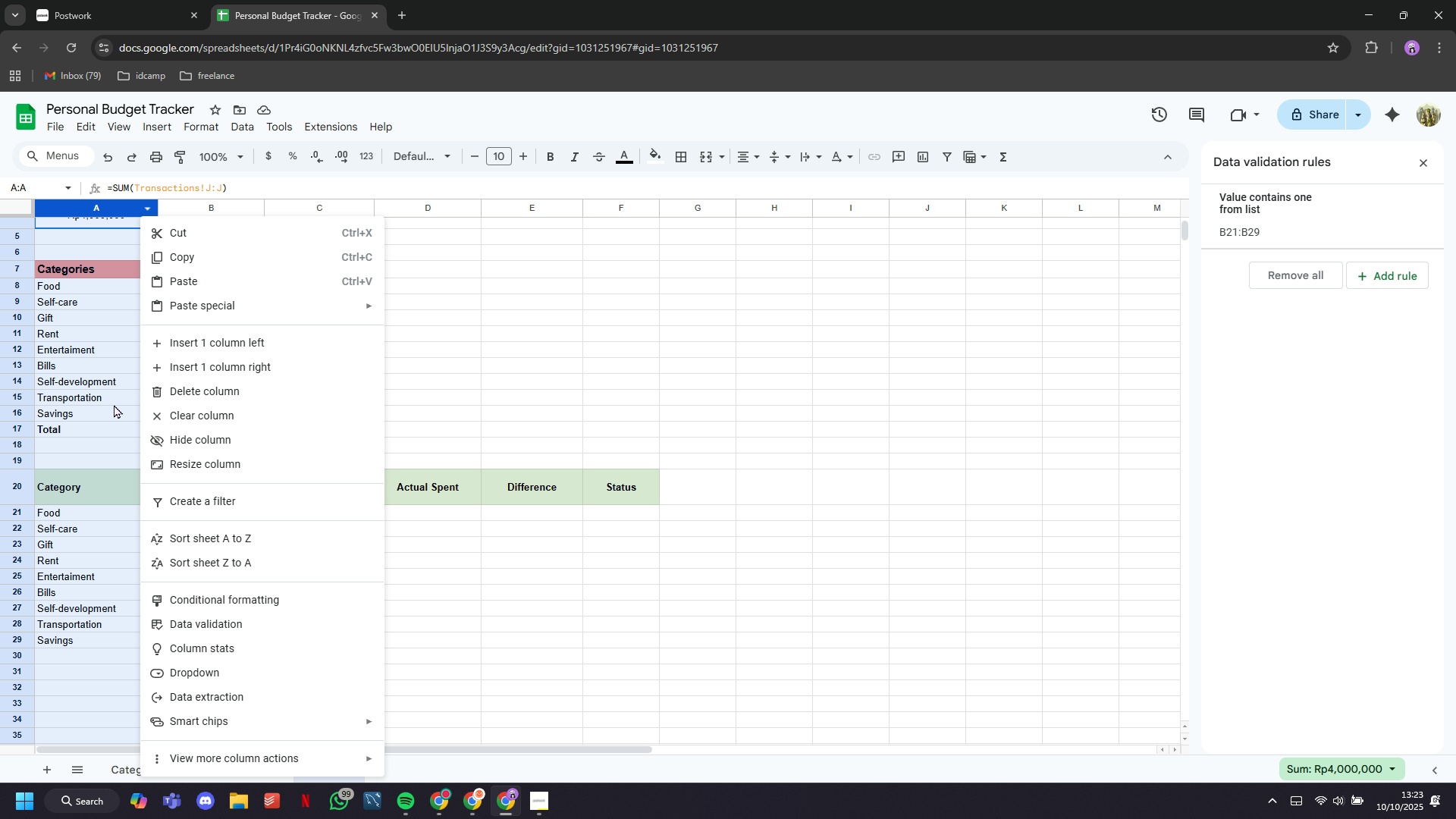 
left_click([114, 406])
 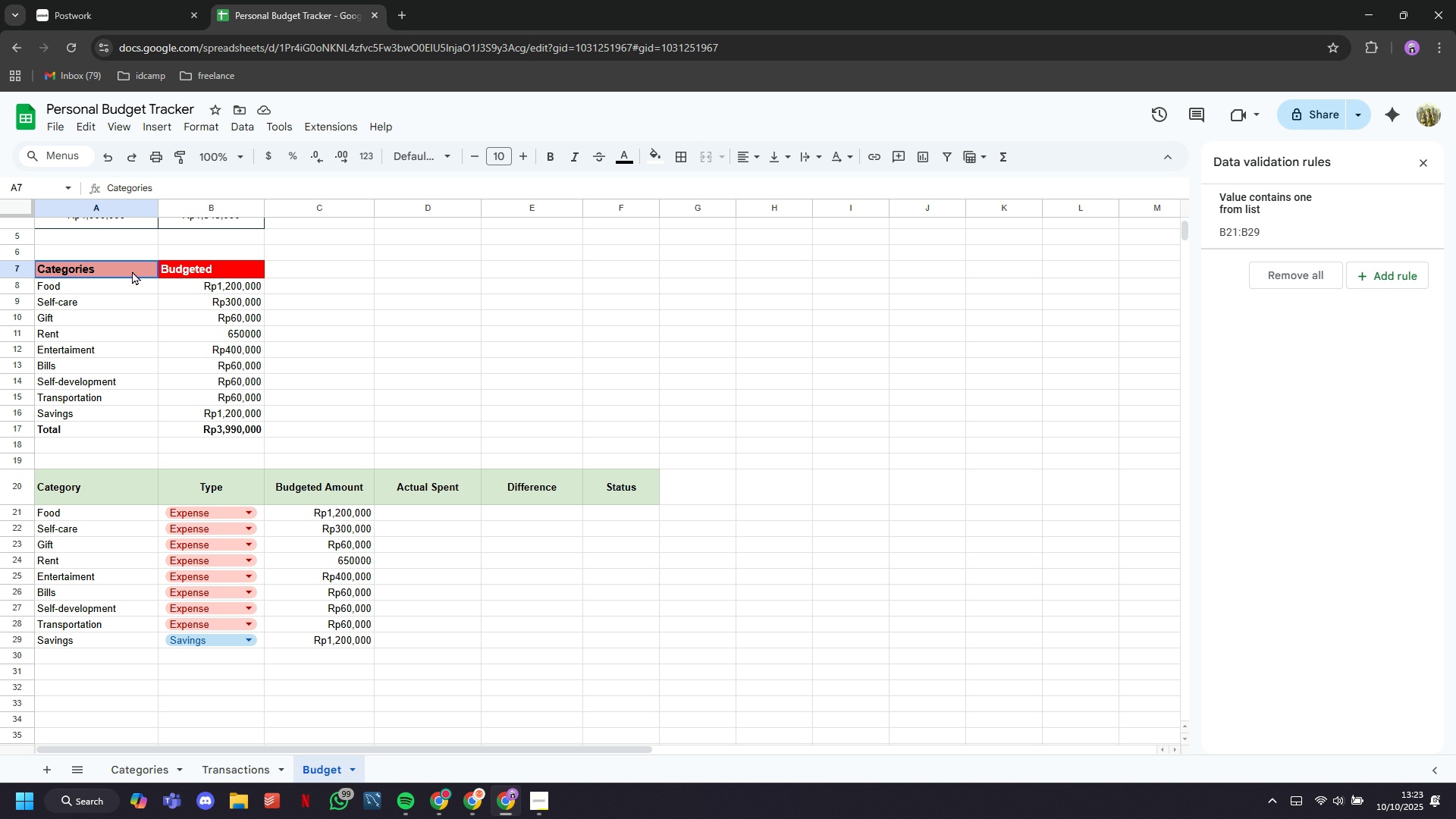 
left_click([132, 271])
 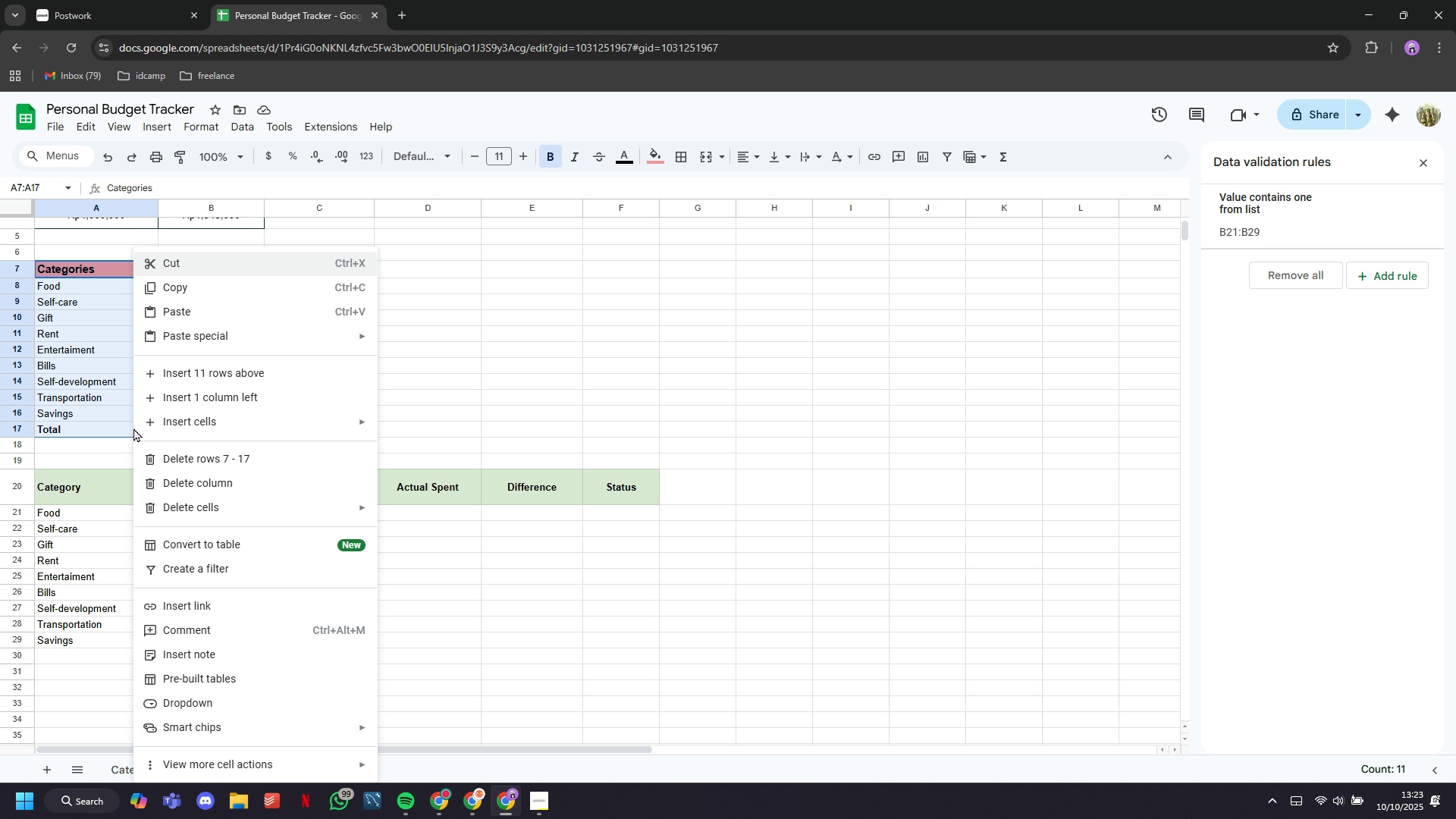 
mouse_move([255, 494])
 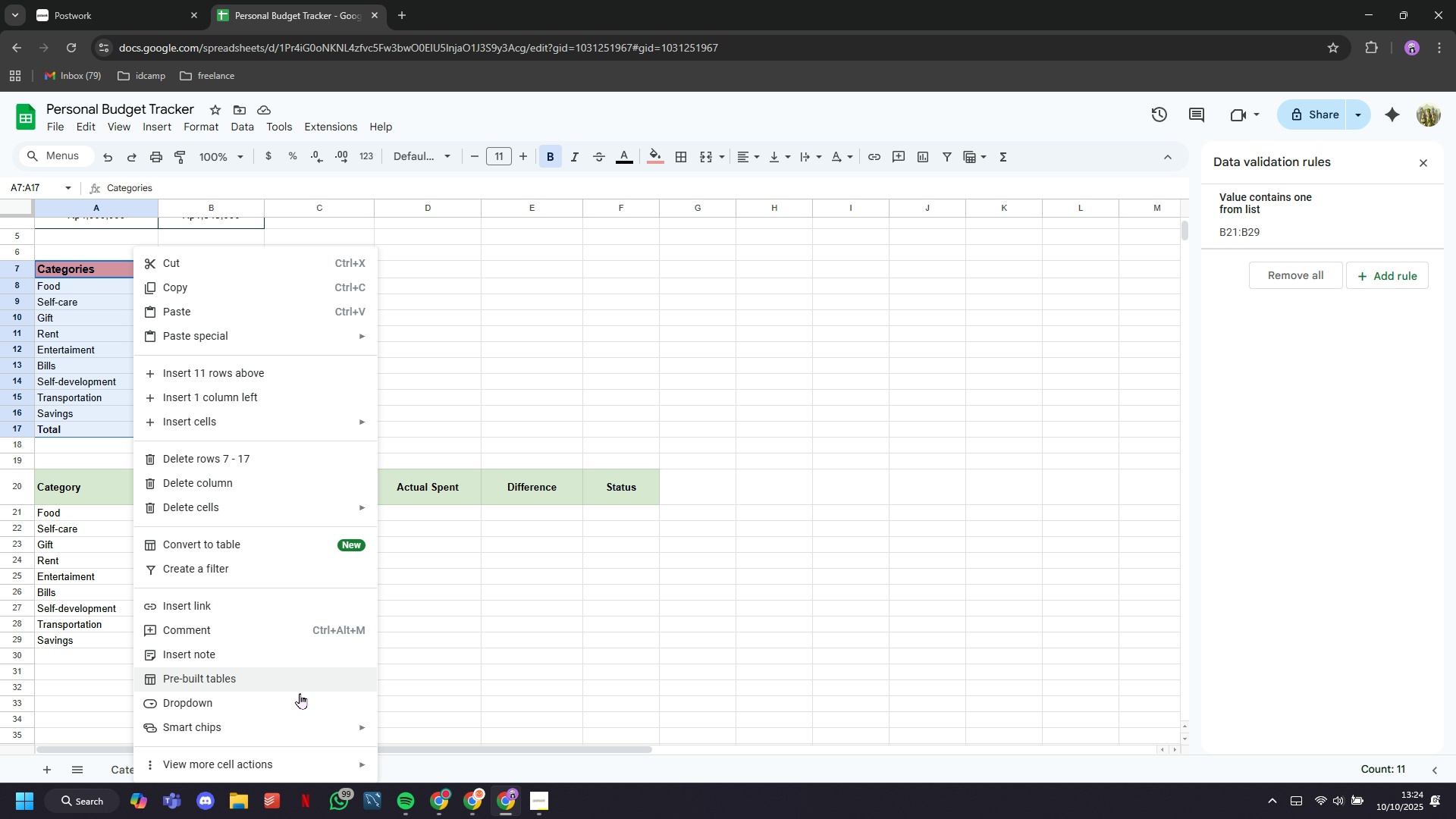 
wait(8.49)
 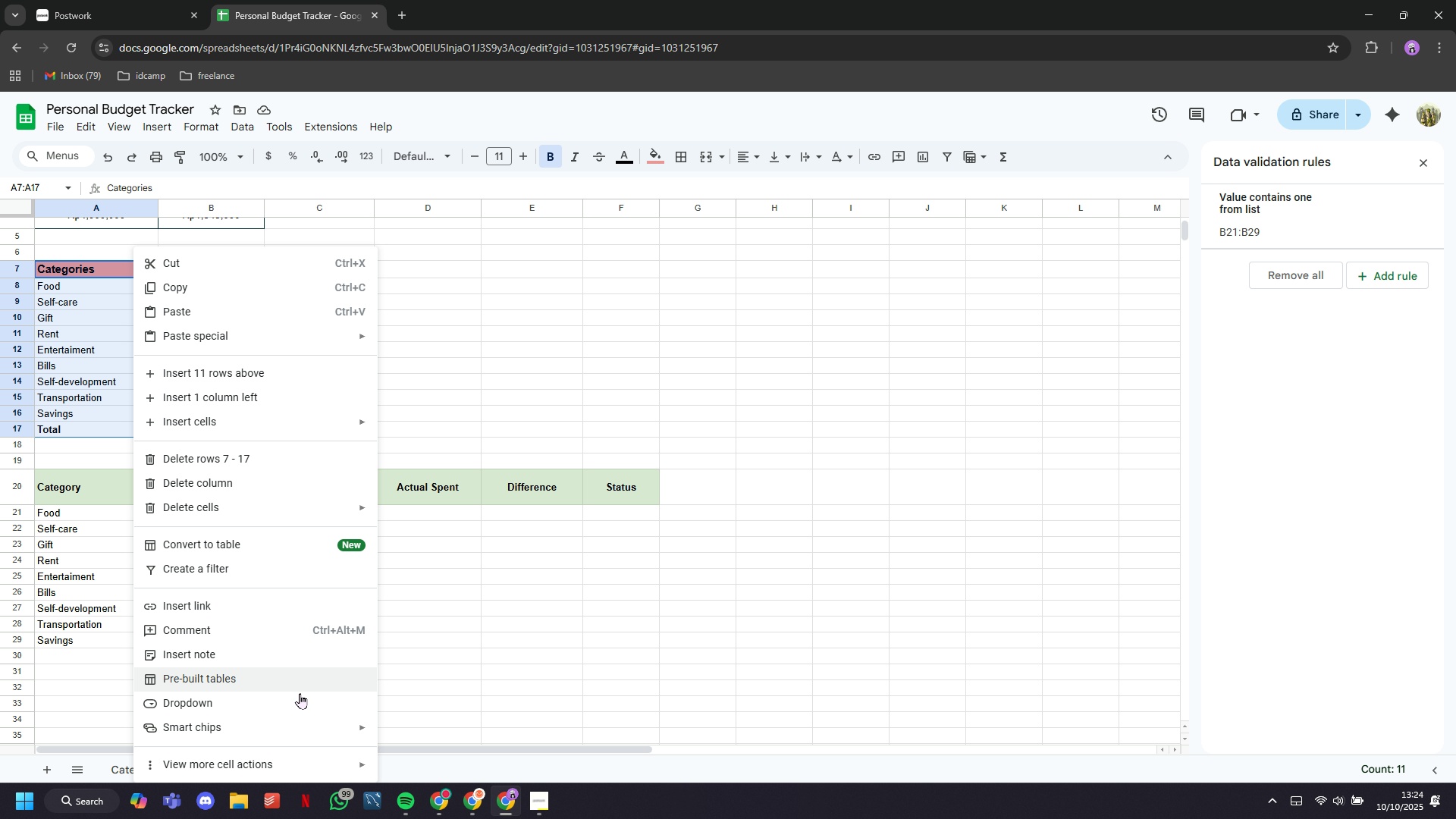 
left_click([496, 422])
 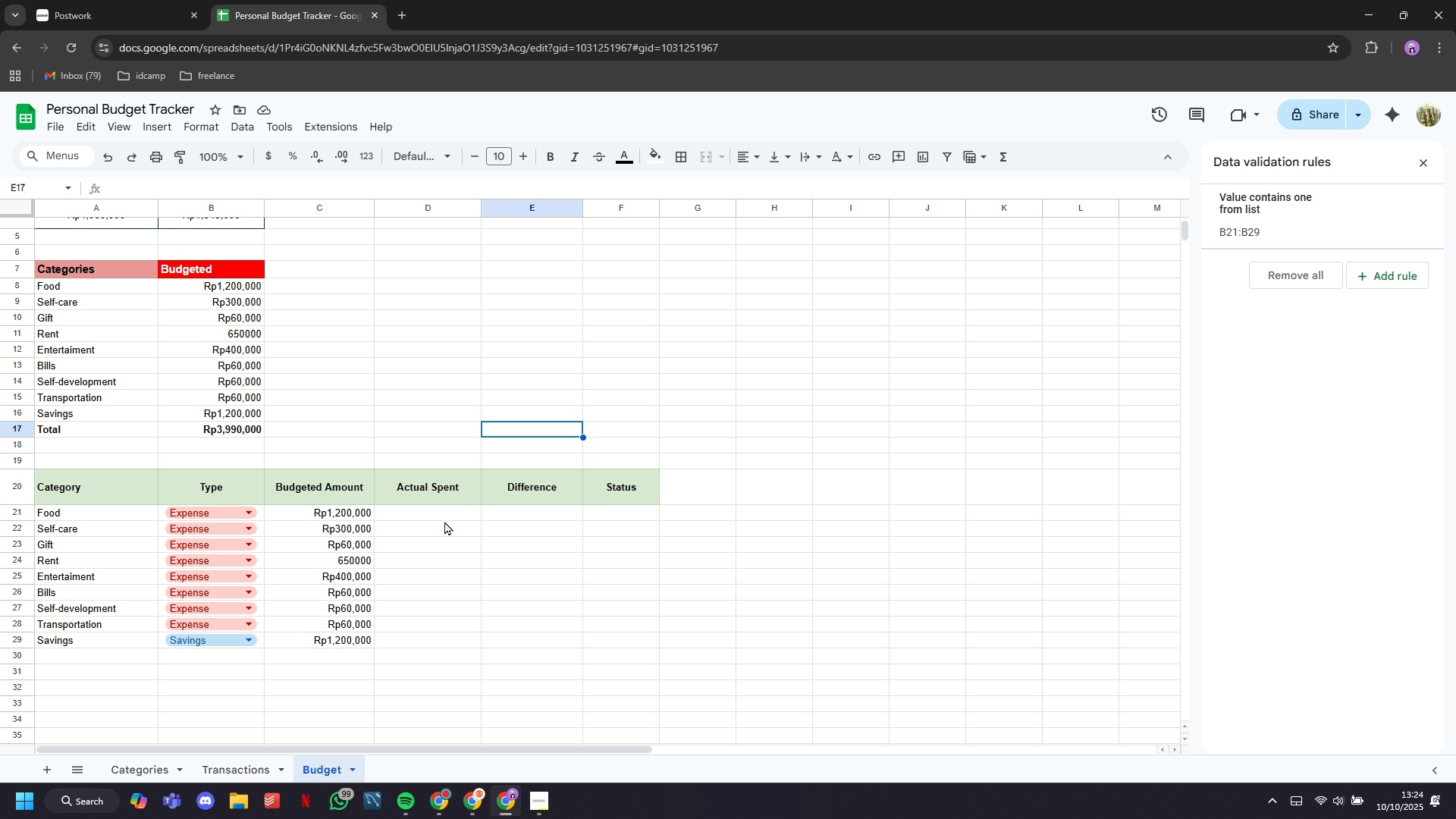 
wait(20.15)
 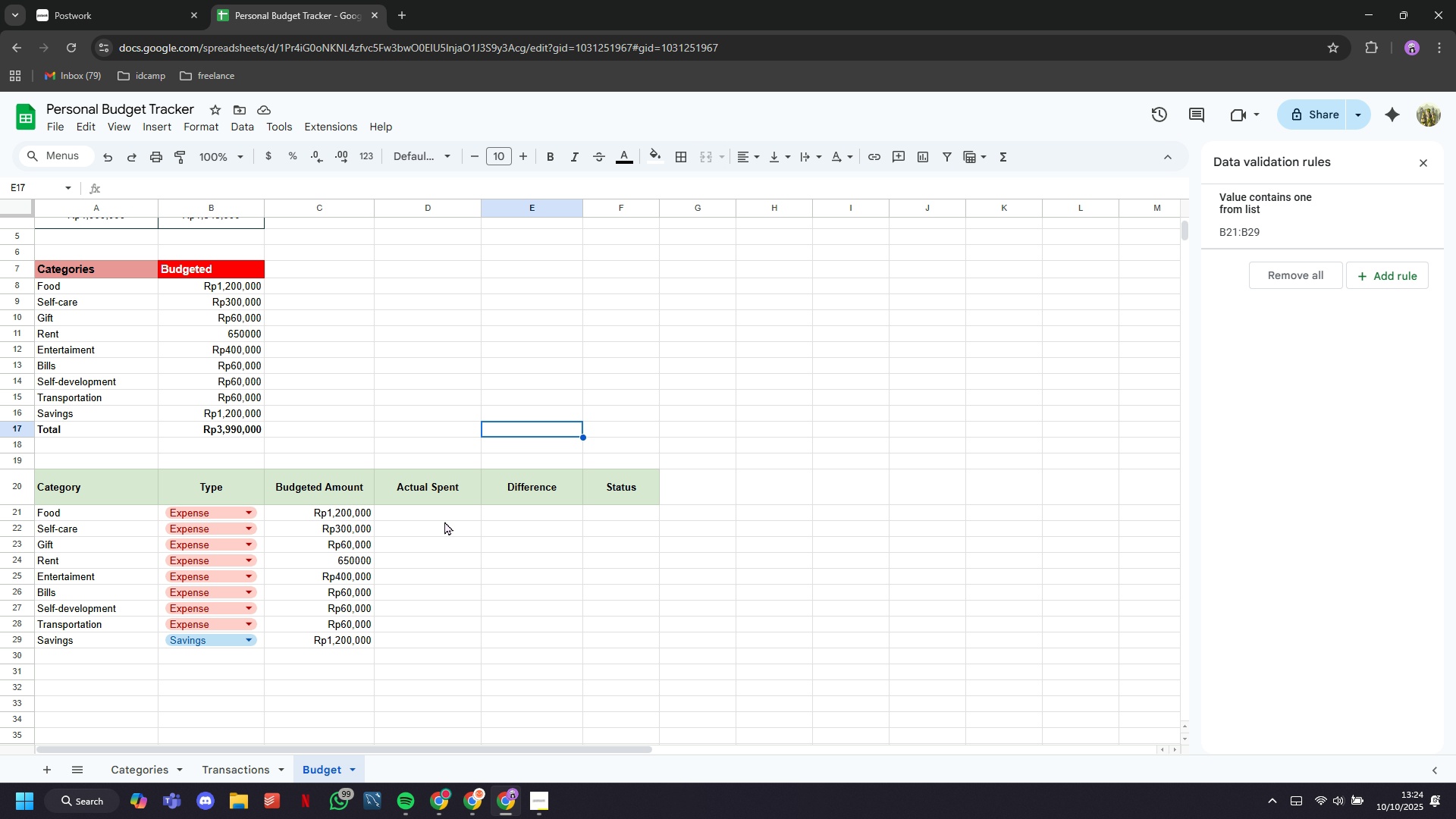 
left_click([444, 521])
 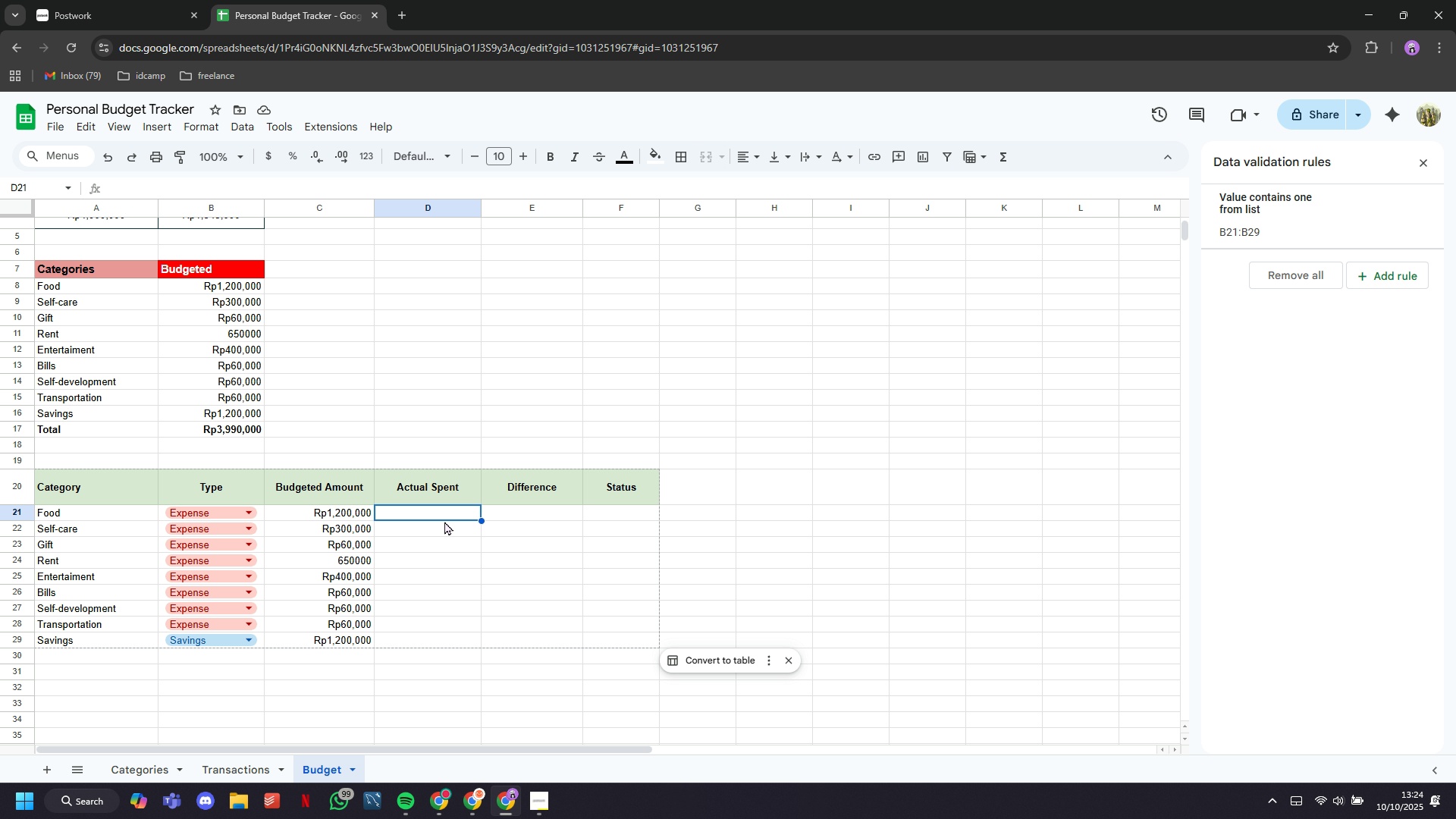 
wait(6.62)
 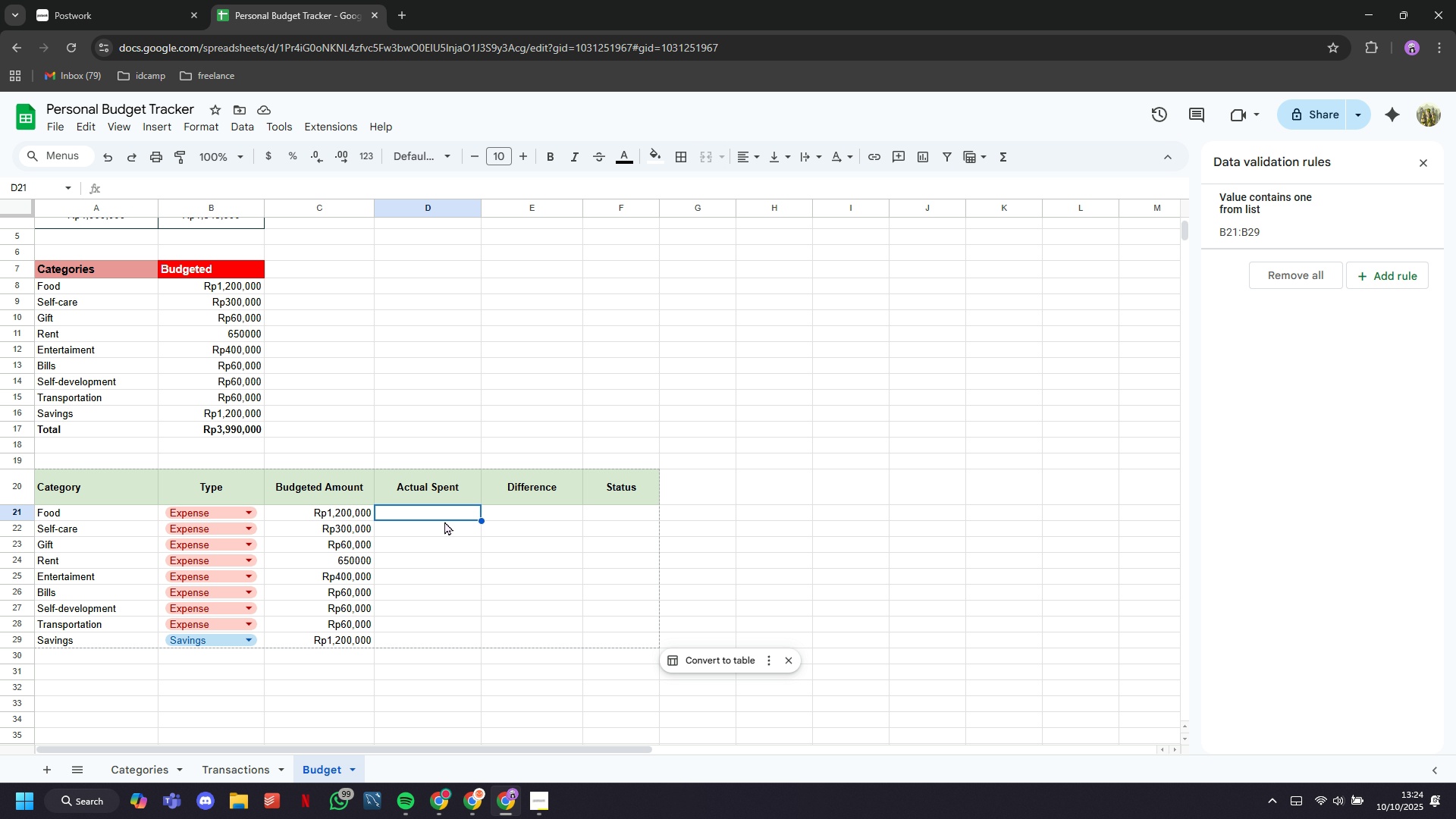 
type(=SUMIFS(Transas)
key(Backspace)
type(ctions!)
 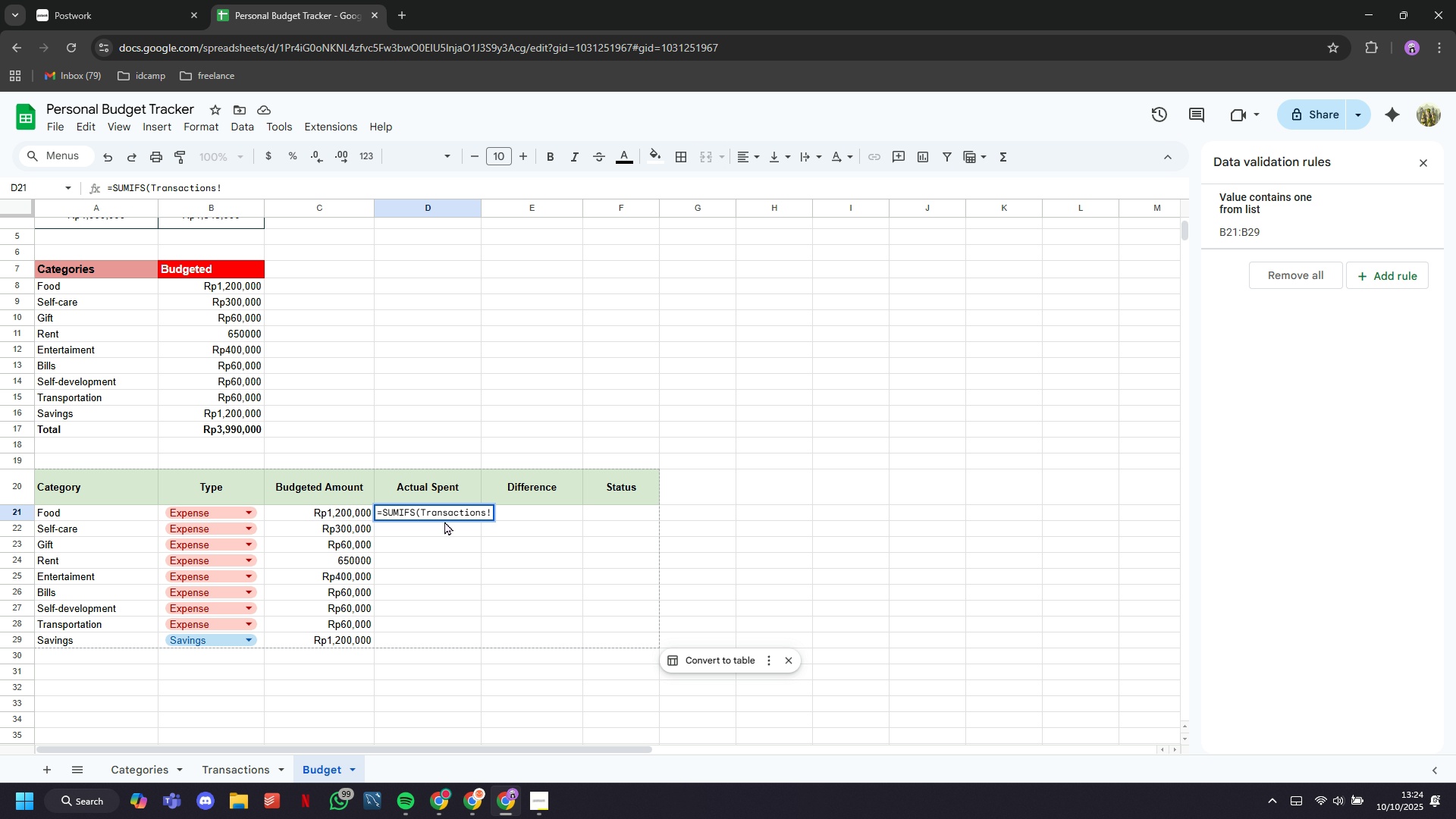 
left_click([256, 764])
 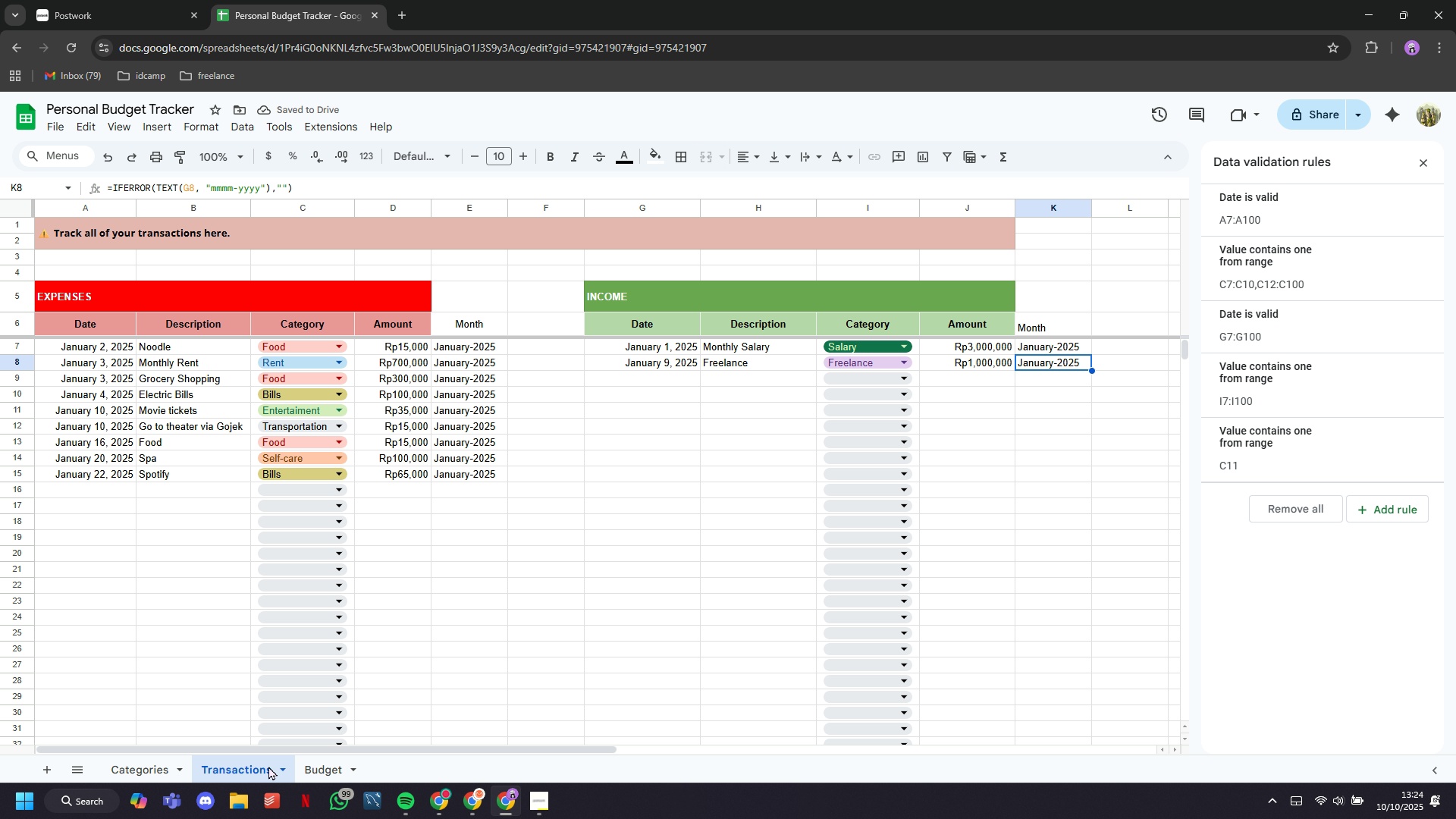 
left_click([320, 769])
 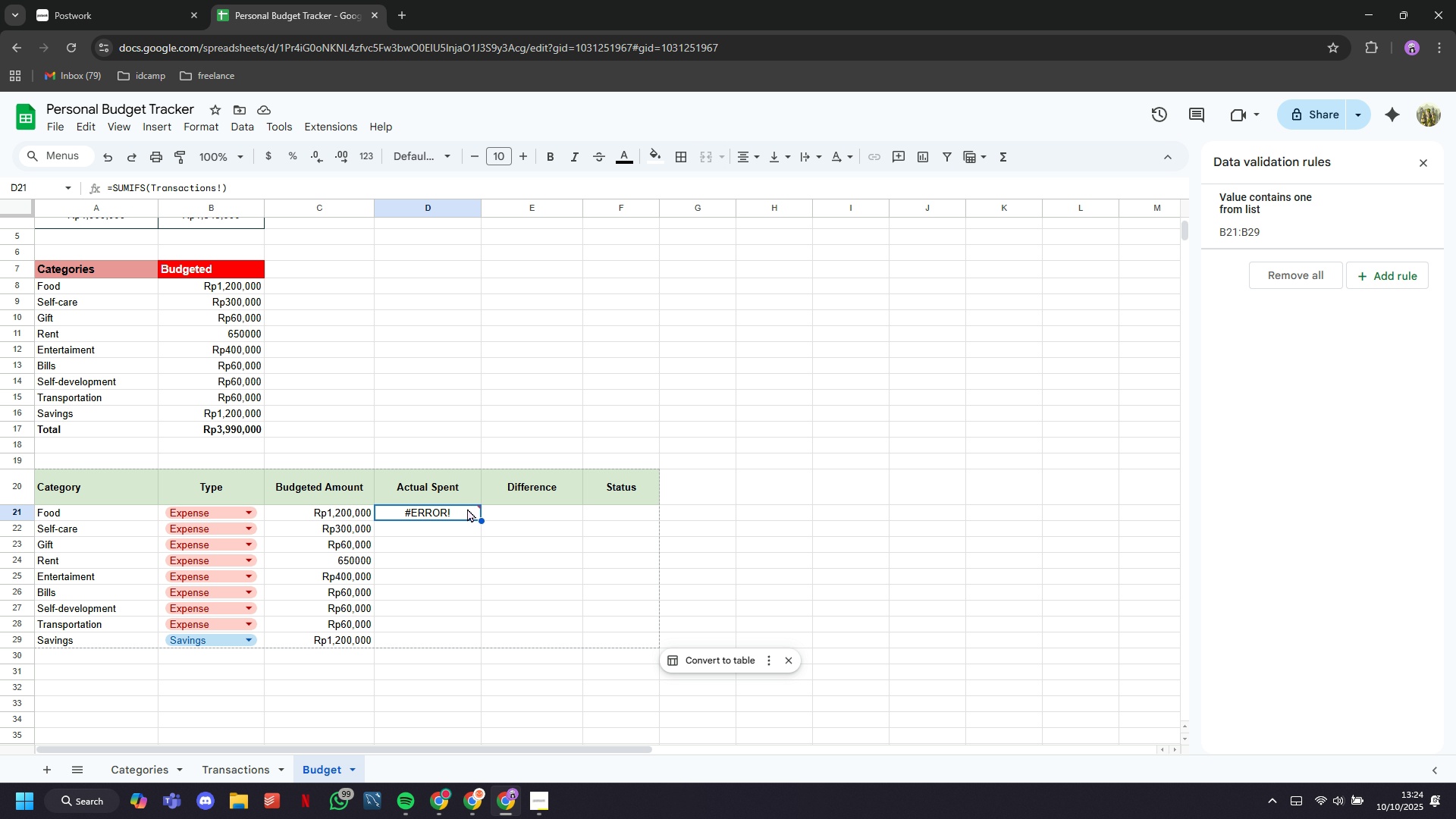 
double_click([467, 508])
 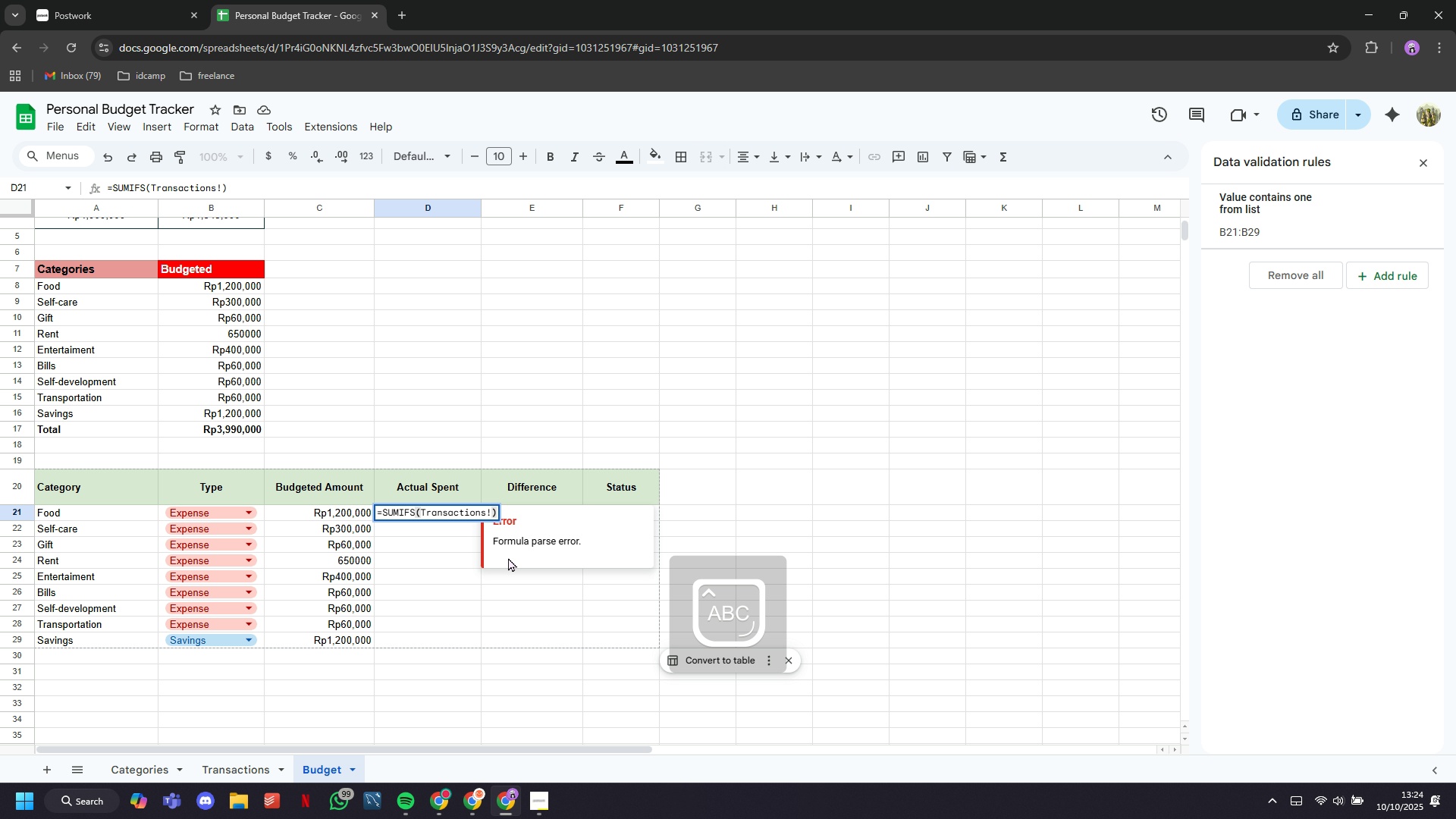 
key(CapsLock)
 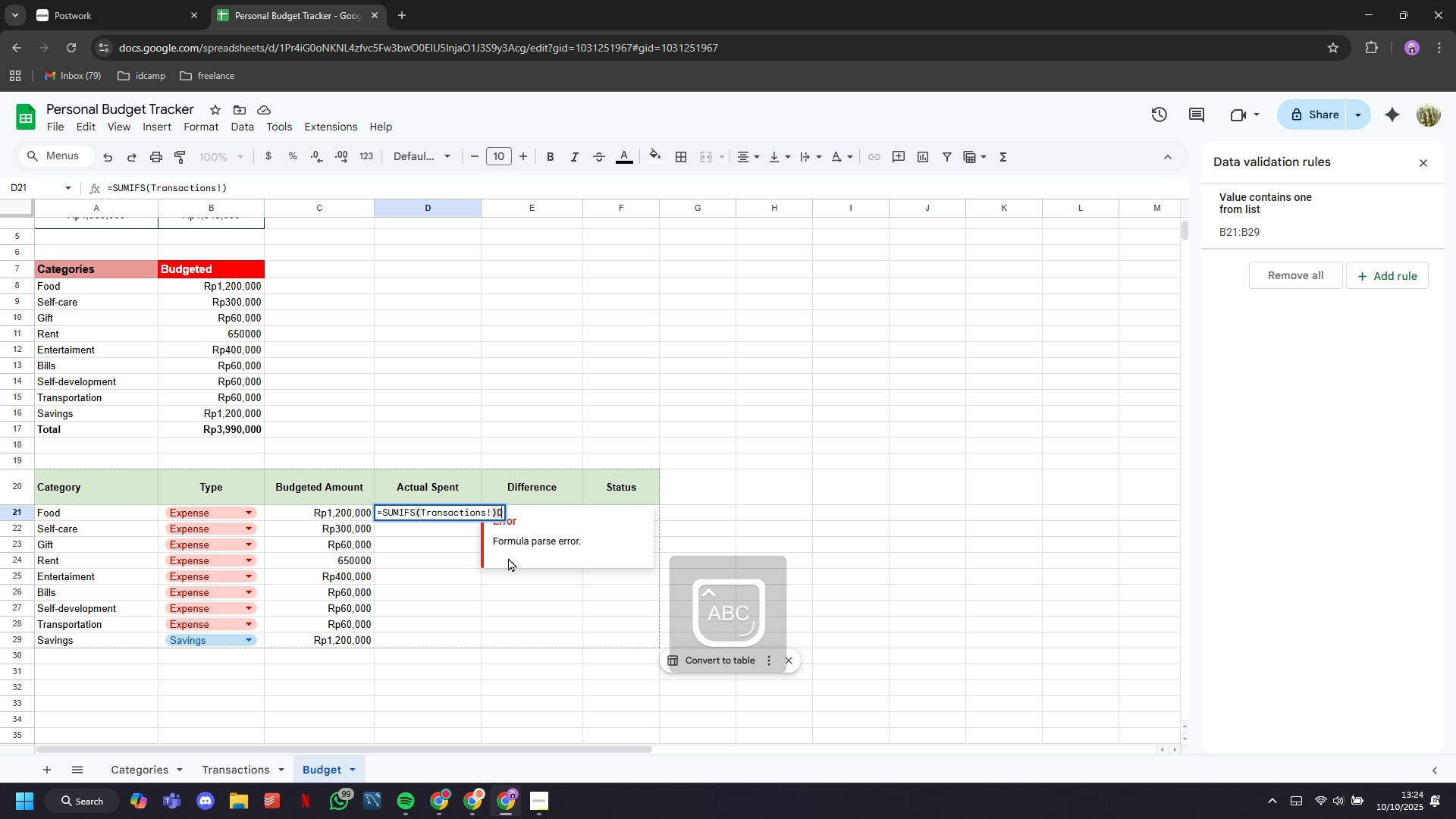 
key(D)
 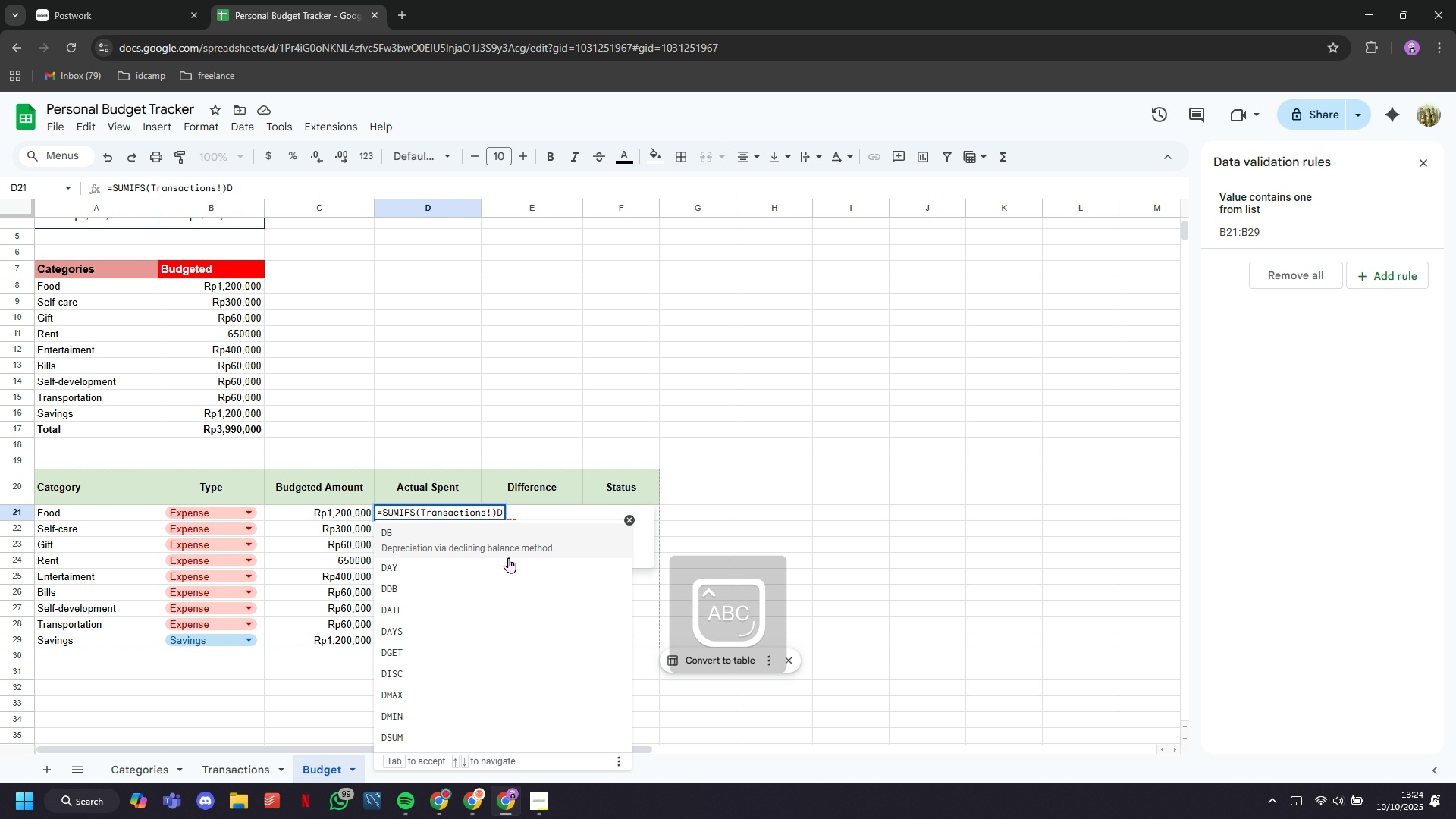 
key(Shift+Semicolon)
 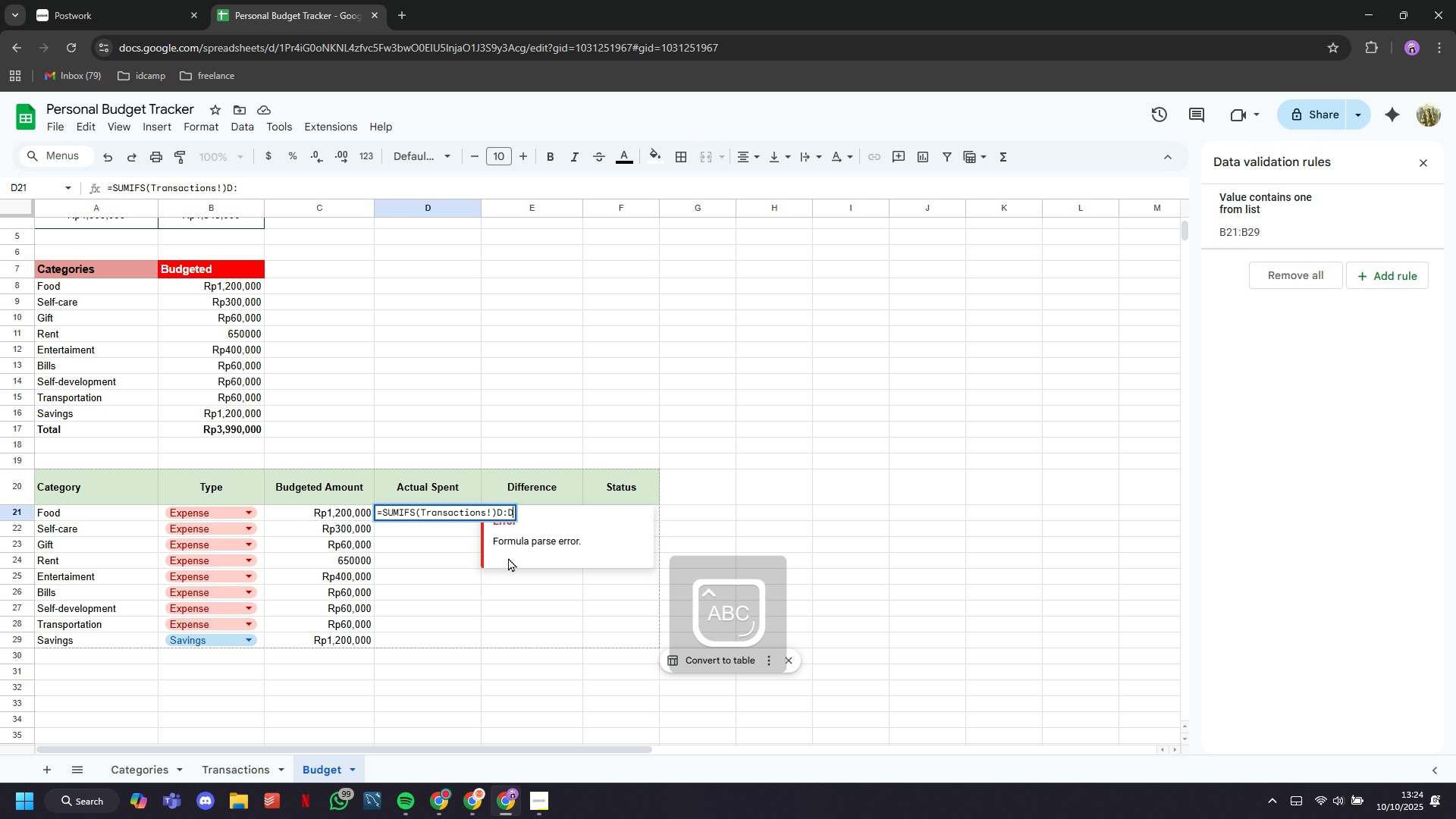 
key(D)
 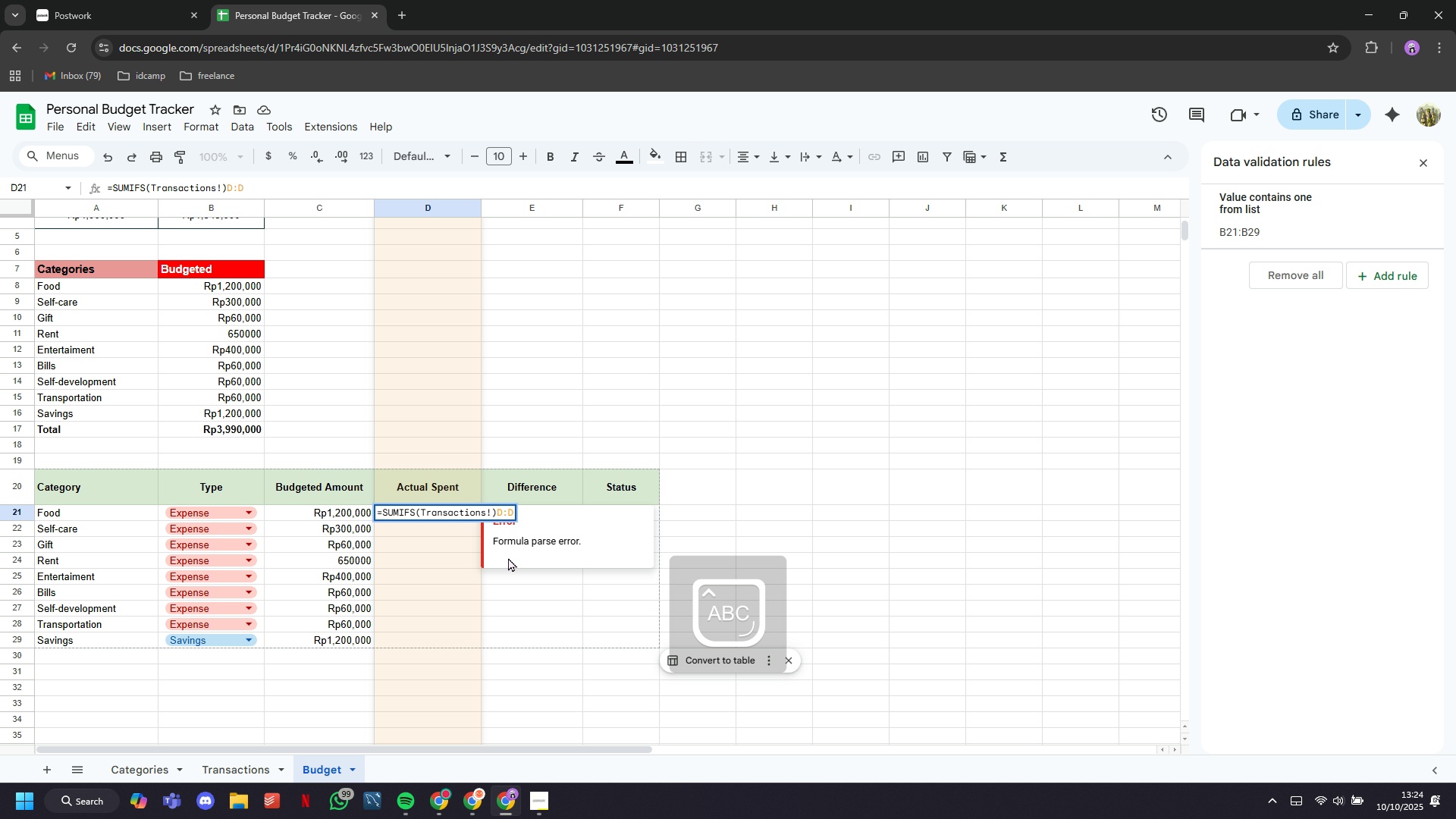 
key(ArrowLeft)
 